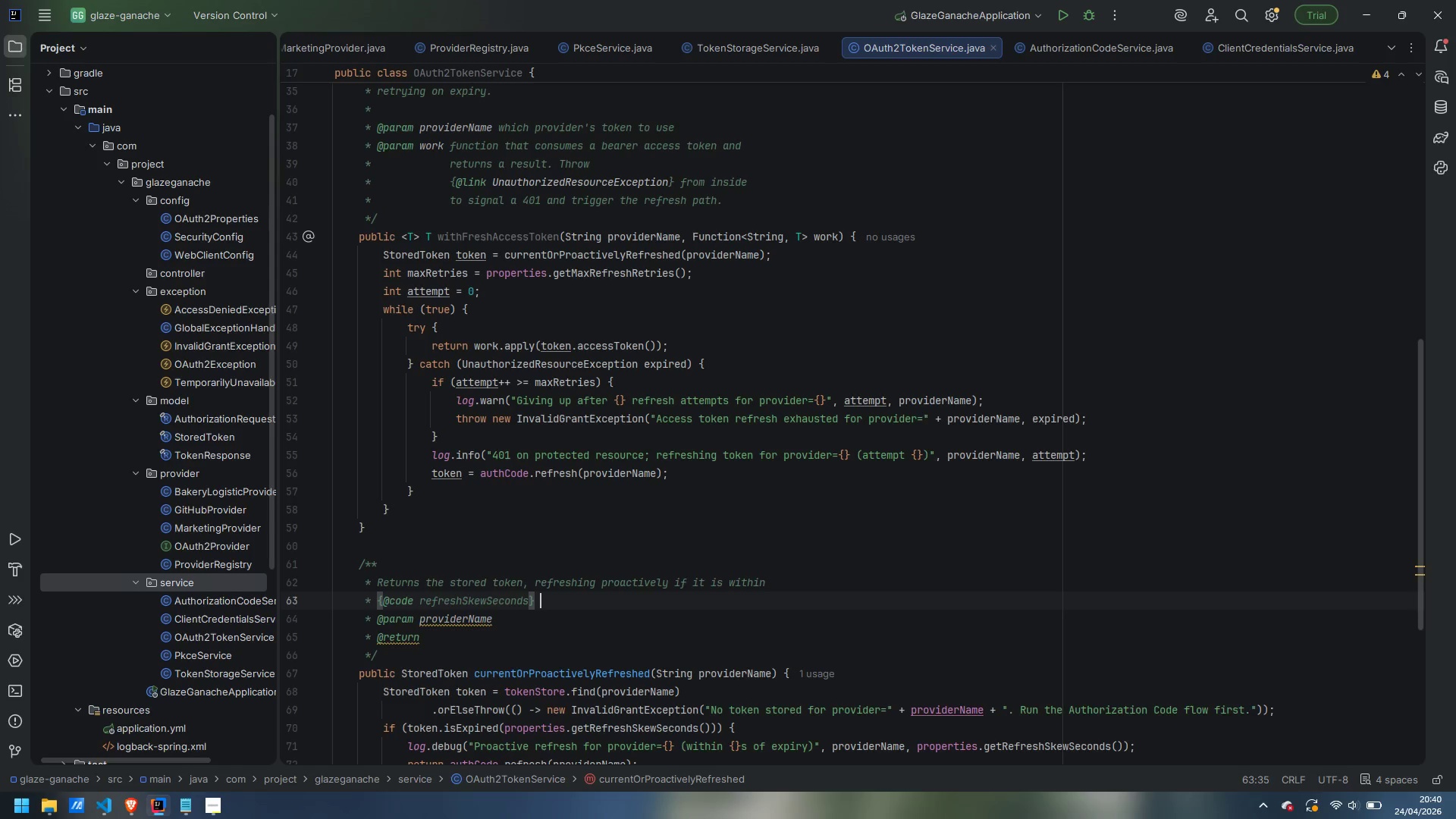 
type( of expire)
key(Backspace)
type(y.)
 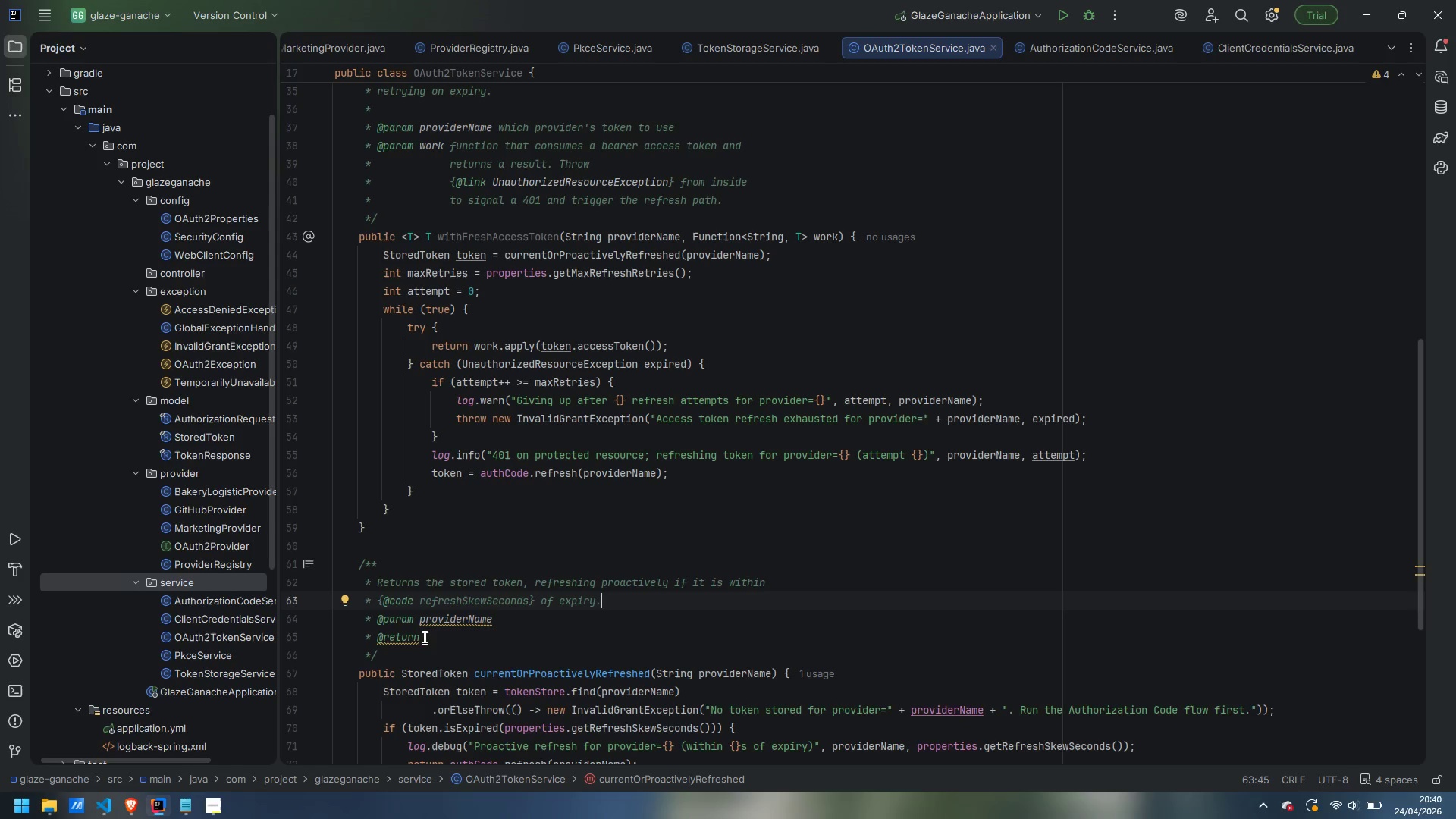 
left_click_drag(start_coordinate=[434, 639], to_coordinate=[258, 620])
 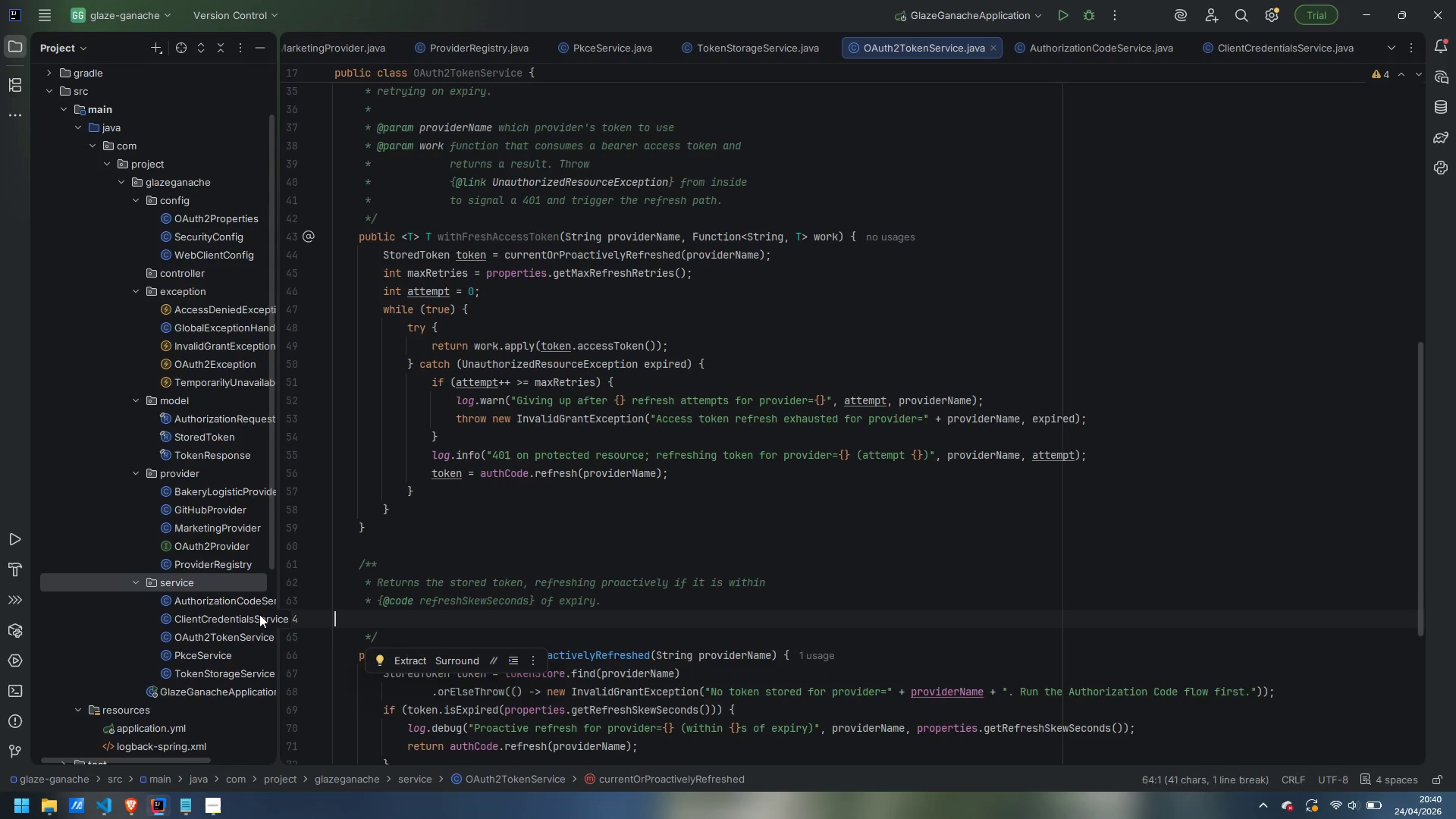 
key(Backspace)
 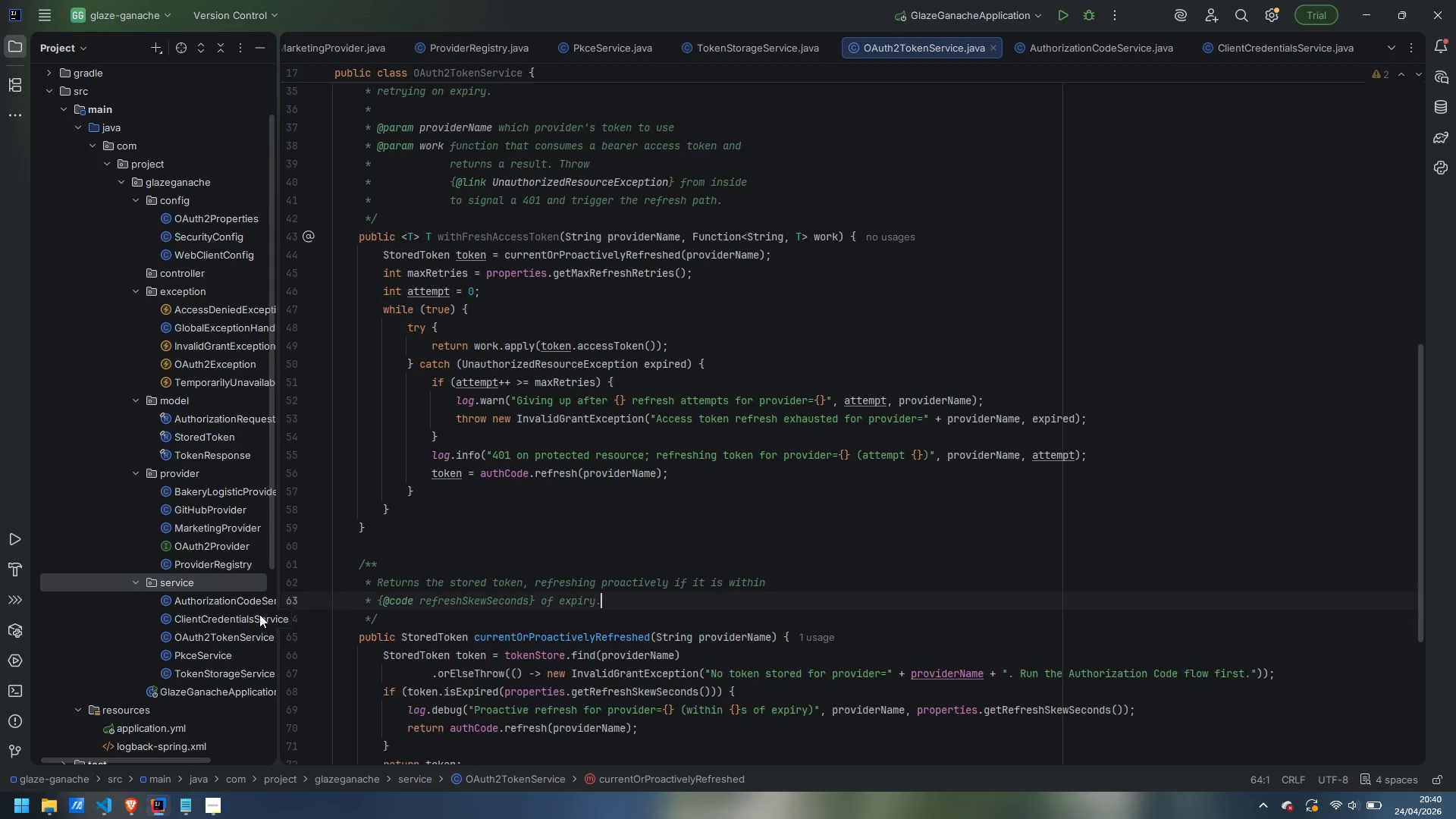 
key(Backspace)
 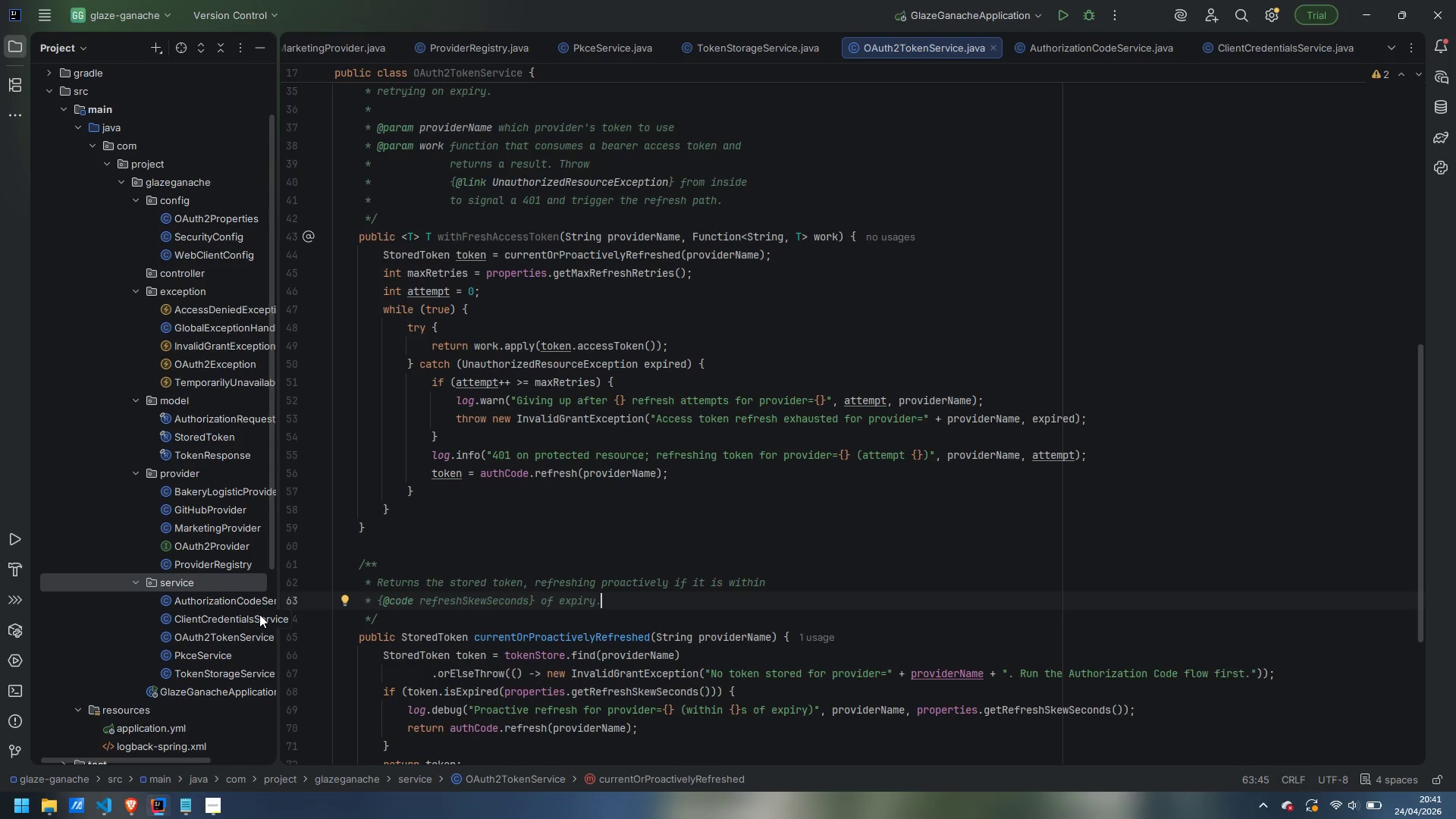 
wait(5.64)
 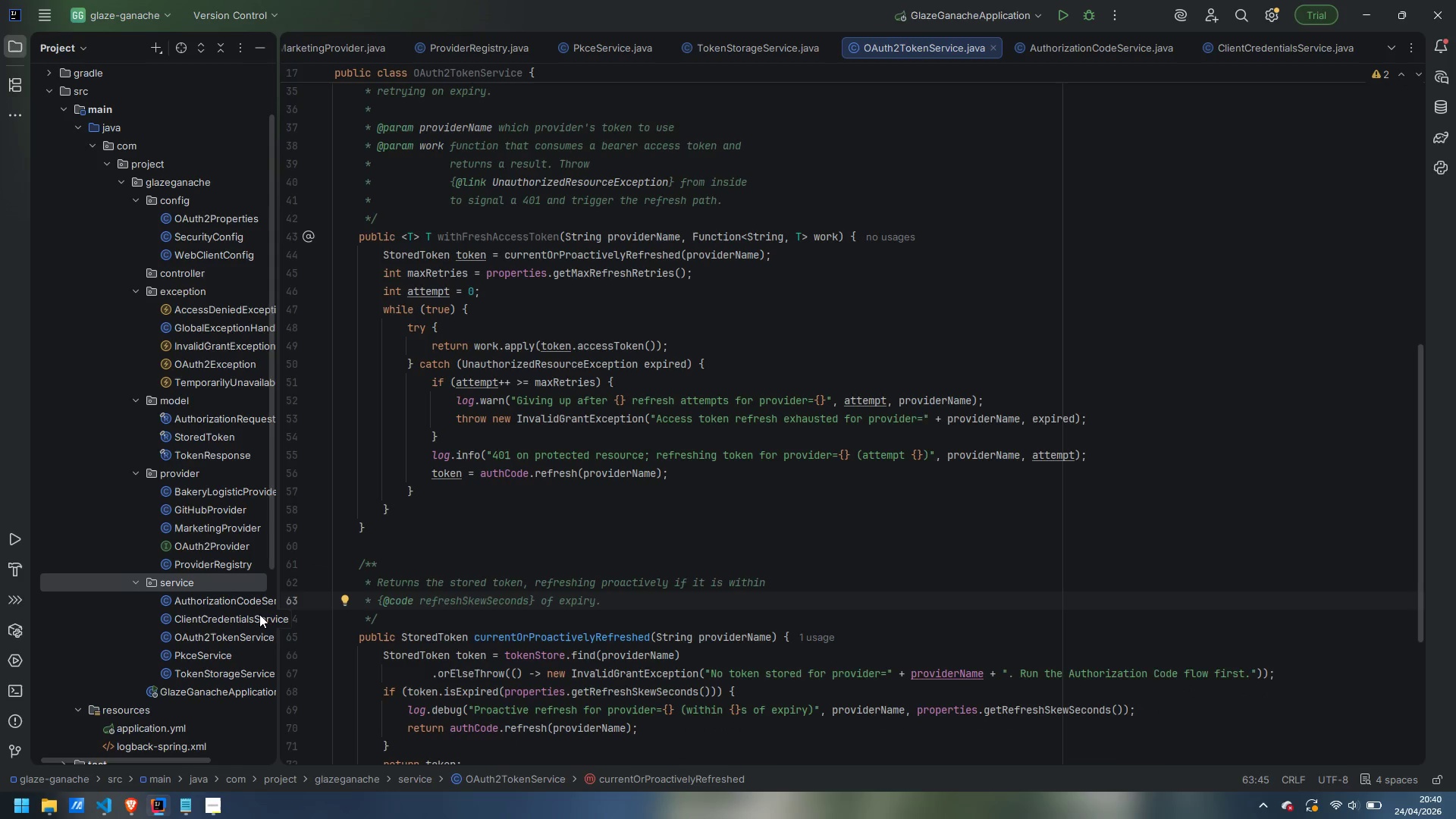 
scroll: coordinate [427, 577], scroll_direction: down, amount: 4.0
 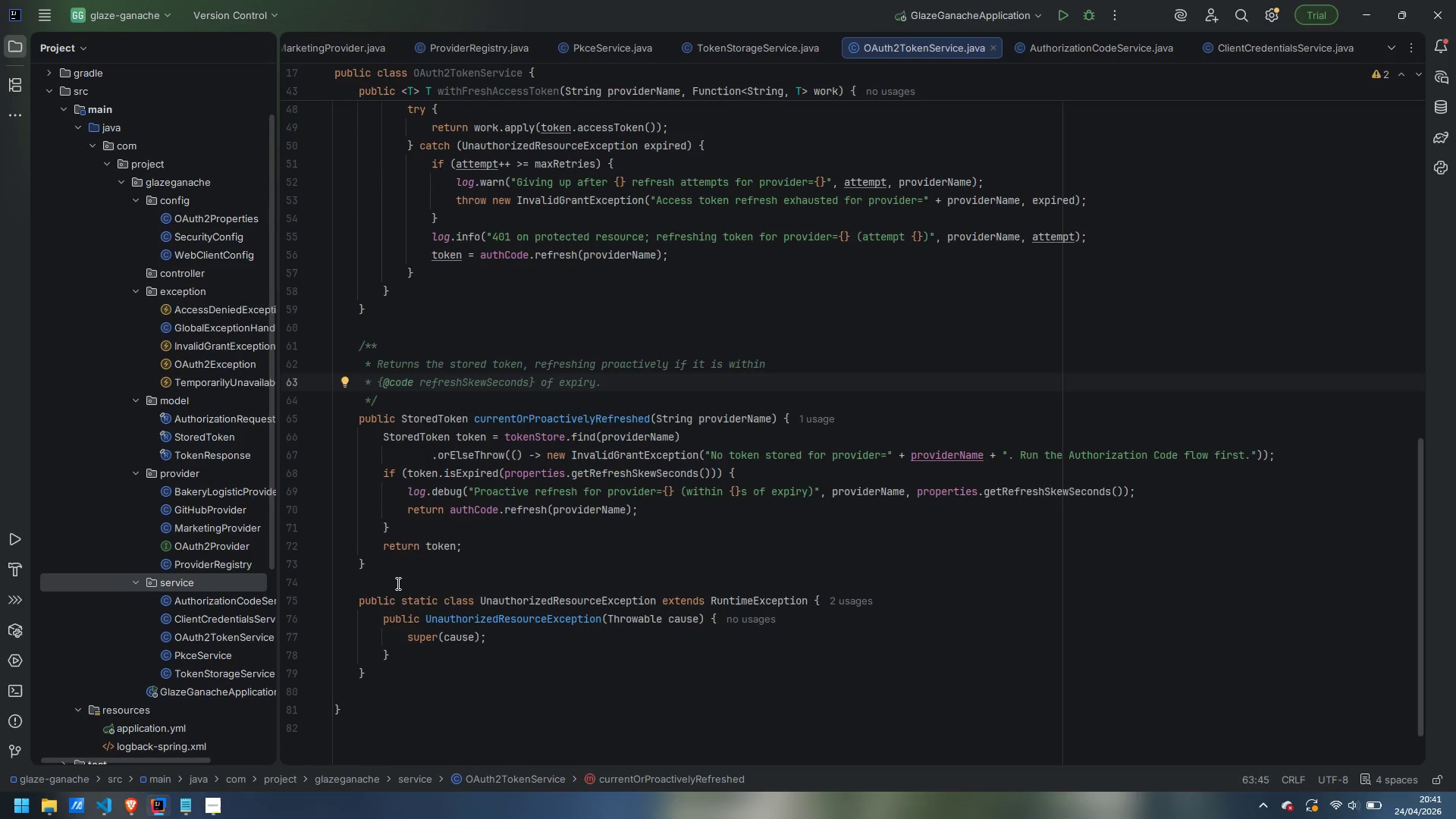 
left_click([397, 583])
 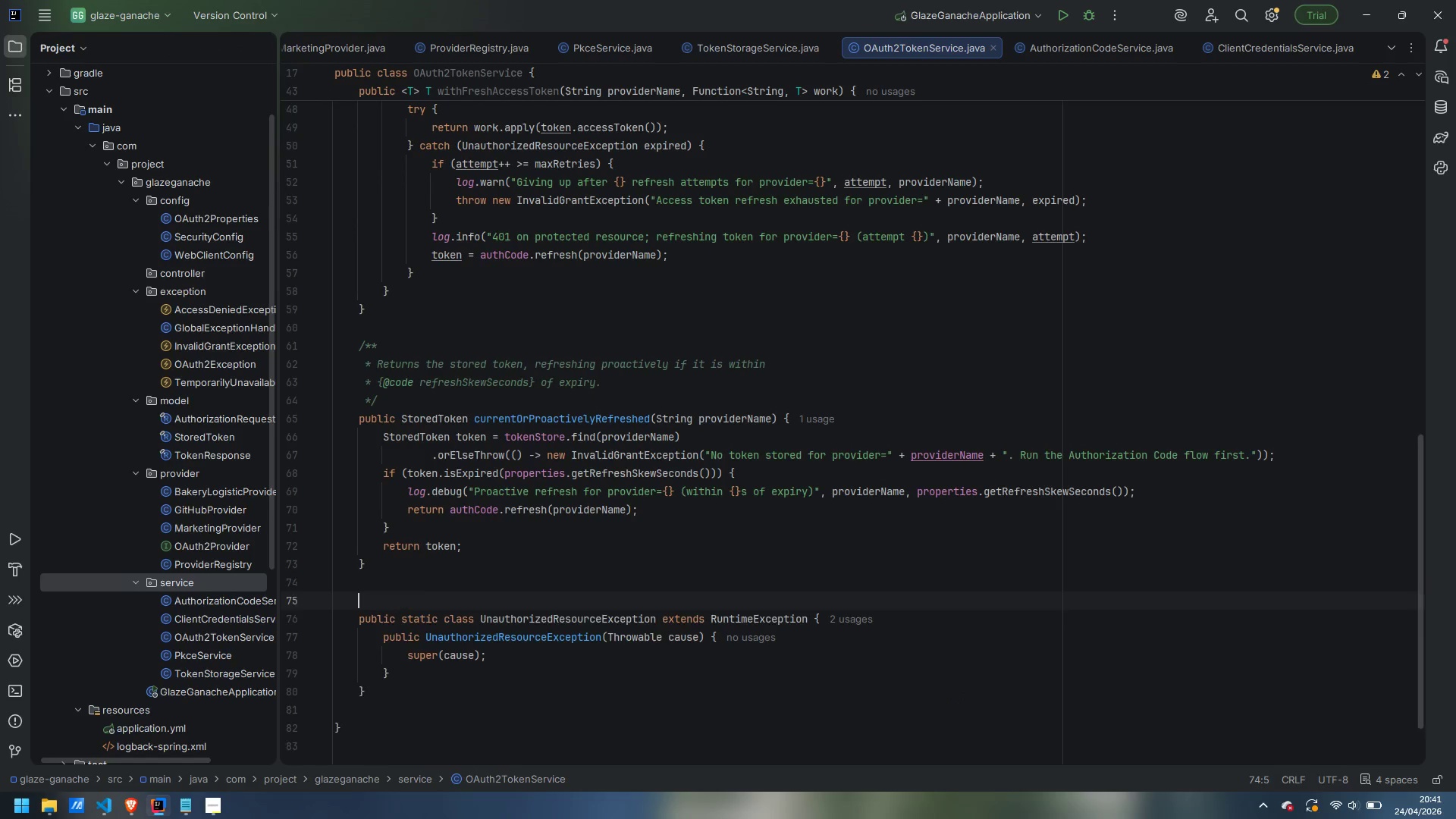 
key(Enter)
 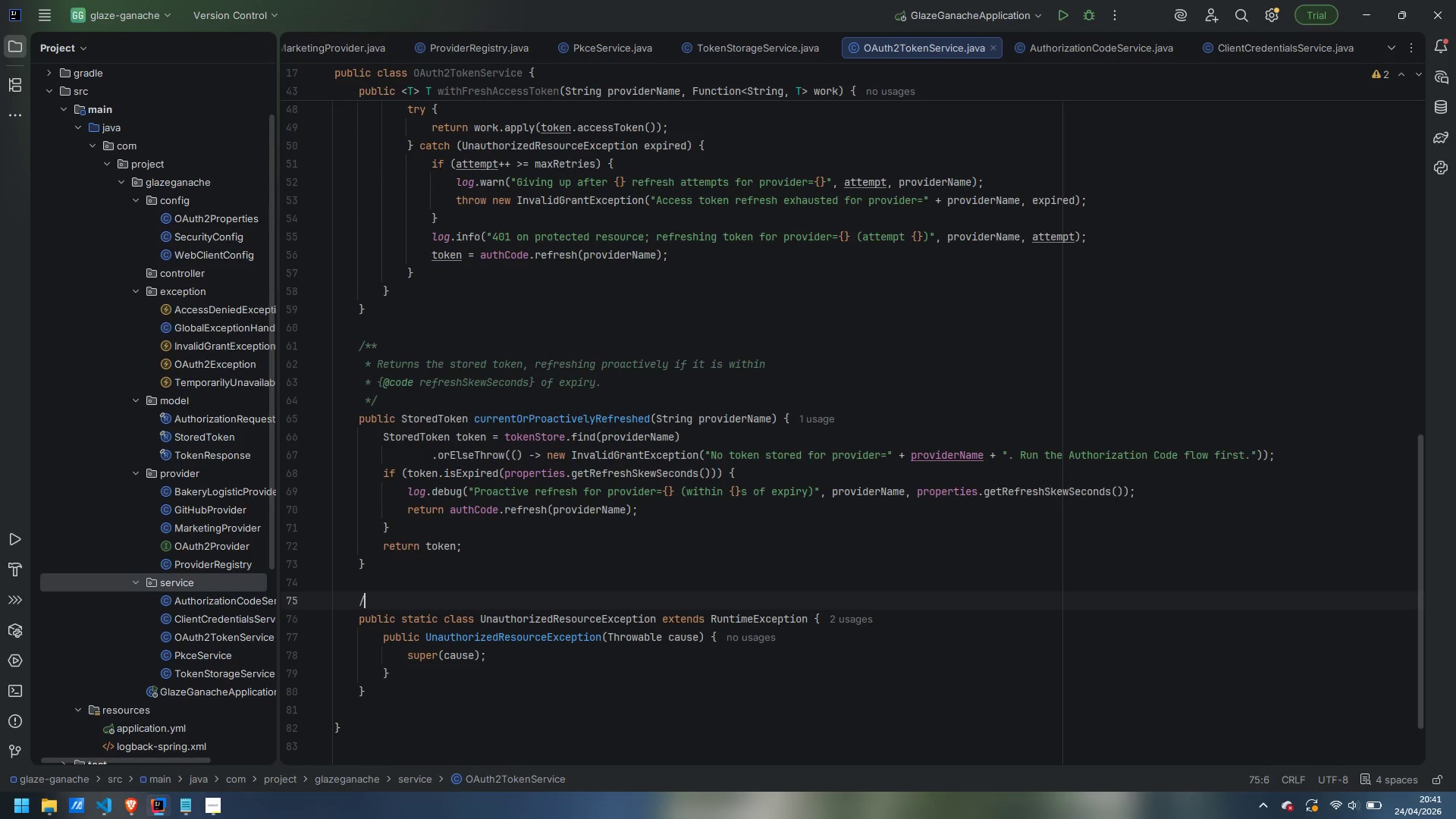 
type(/**)
 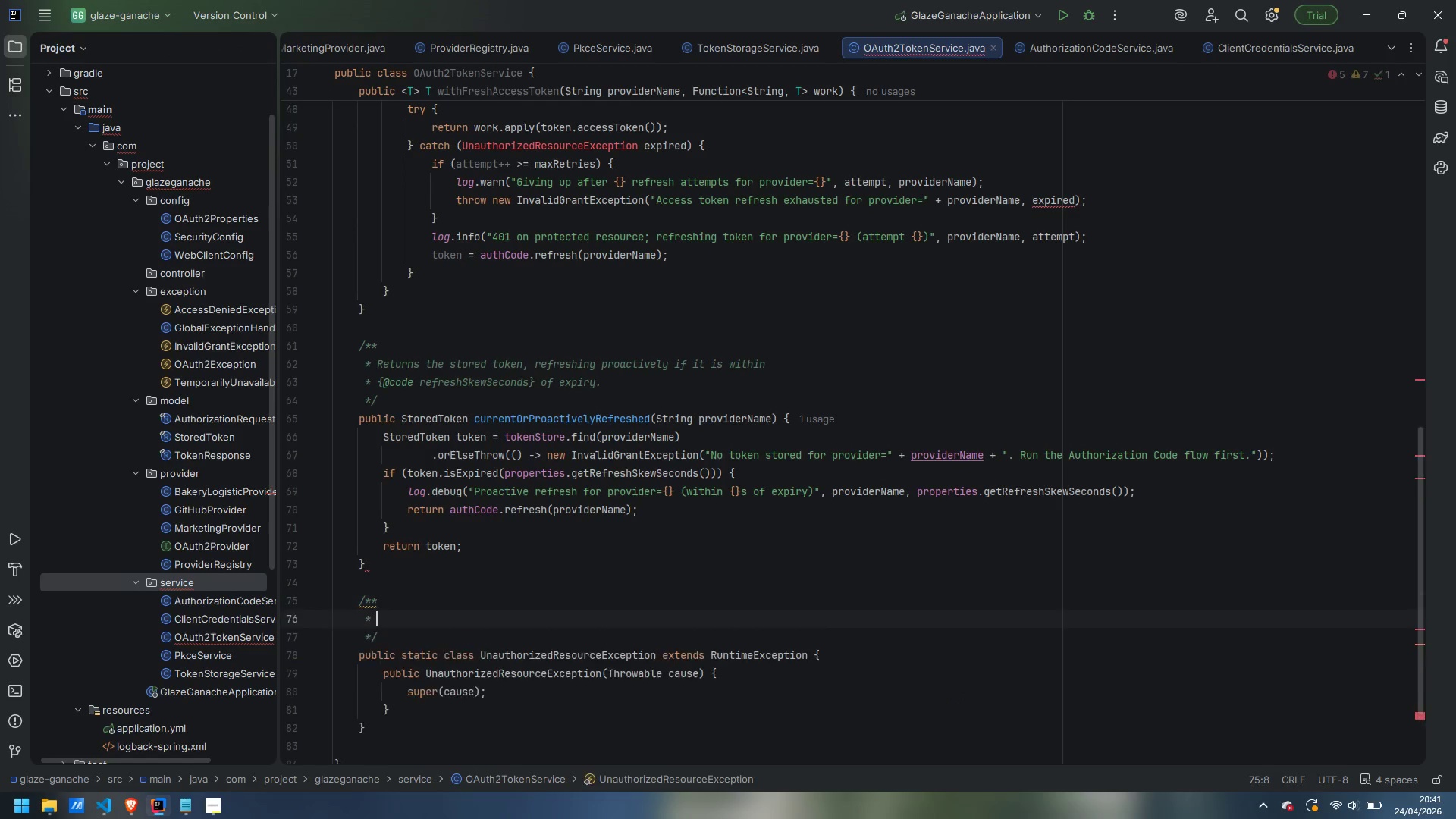 
 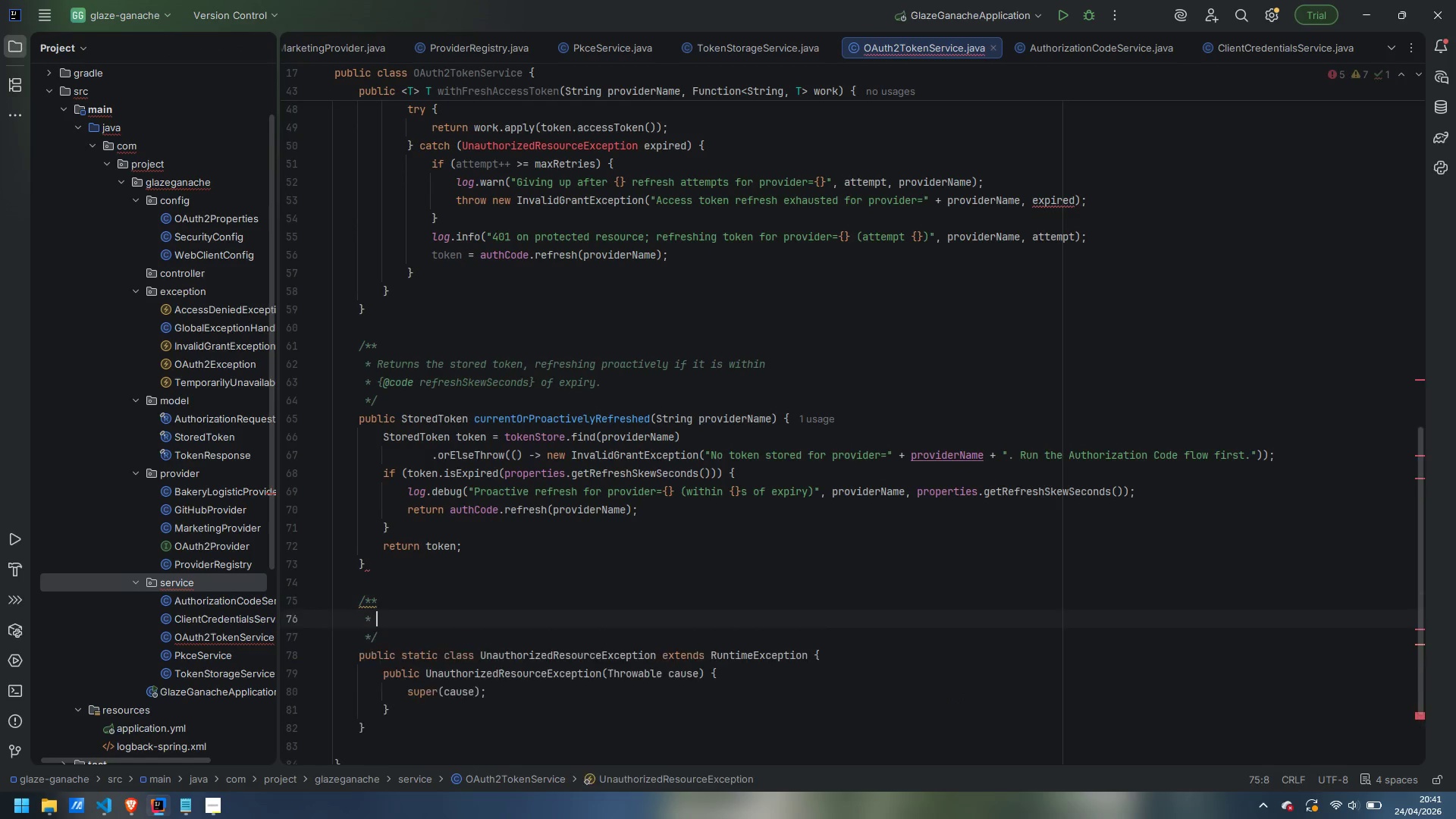 
key(Enter)
 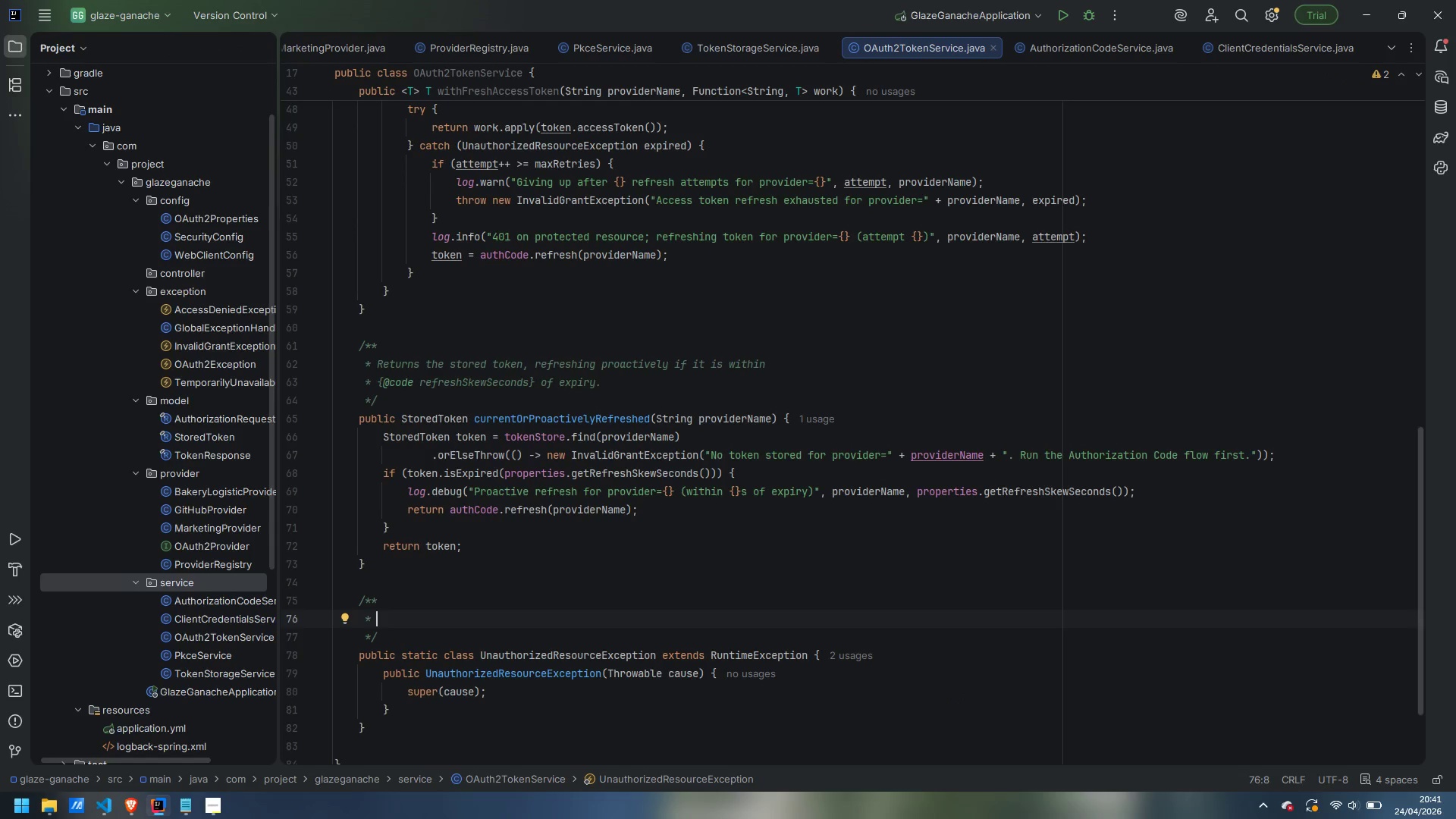 
type(Sentinel thrown by a caller's lamba )
key(Backspace)
key(Backspace)
key(Backspace)
type(bda )
 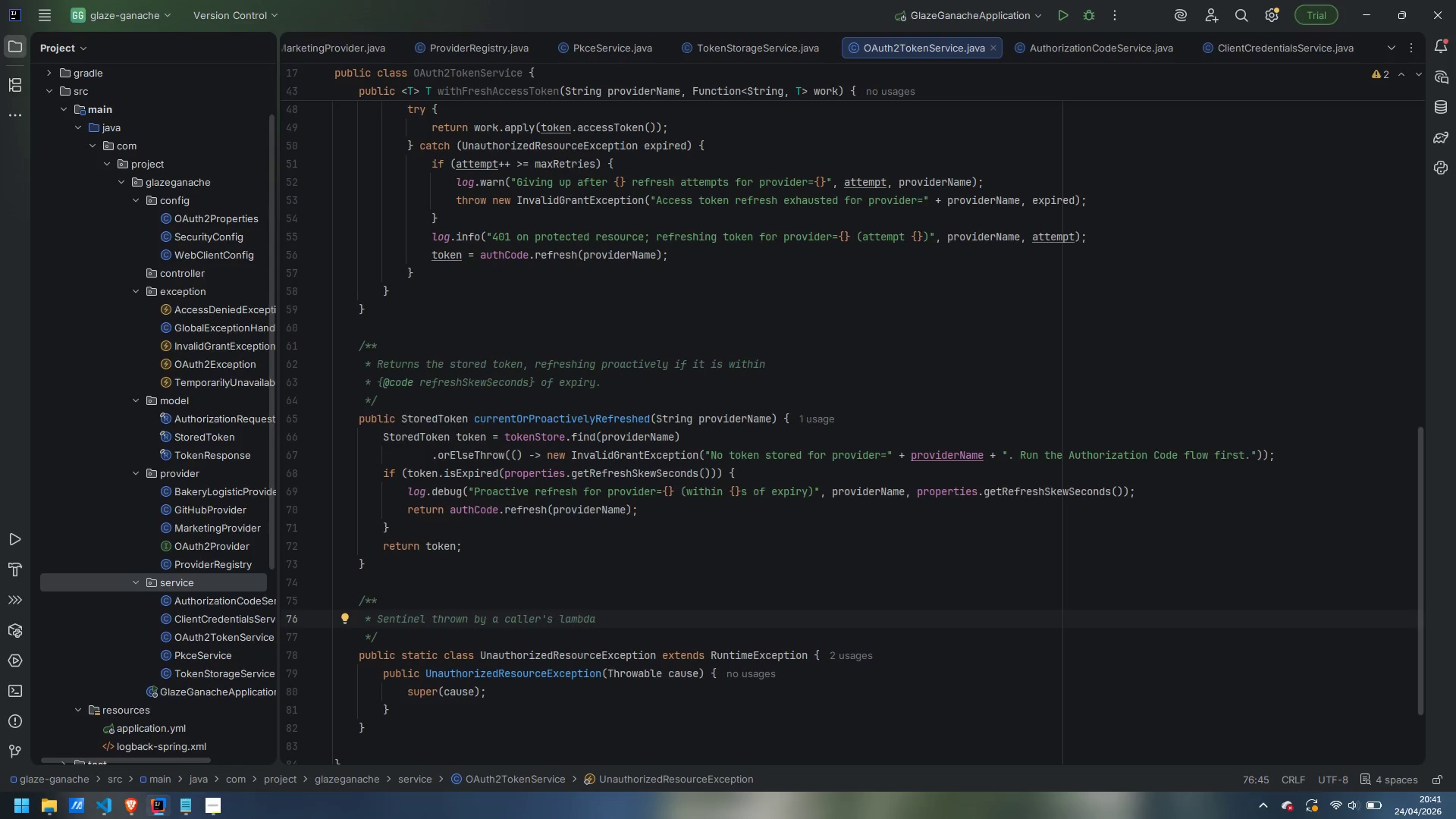 
wait(5.59)
 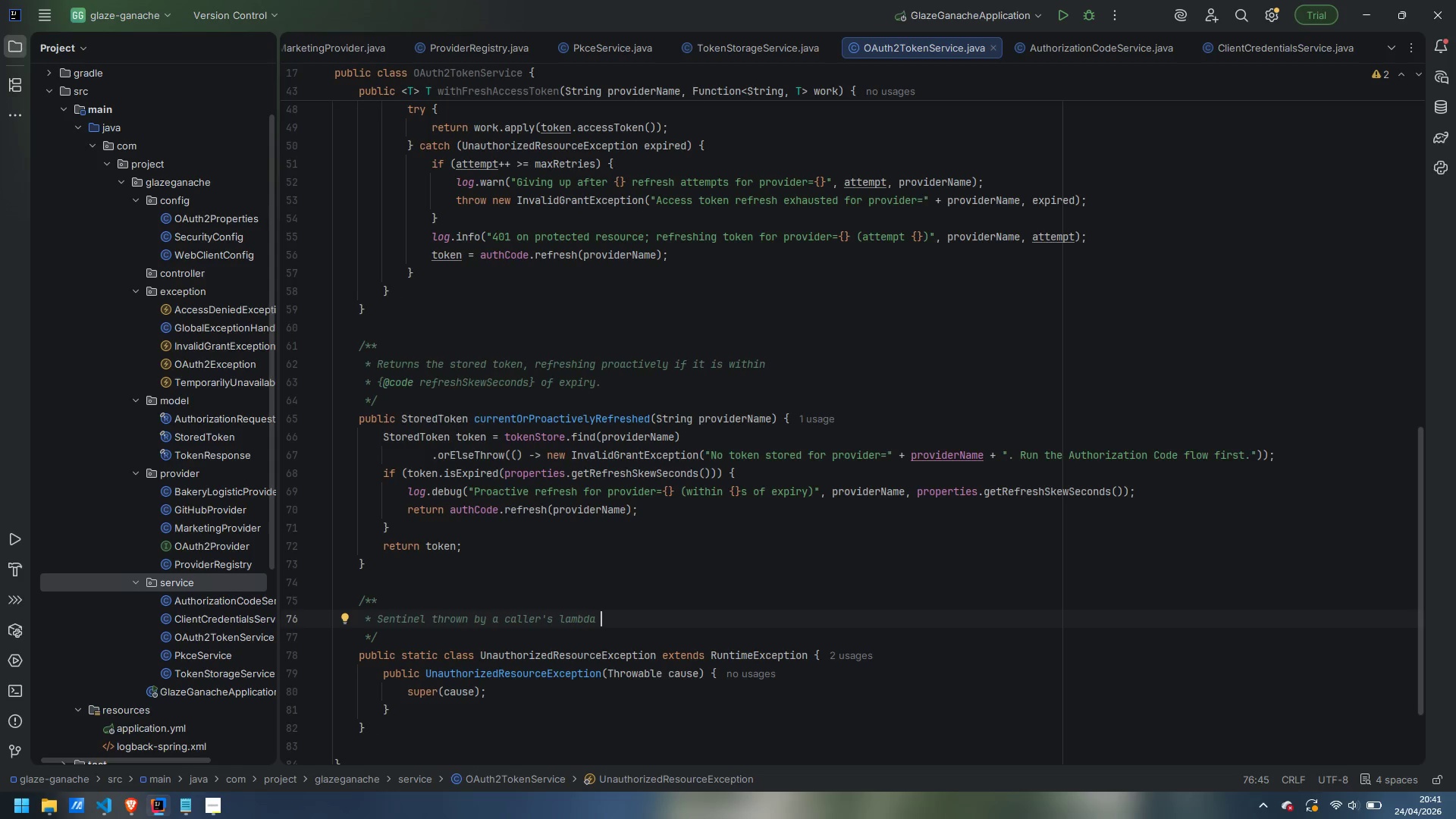 
type(tpo )
key(Backspace)
key(Backspace)
key(Backspace)
type(o signal a 401 from the )
 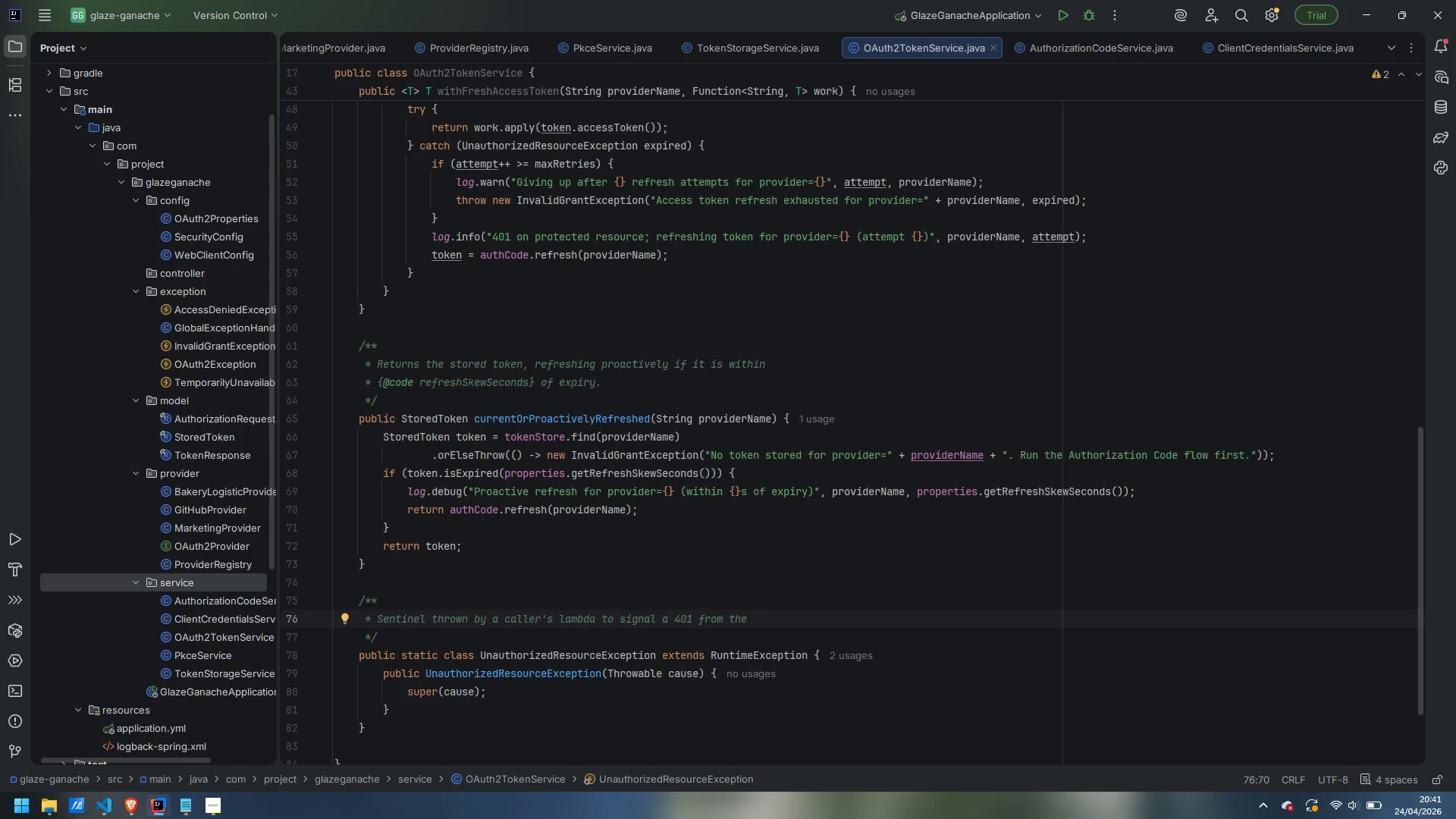 
wait(5.17)
 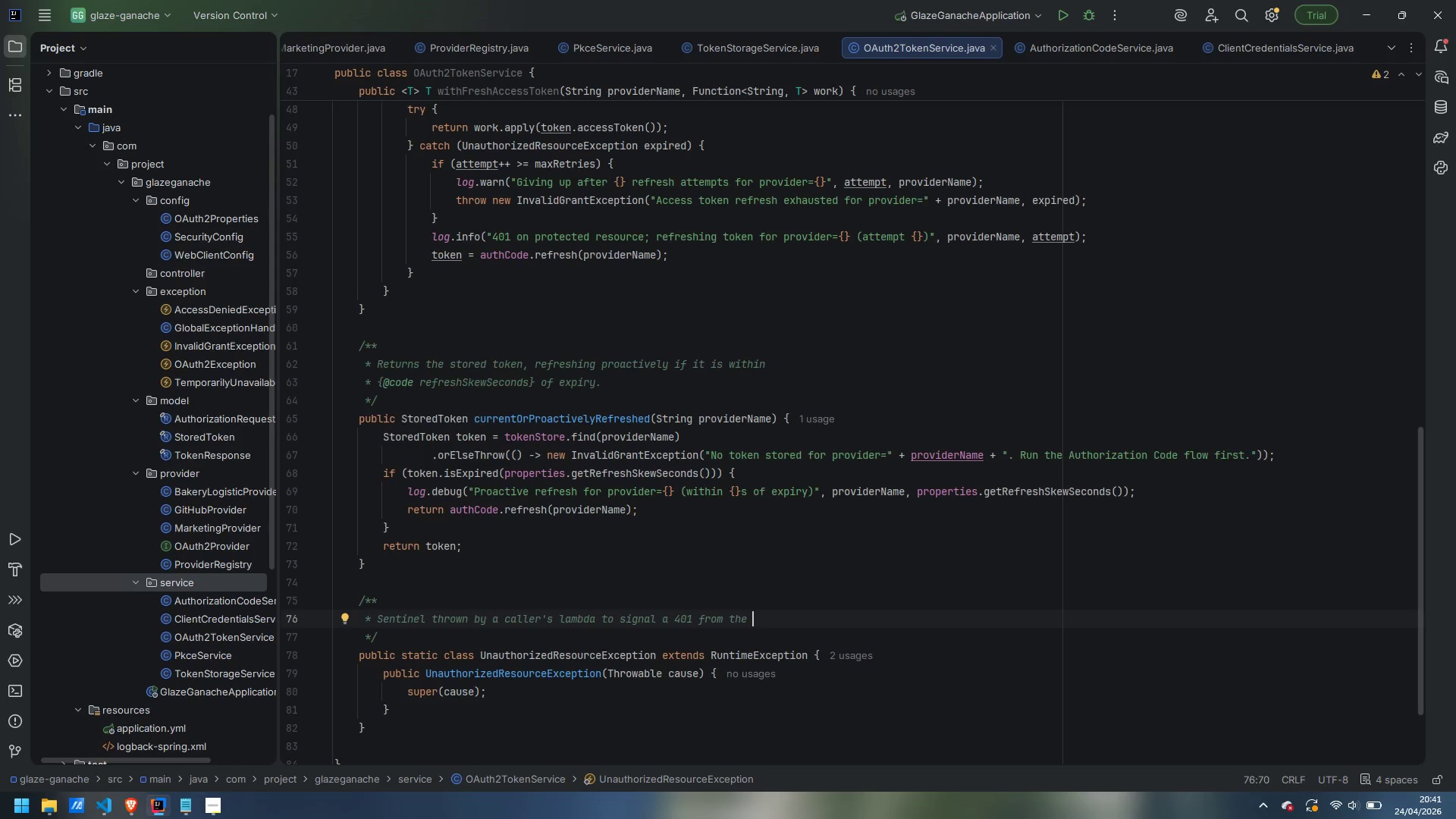 
key(Backspace)
 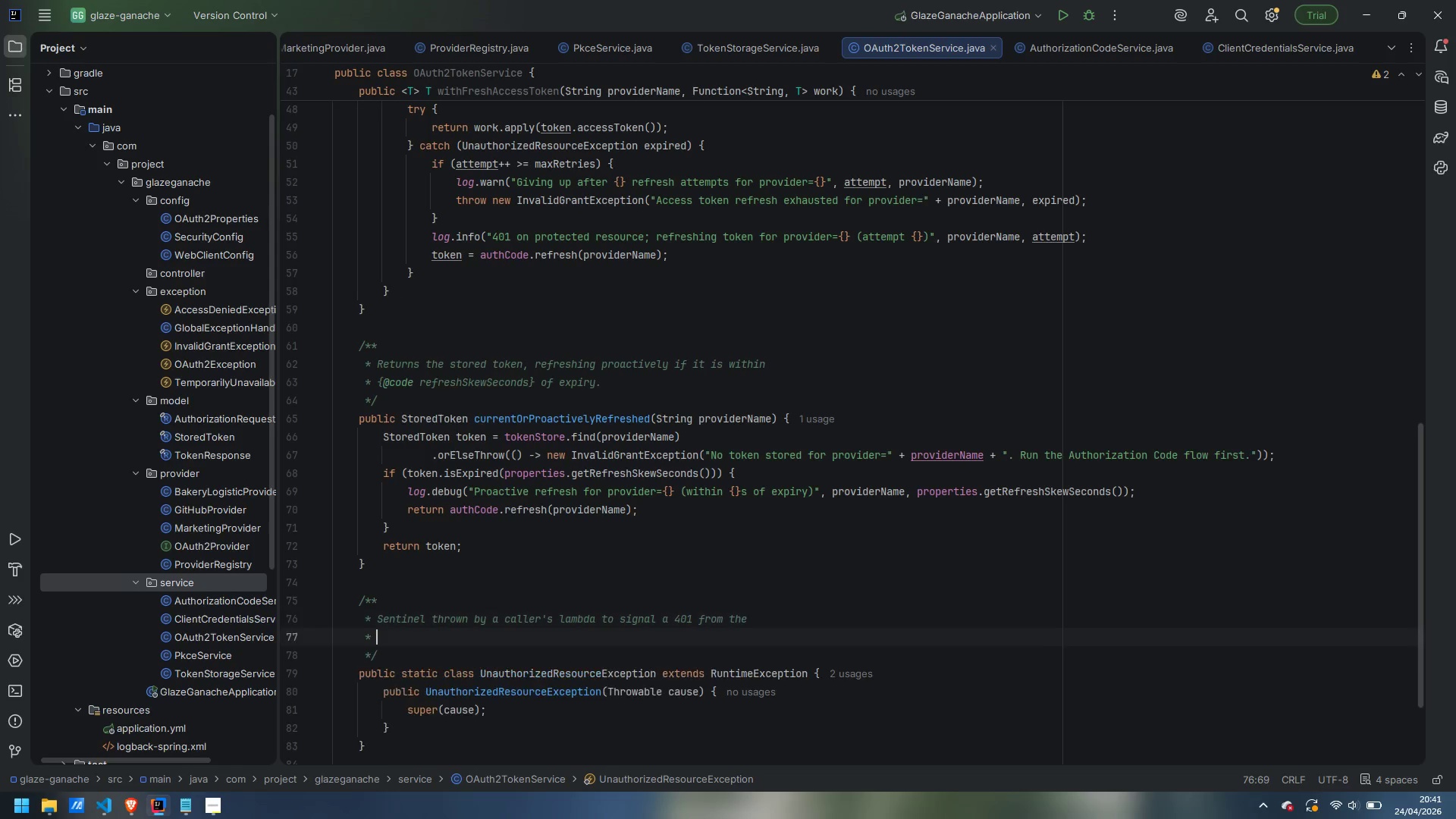 
key(Enter)
 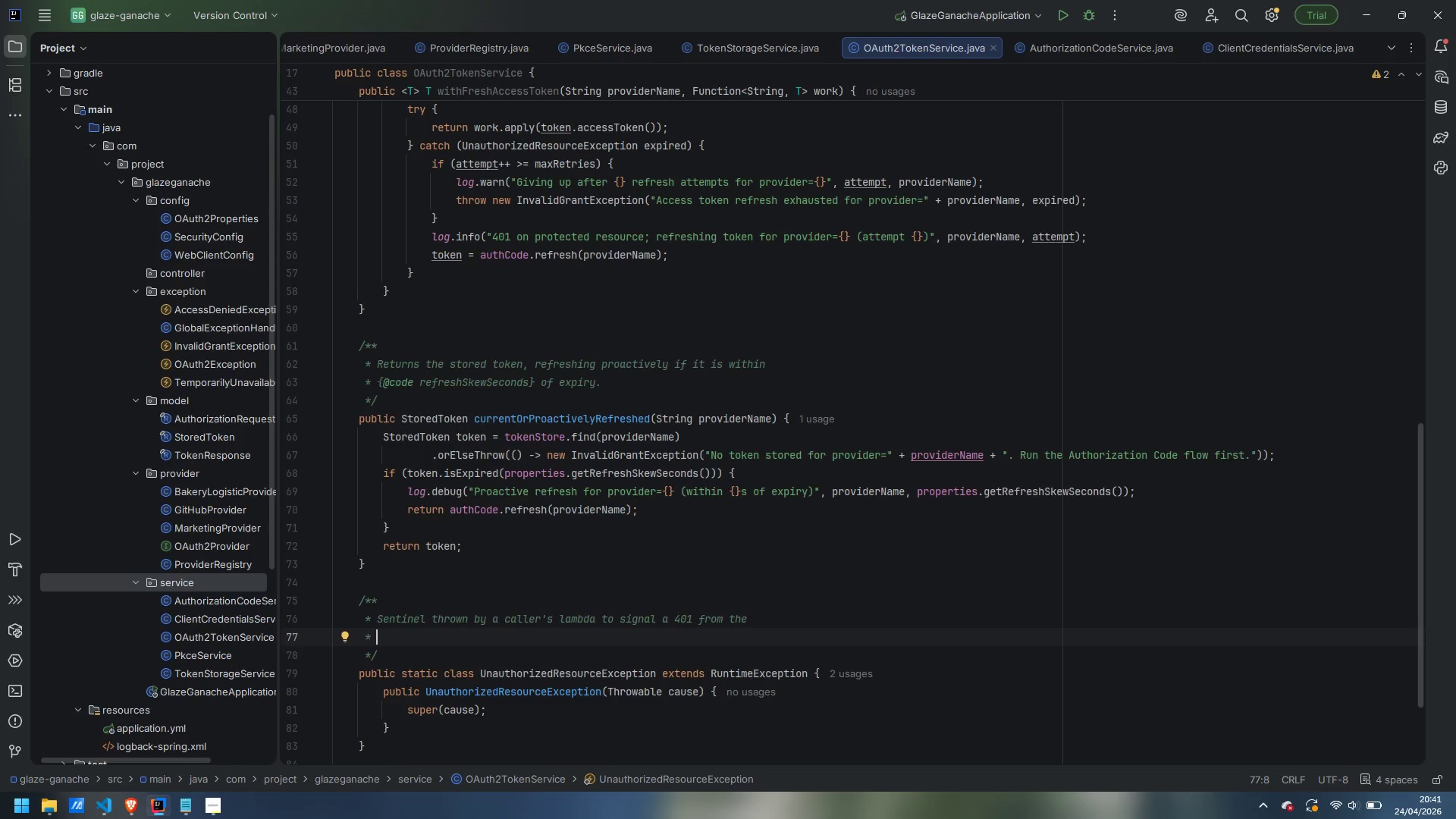 
type(protected resource. Ca)
 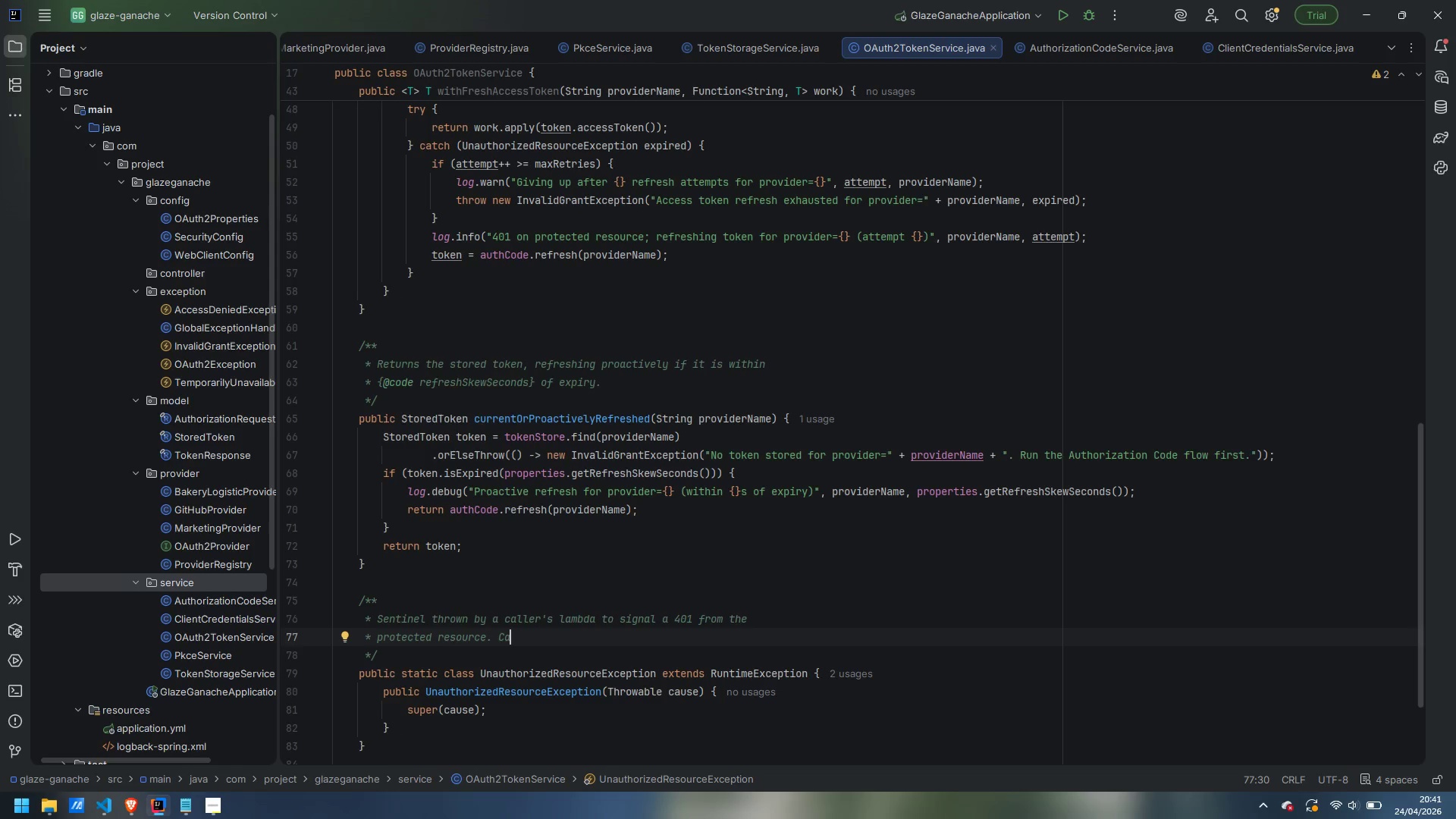 
wait(8.22)
 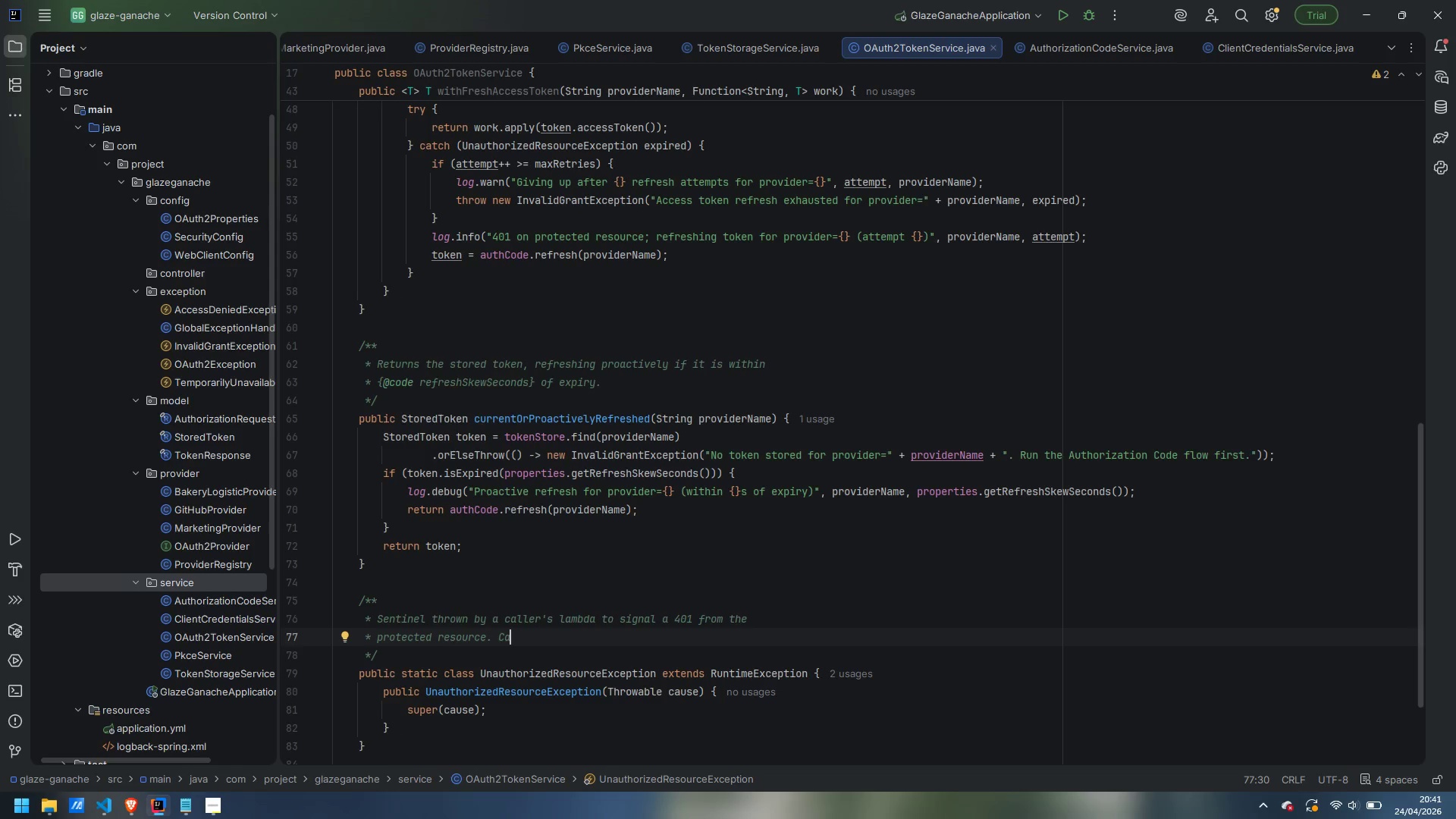 
type(tching it inside )
 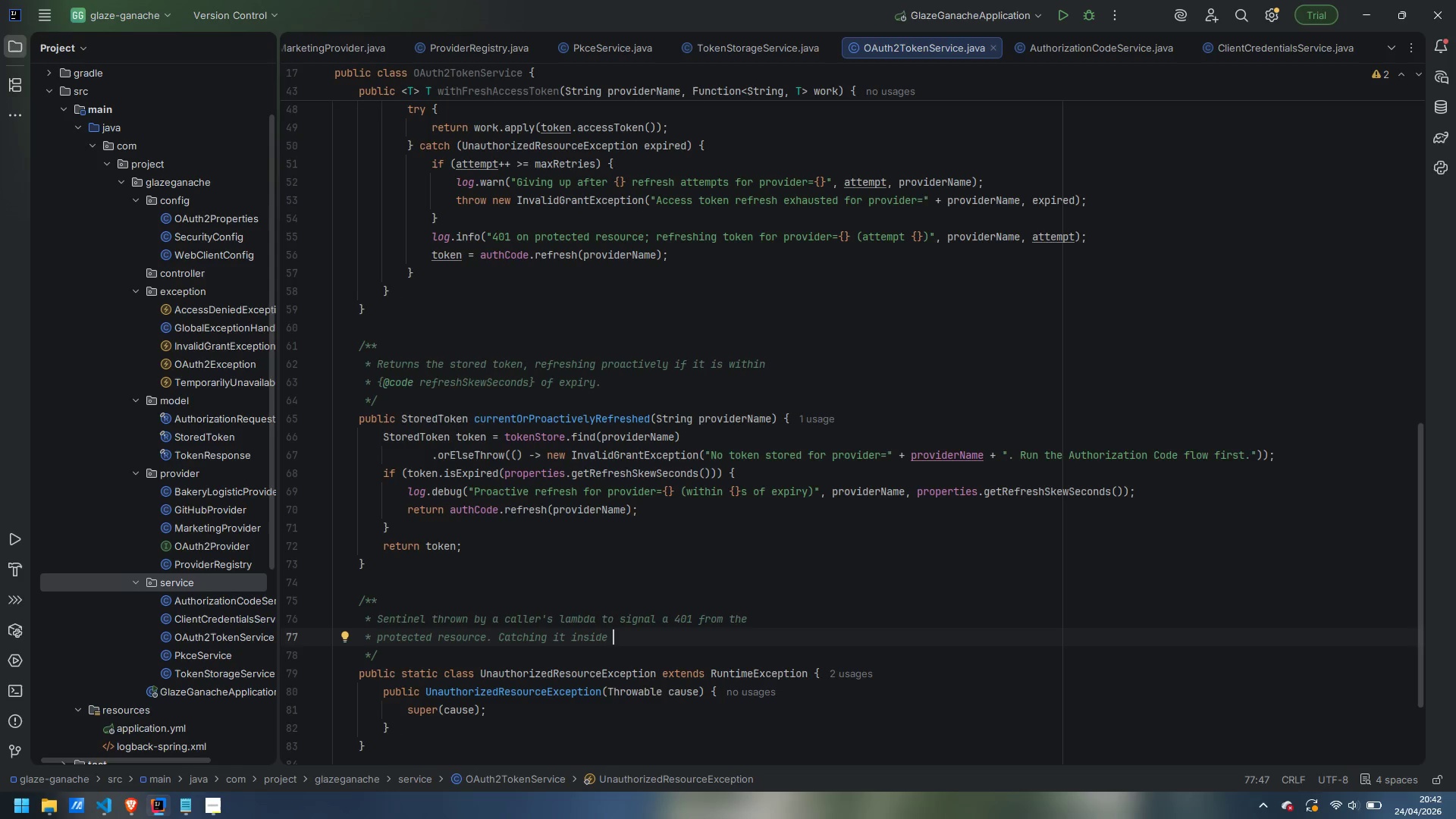 
wait(13.56)
 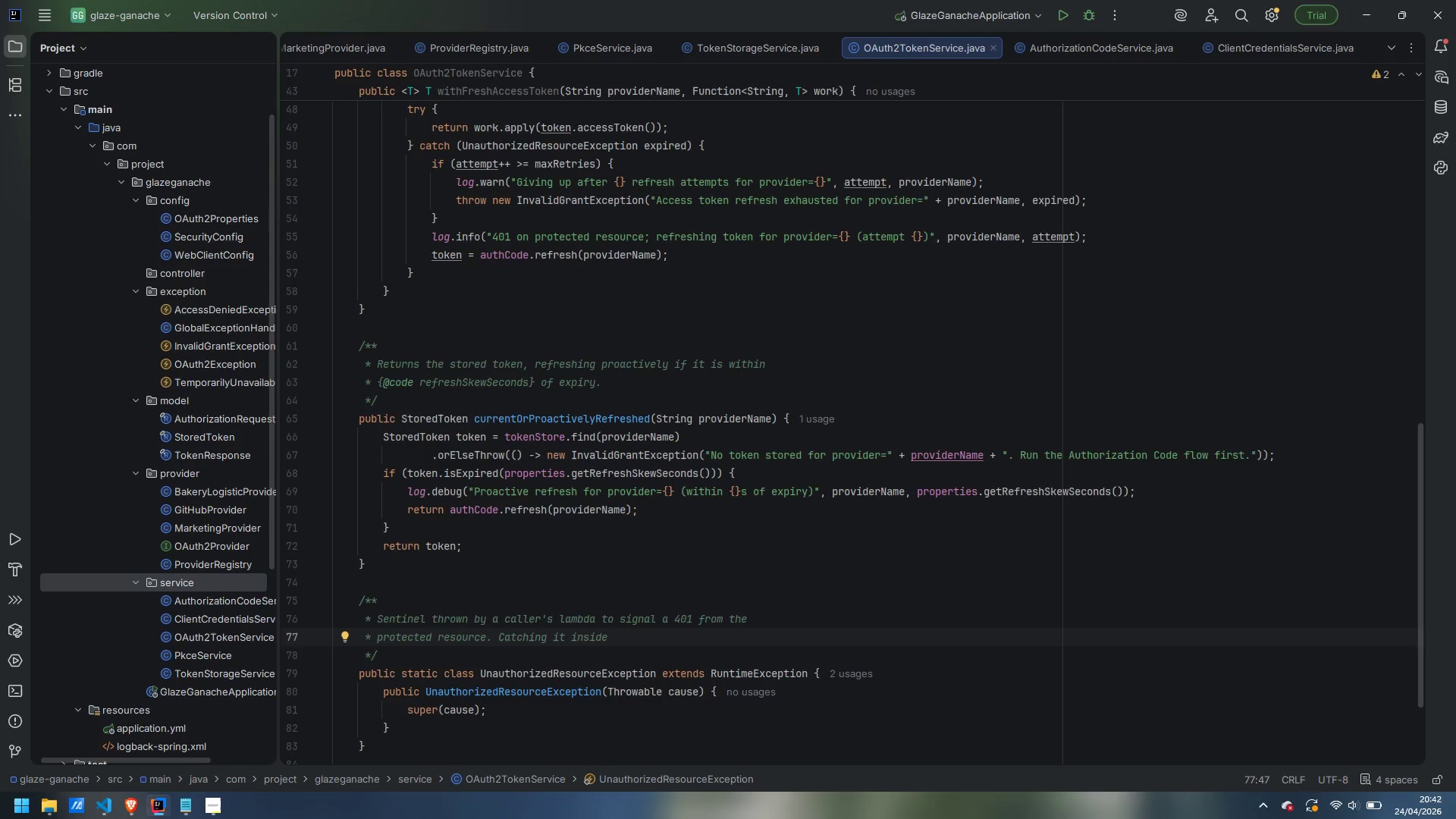 
key(Shift+BracketLeft)
 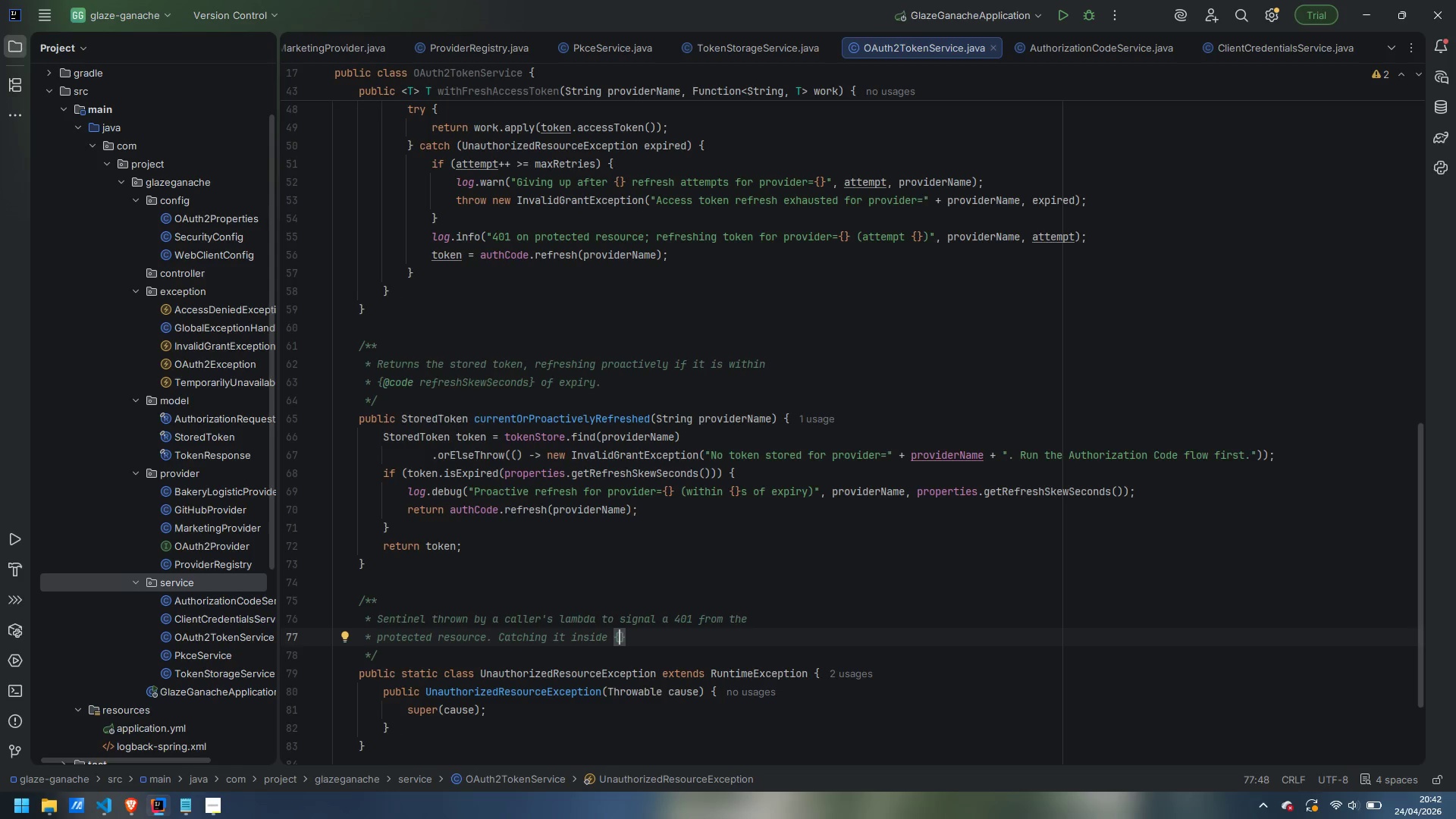 
wait(6.53)
 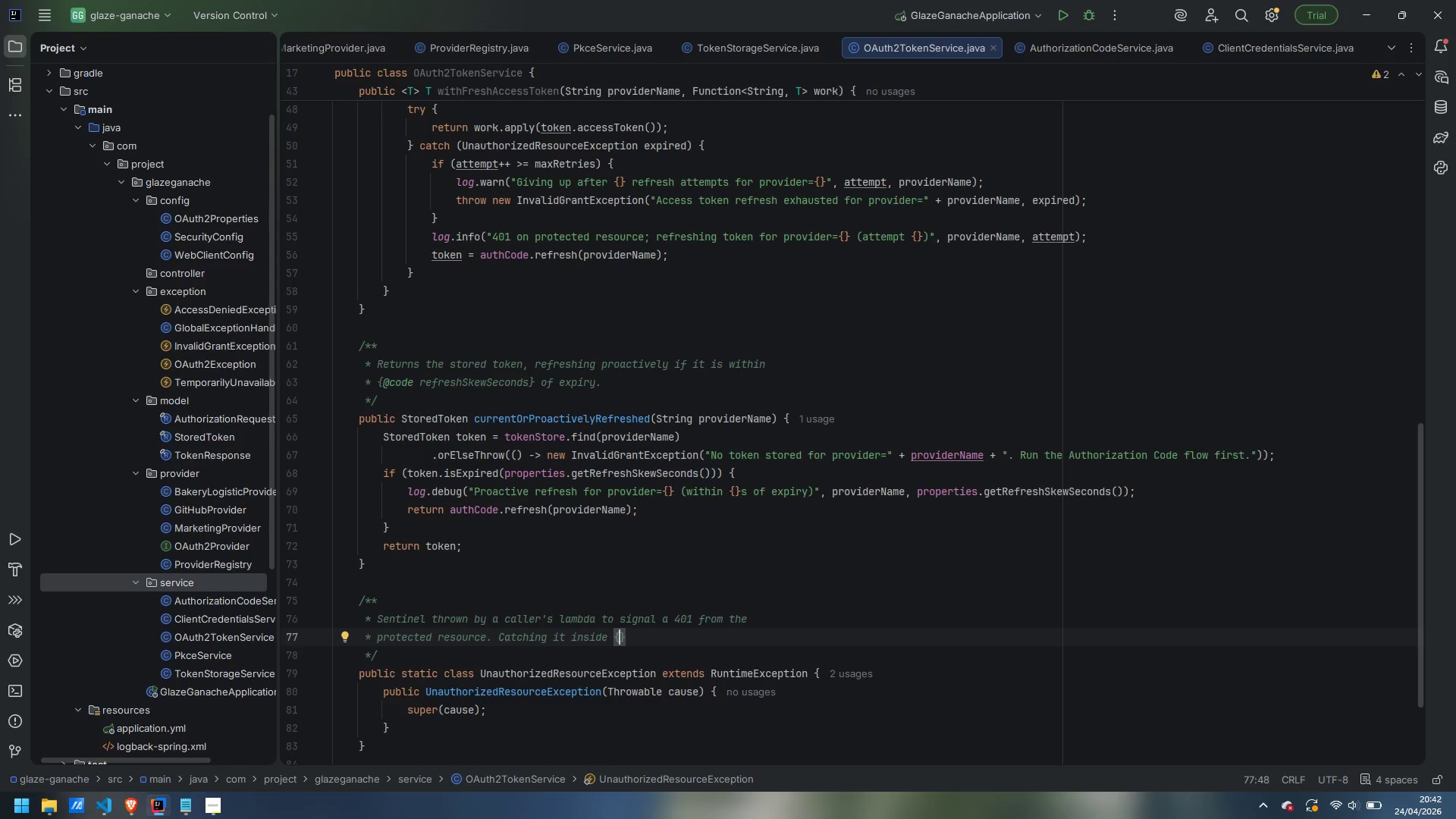 
type(@linmk)
key(Backspace)
key(Backspace)
type(k #withFreshAccessToken)
 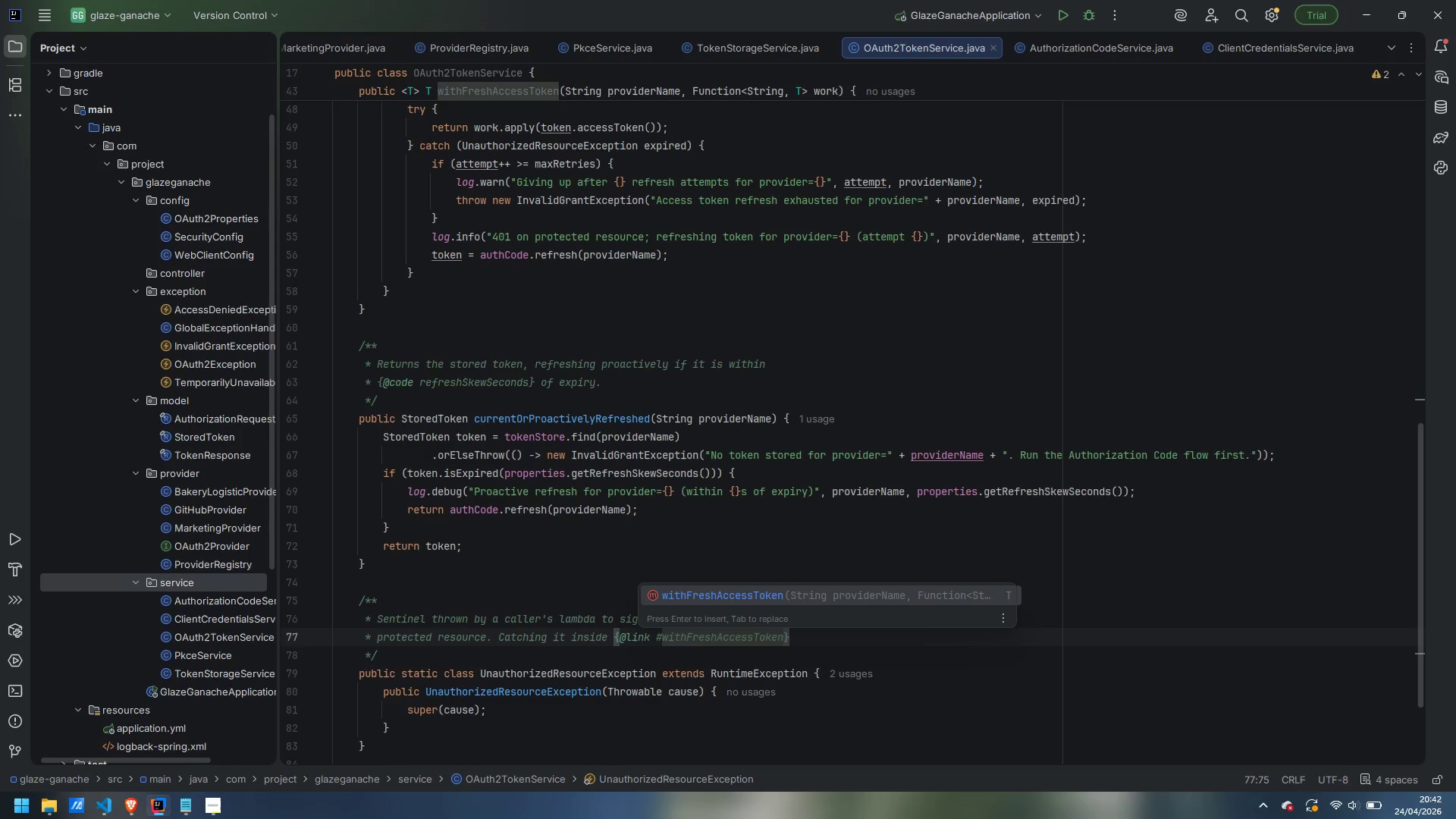 
key(ArrowRight)
 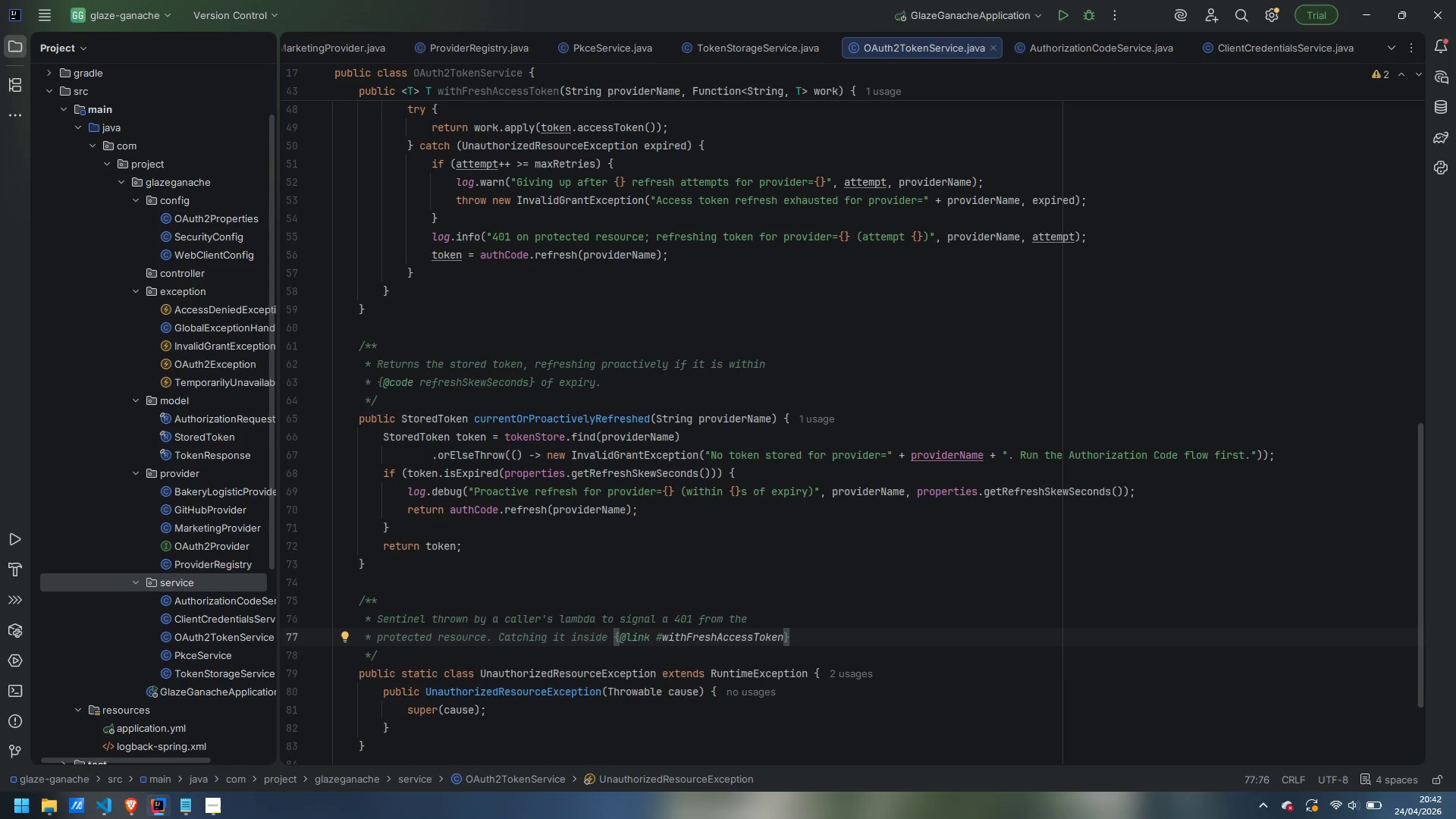 
key(Enter)
 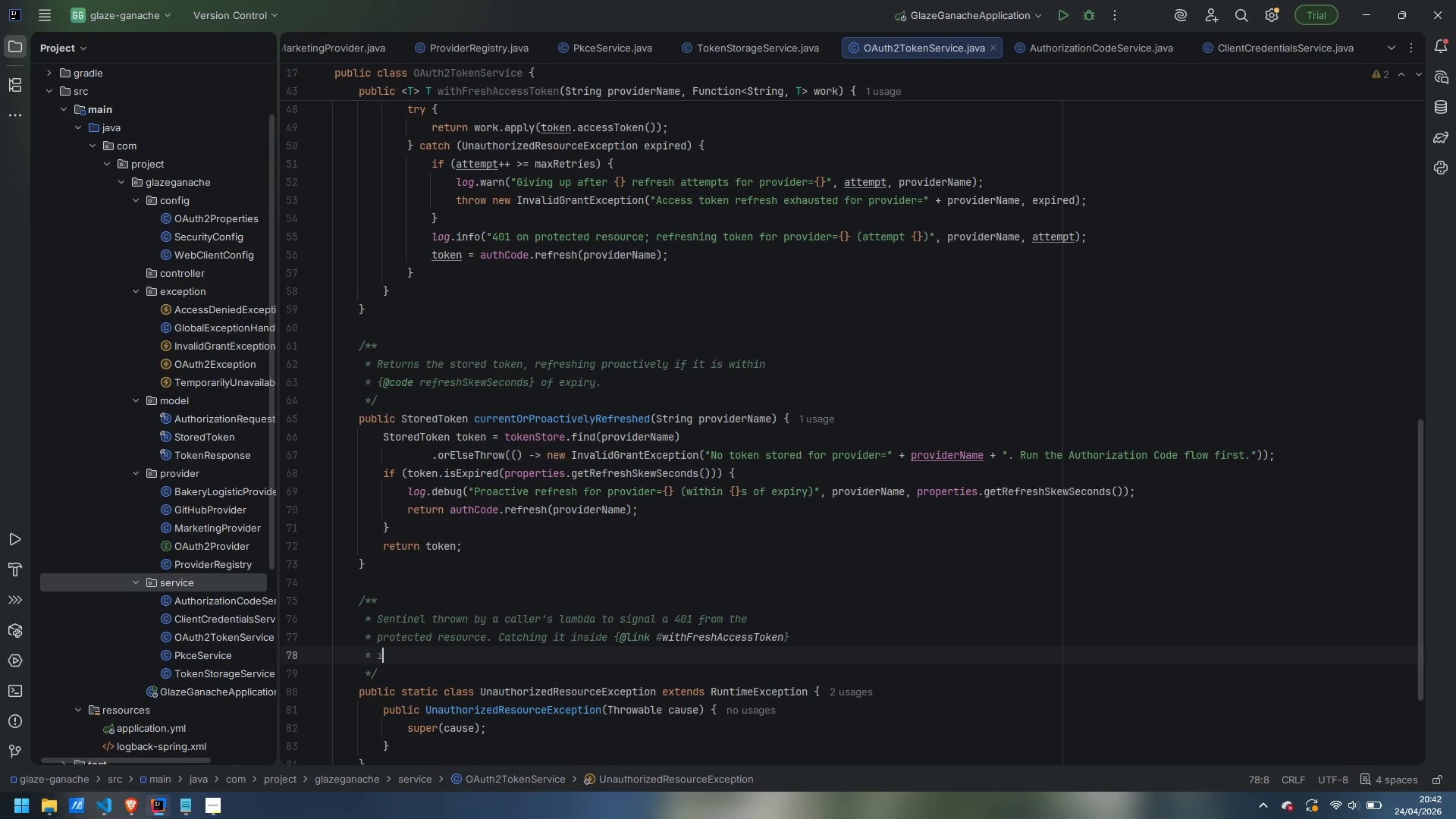 
type(is what triggers the refresh-and-retry path.)
 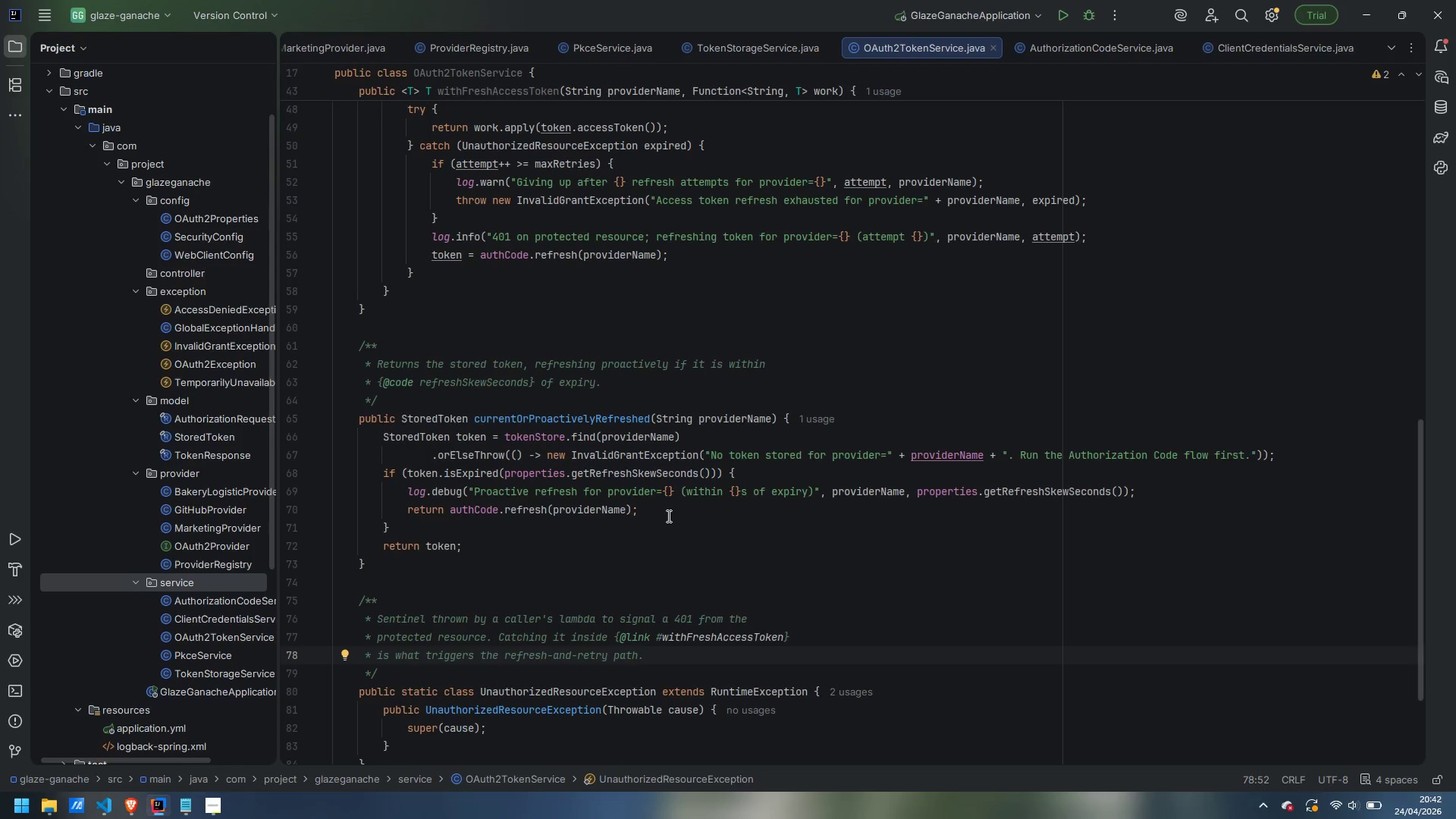 
wait(10.88)
 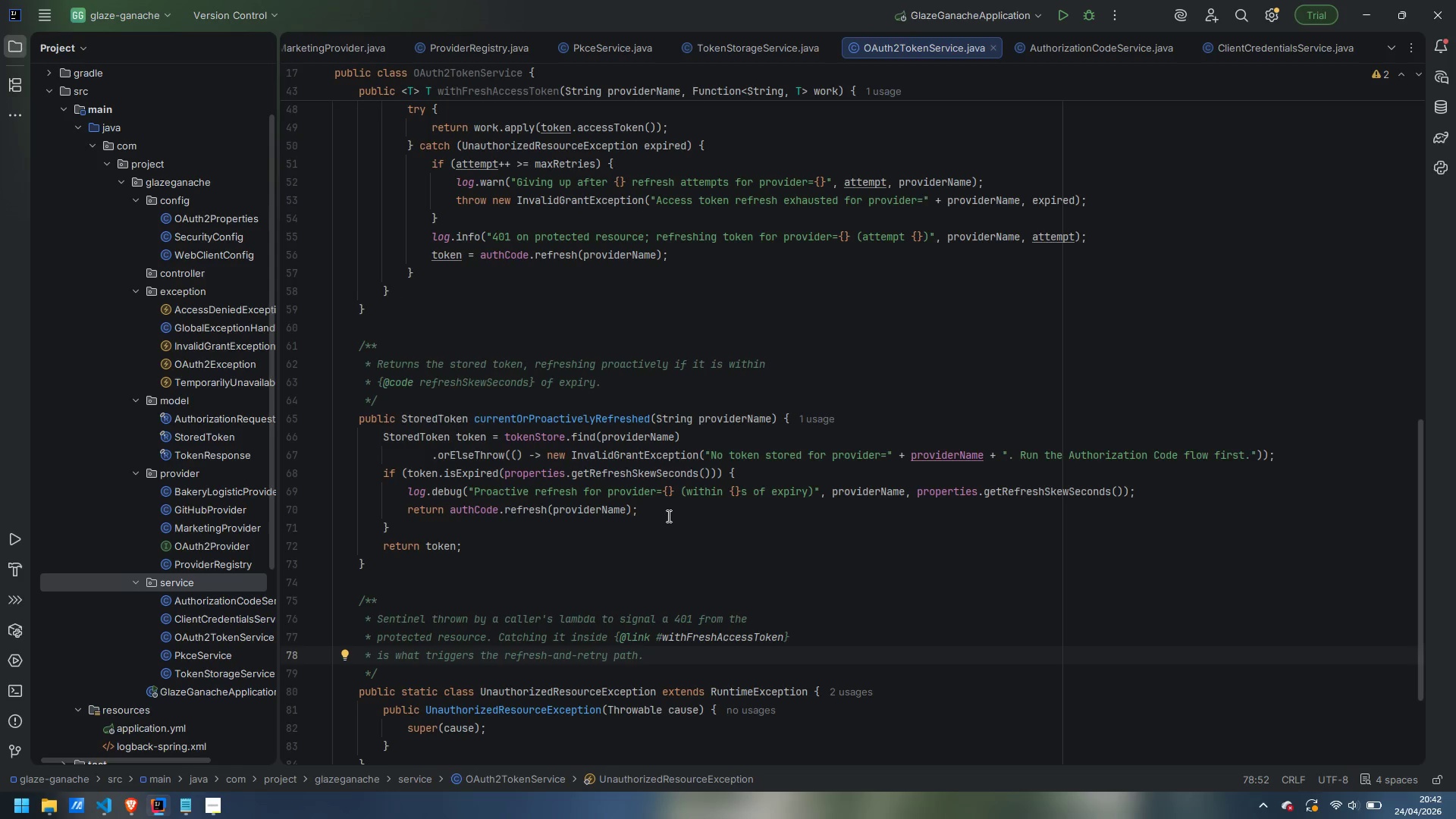 
scroll: coordinate [698, 428], scroll_direction: up, amount: 18.0
 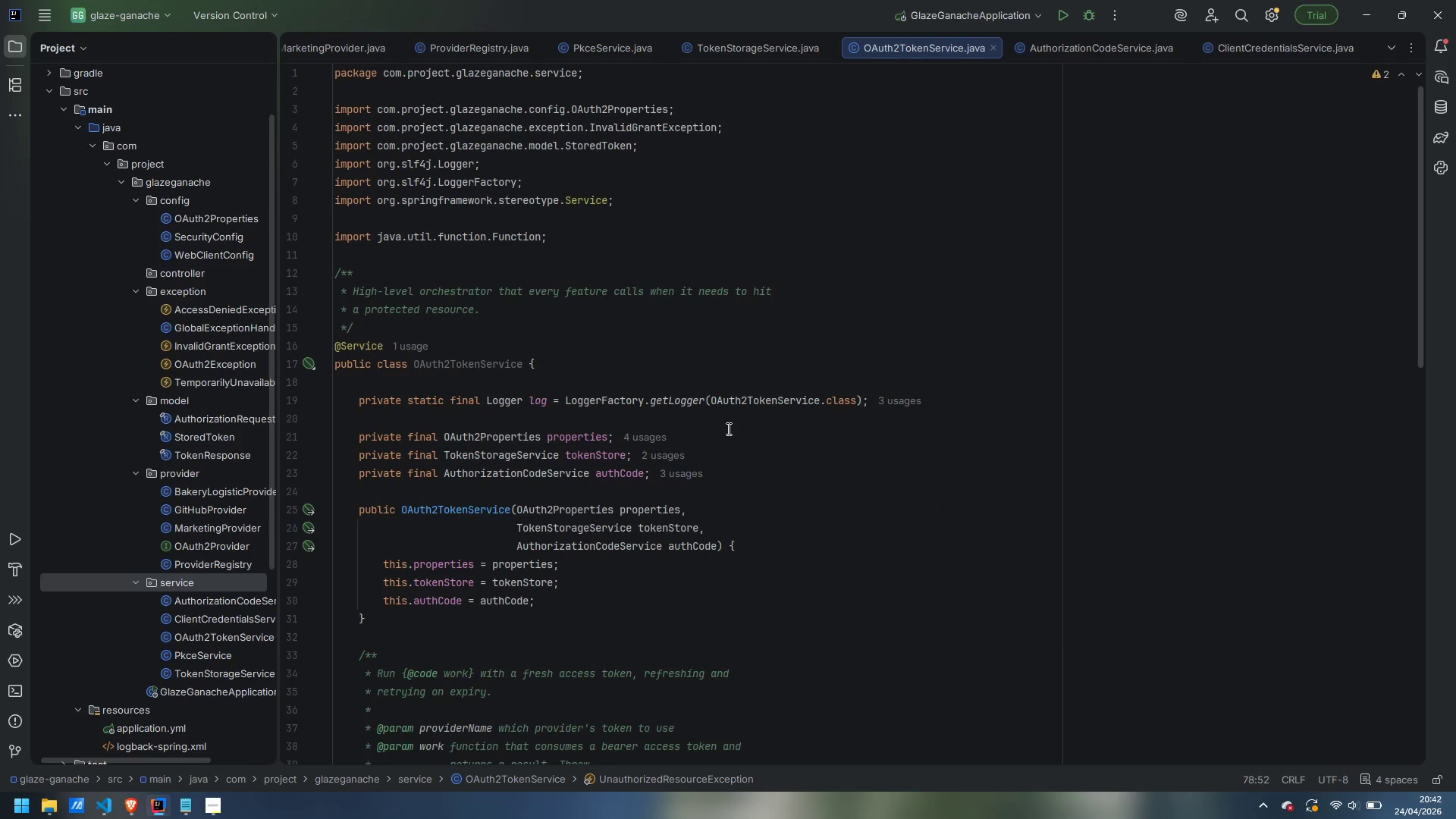 
scroll: coordinate [728, 428], scroll_direction: down, amount: 2.0
 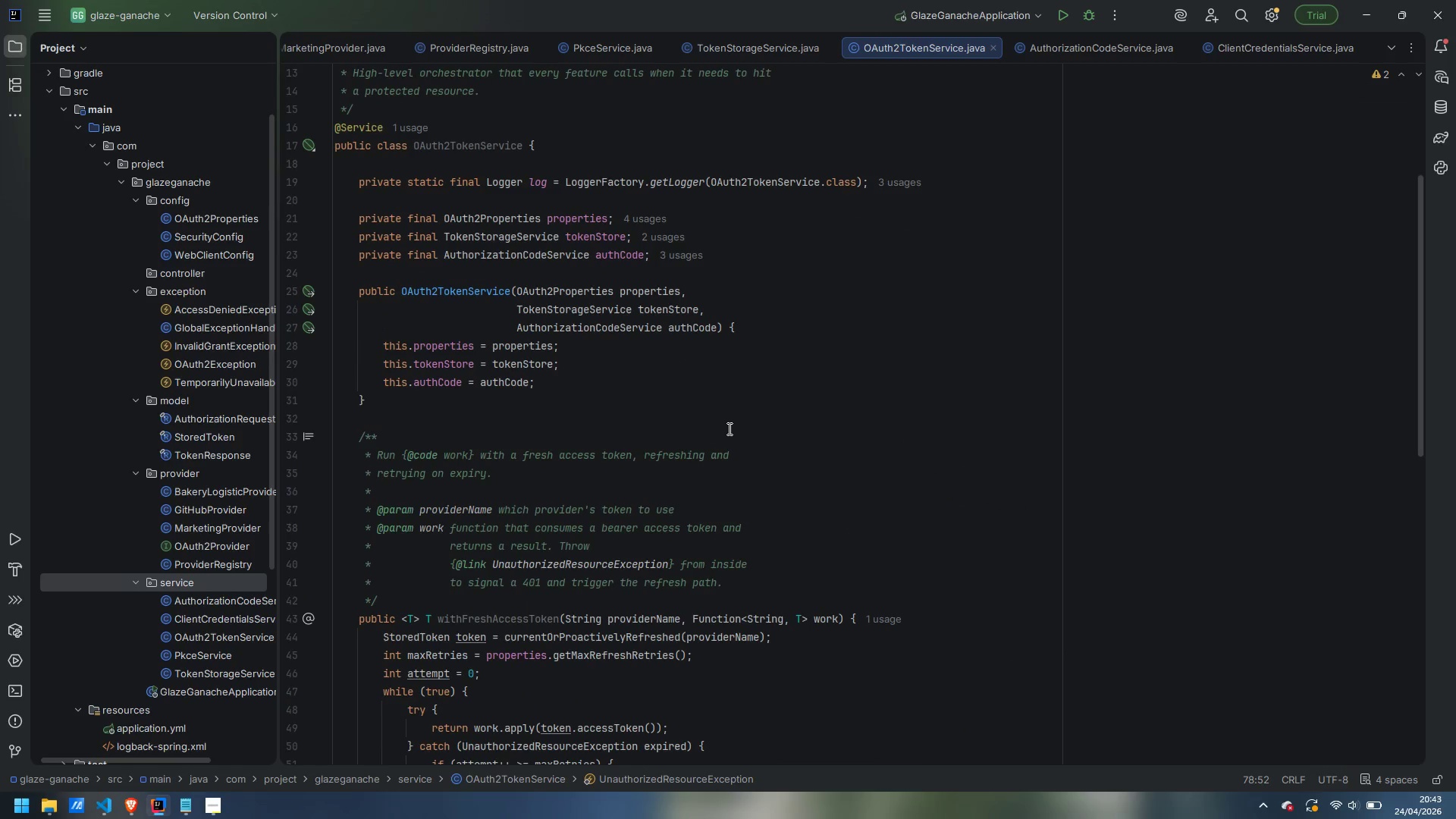 
wait(10.65)
 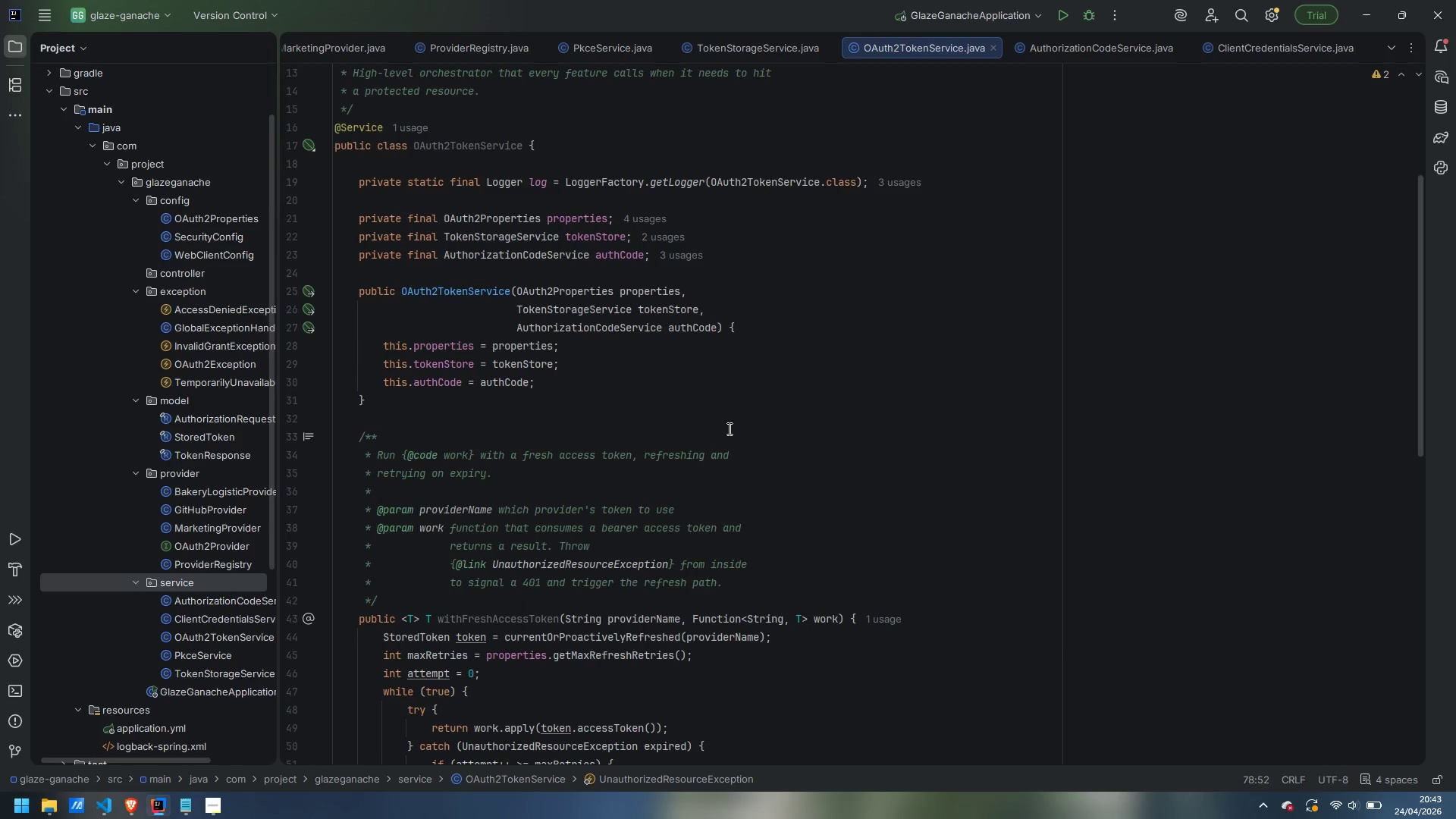 
mouse_move([417, 447])
 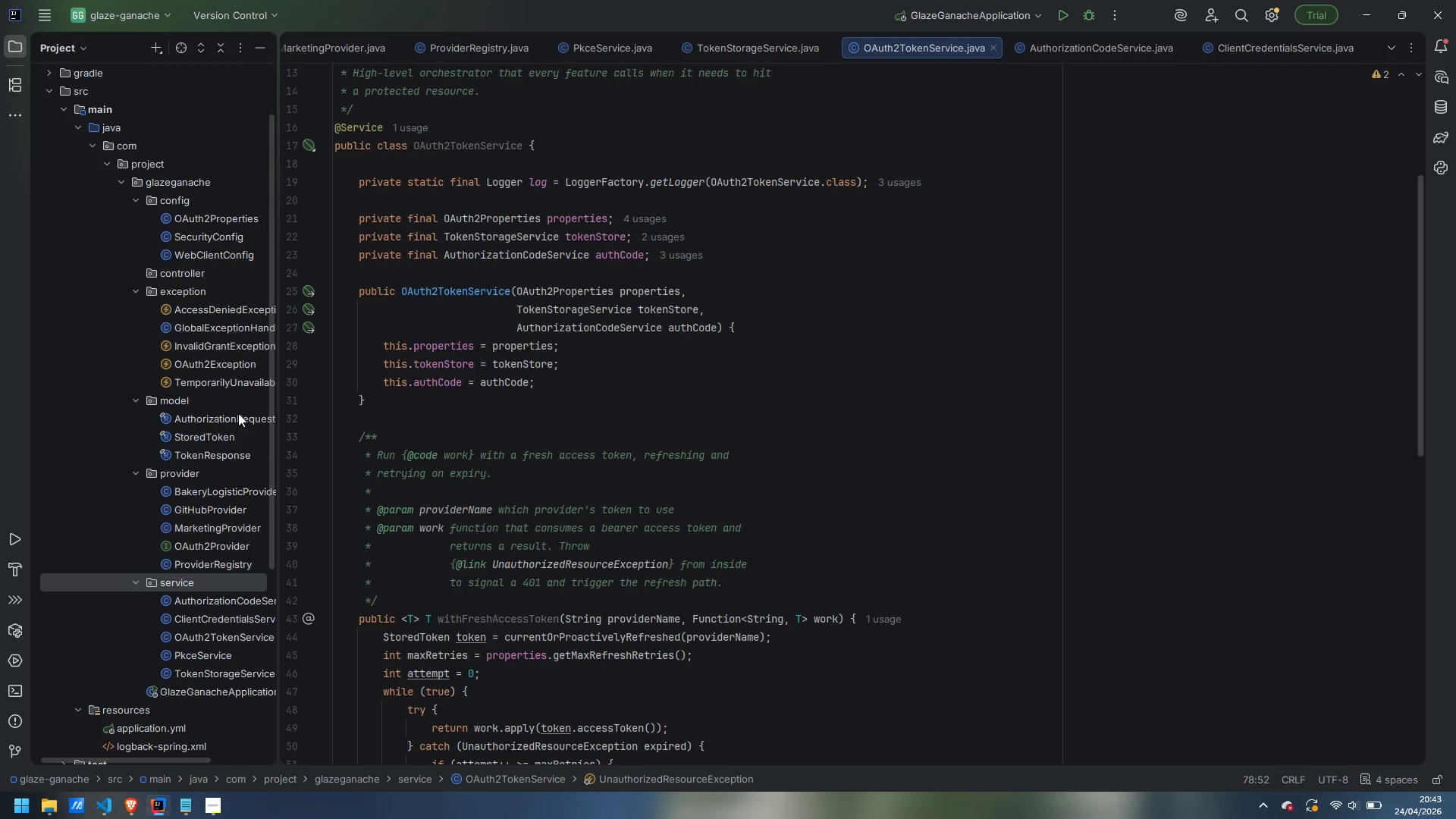 
wait(11.2)
 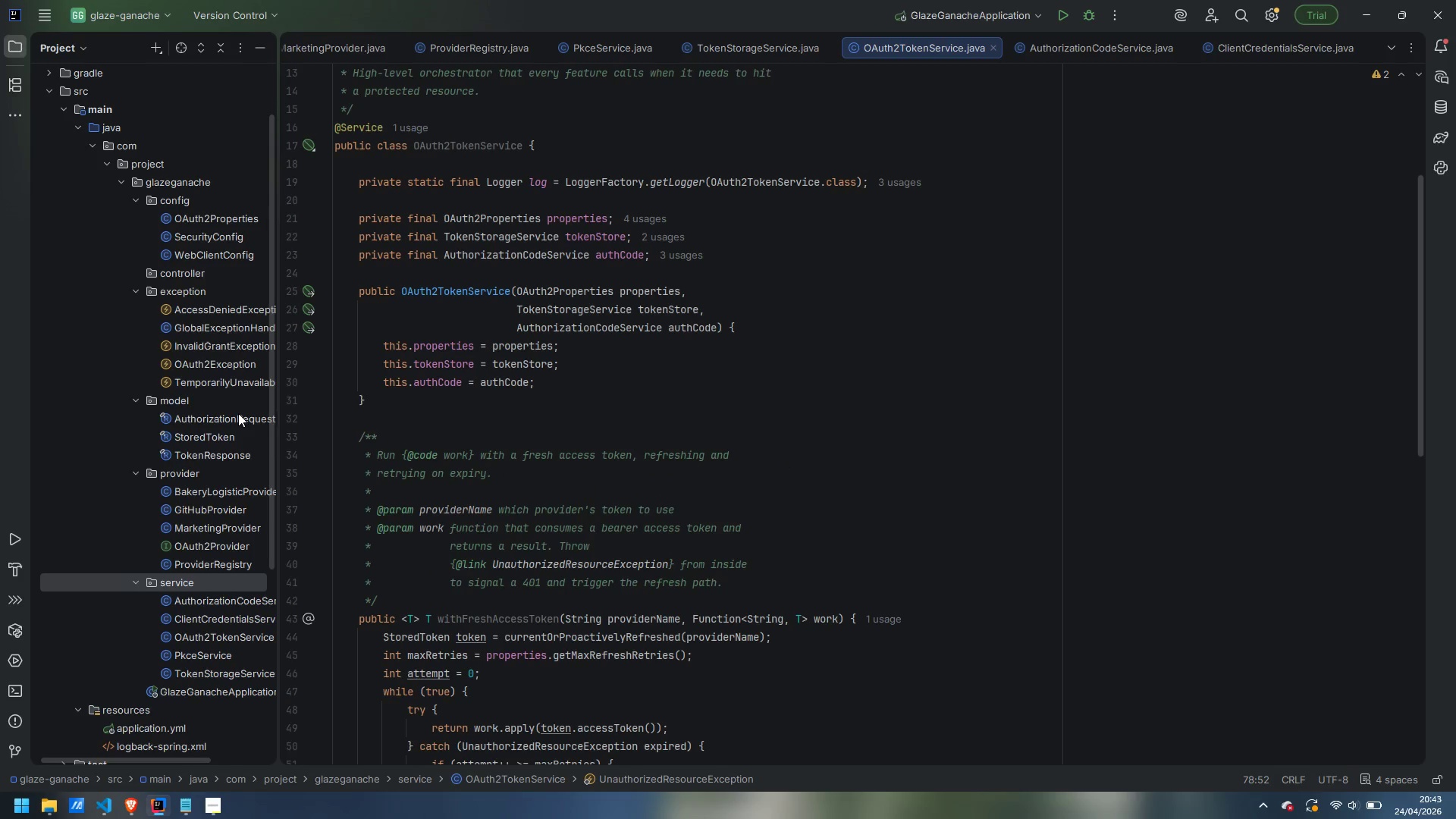 
right_click([174, 272])
 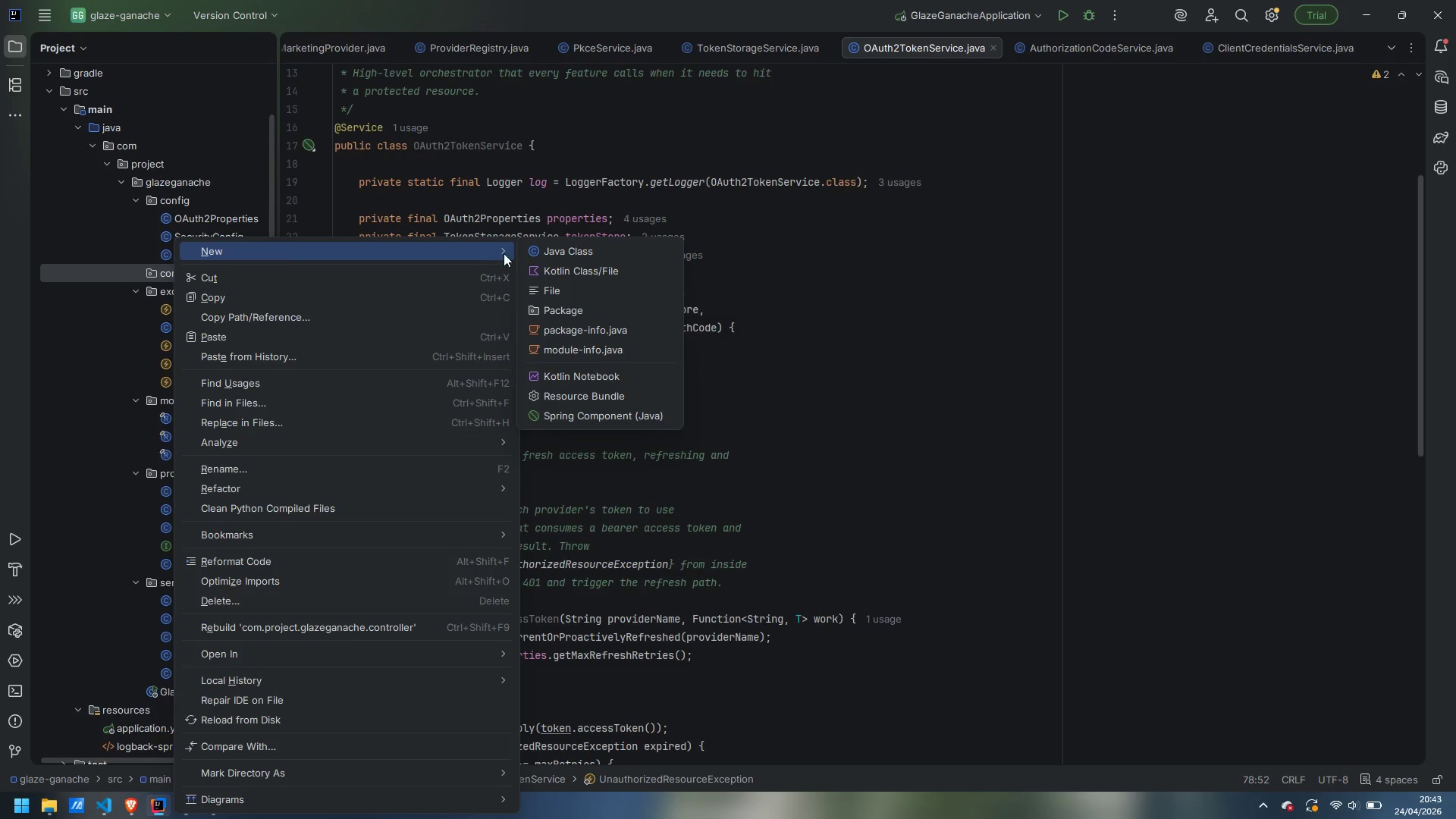 
left_click([562, 246])
 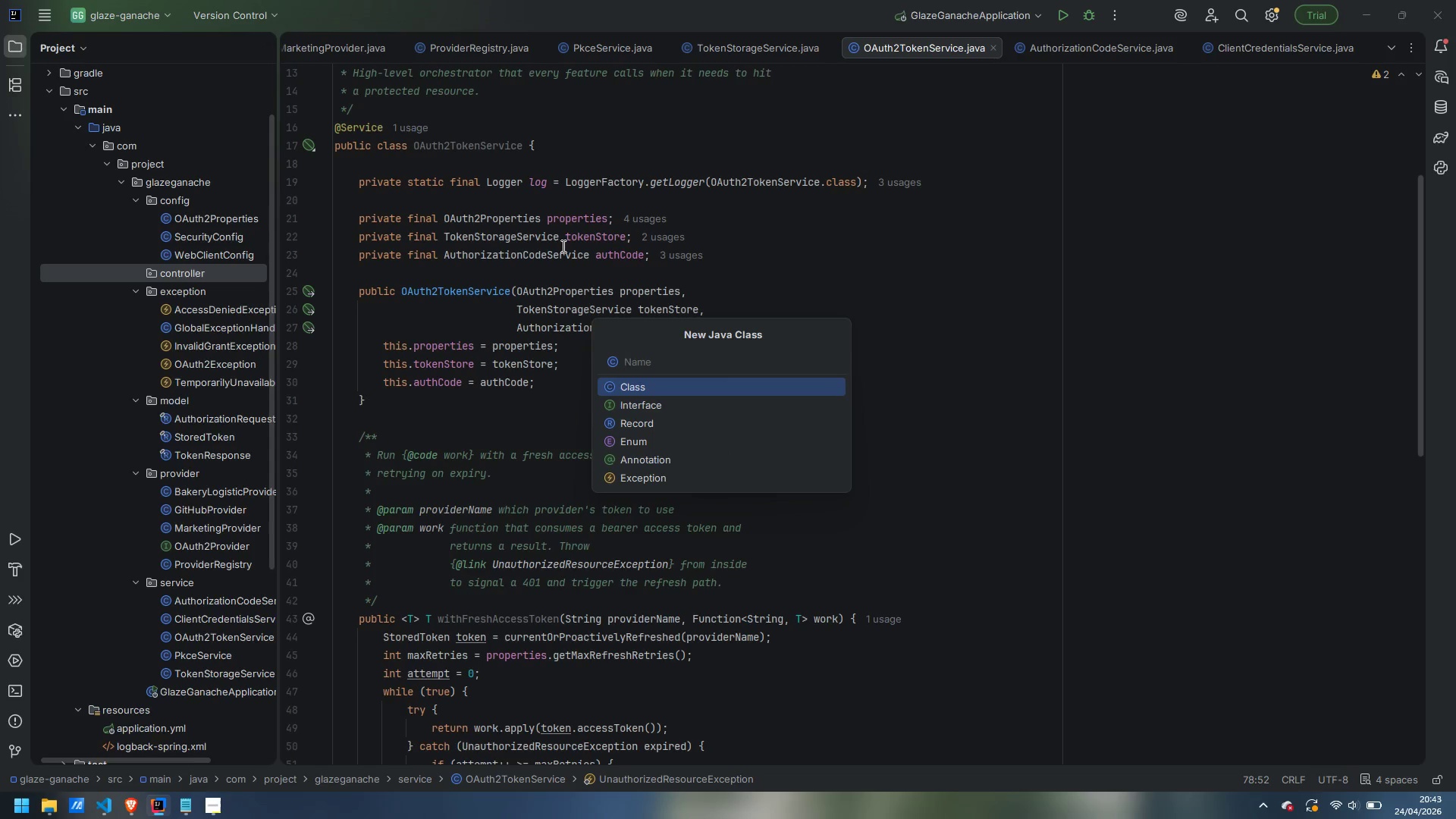 
hold_key(key=ShiftLeft, duration=0.47)
 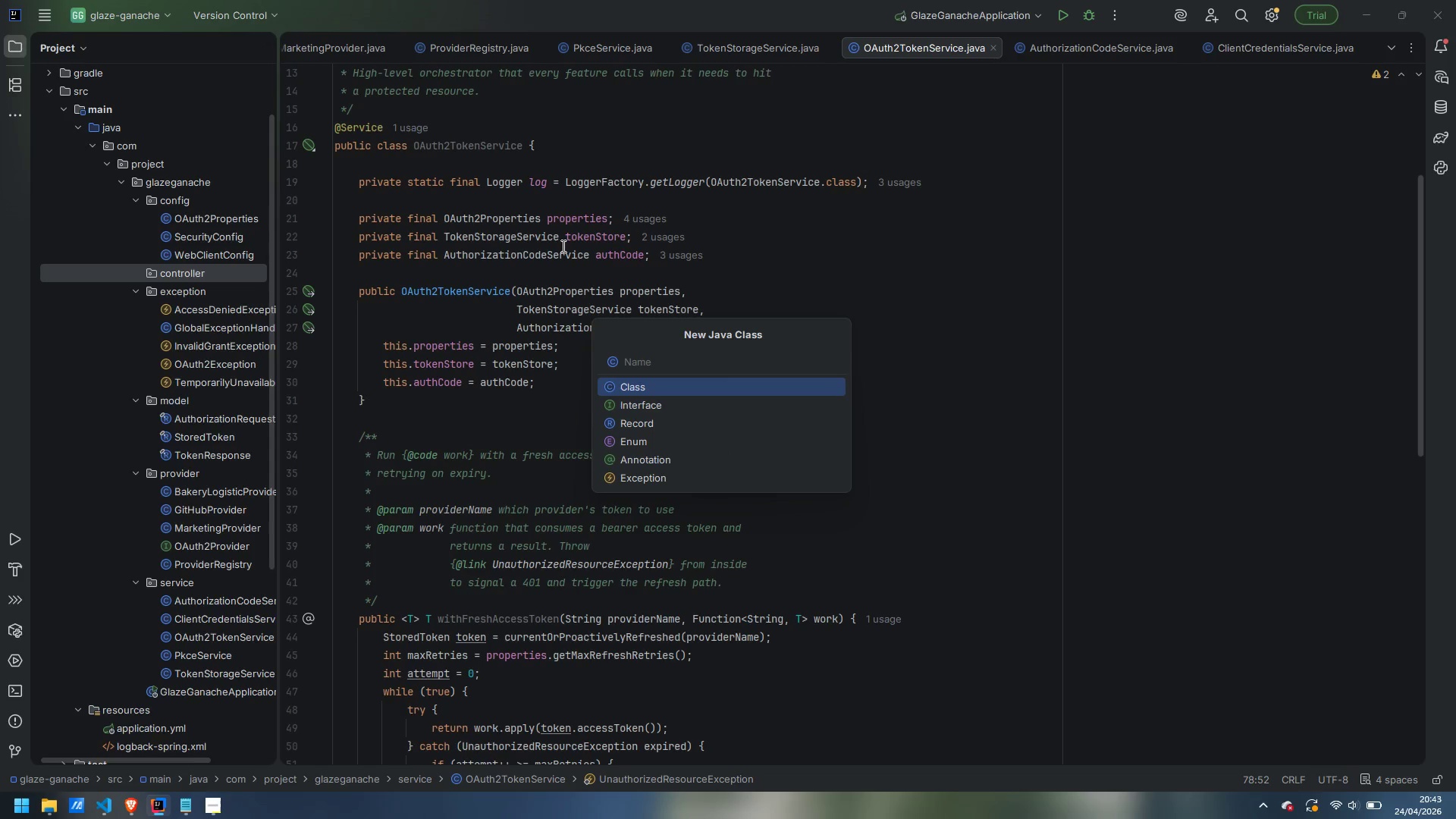 
hold_key(key=ShiftLeft, duration=0.94)
 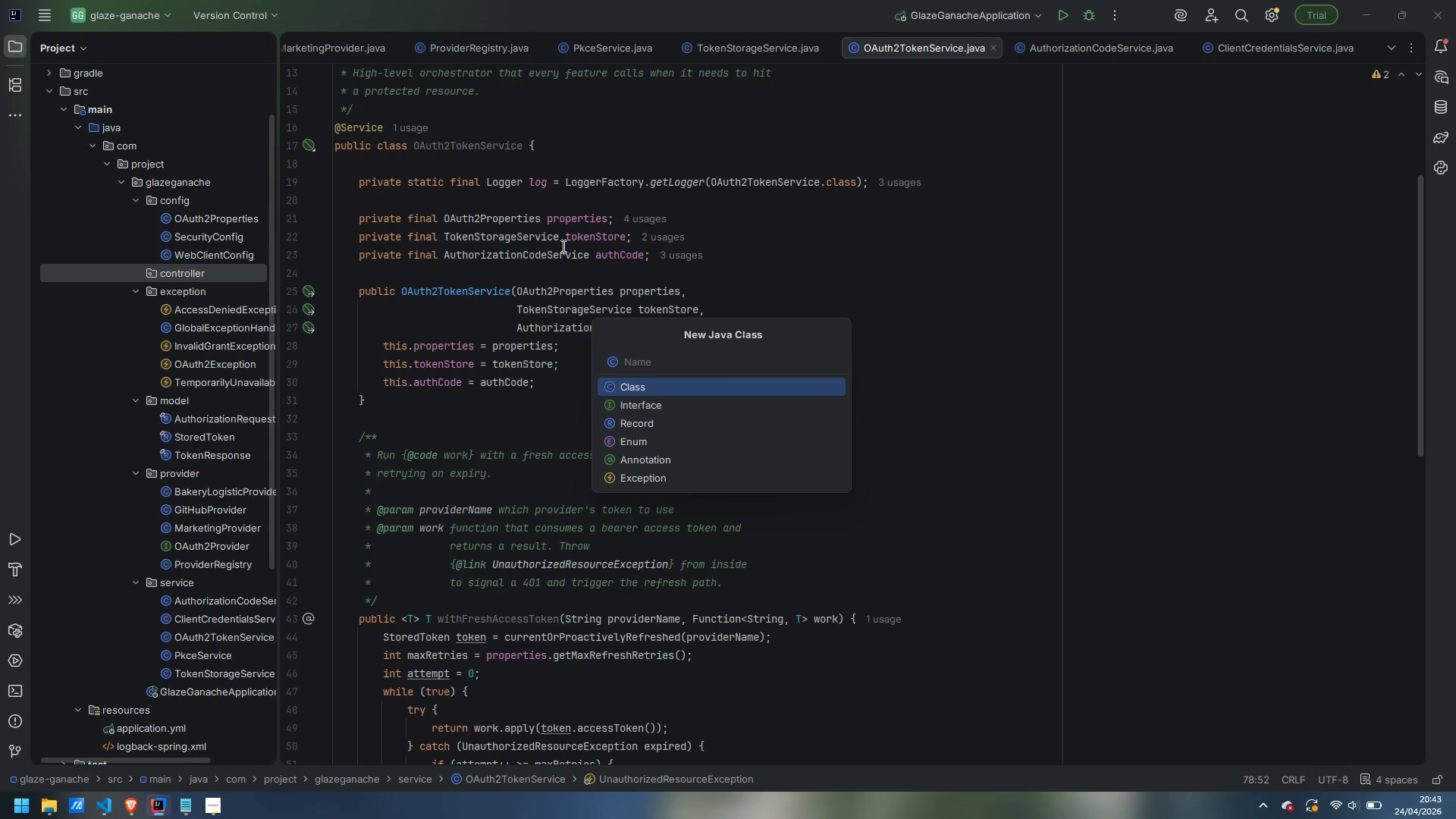 
type(AuthorizationController)
 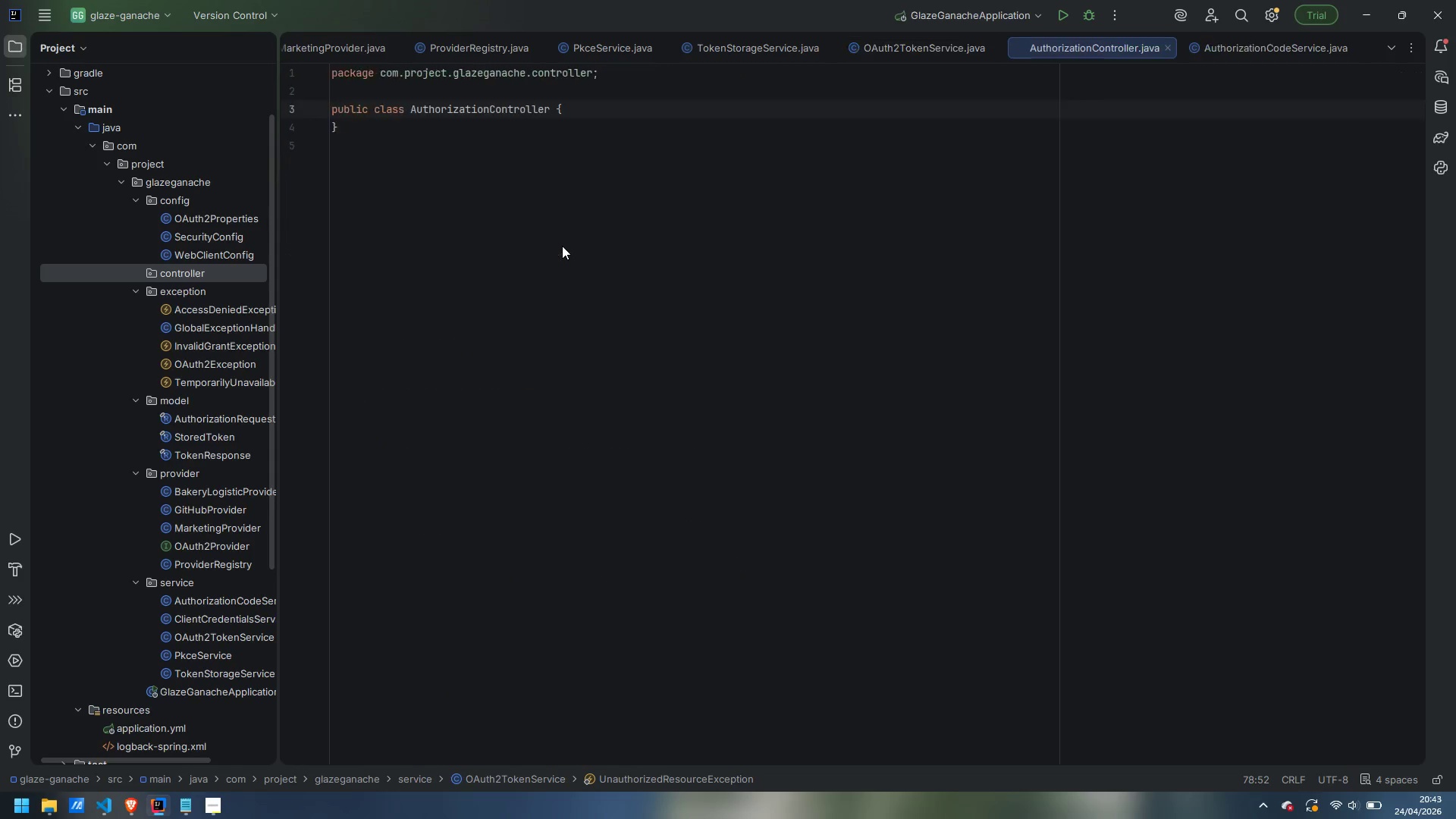 
 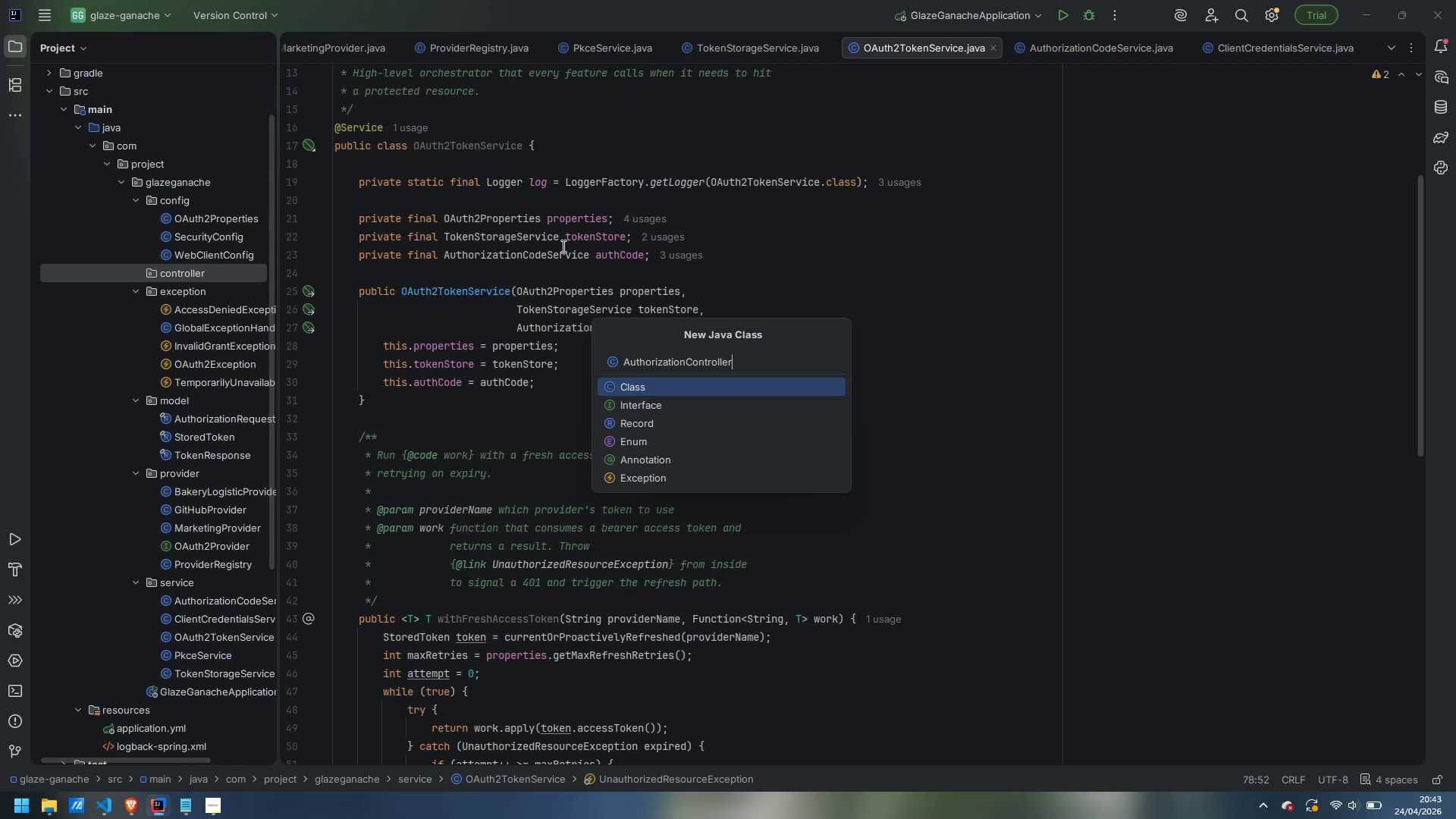 
key(Enter)
 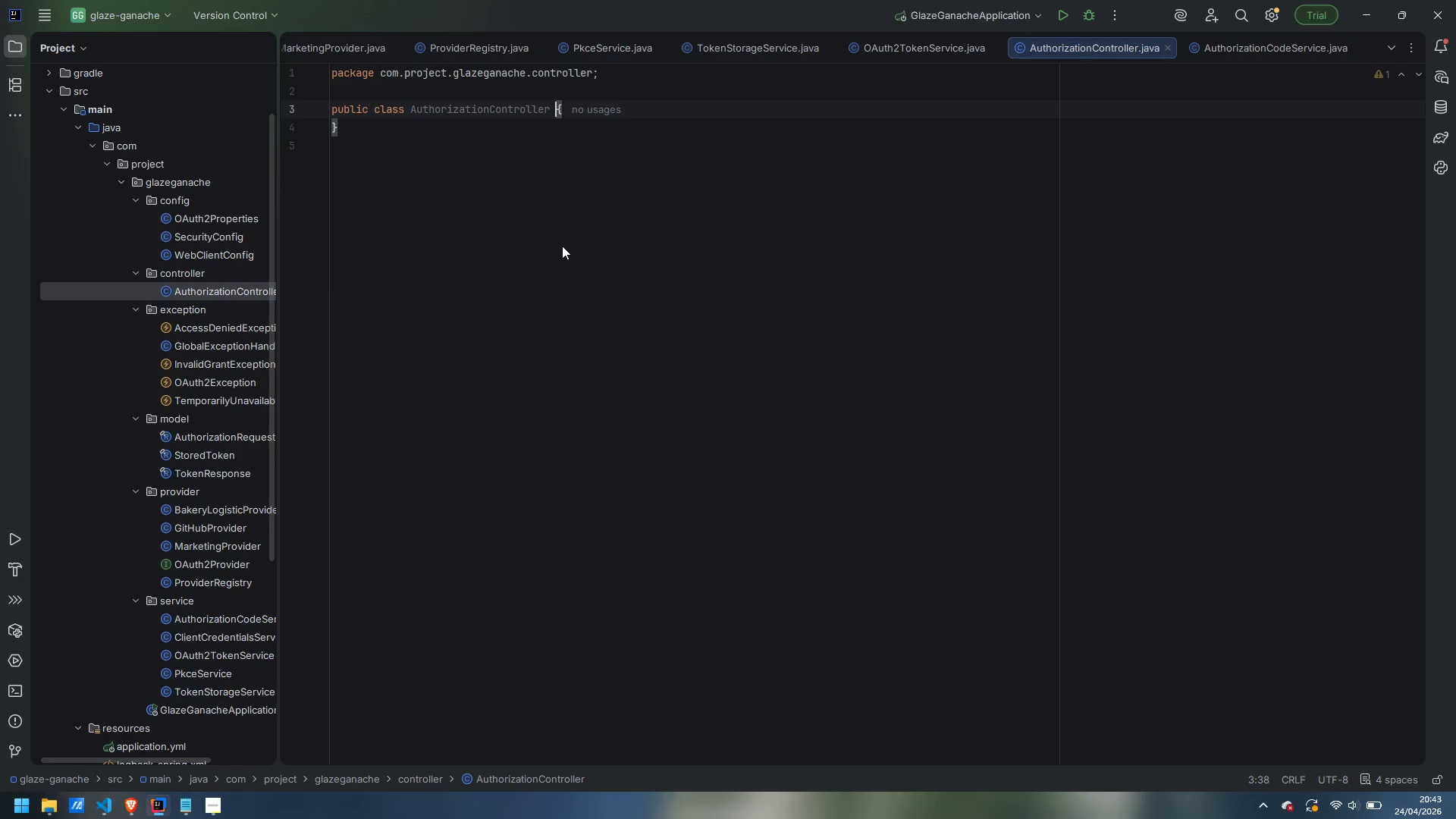 
key(ArrowUp)
 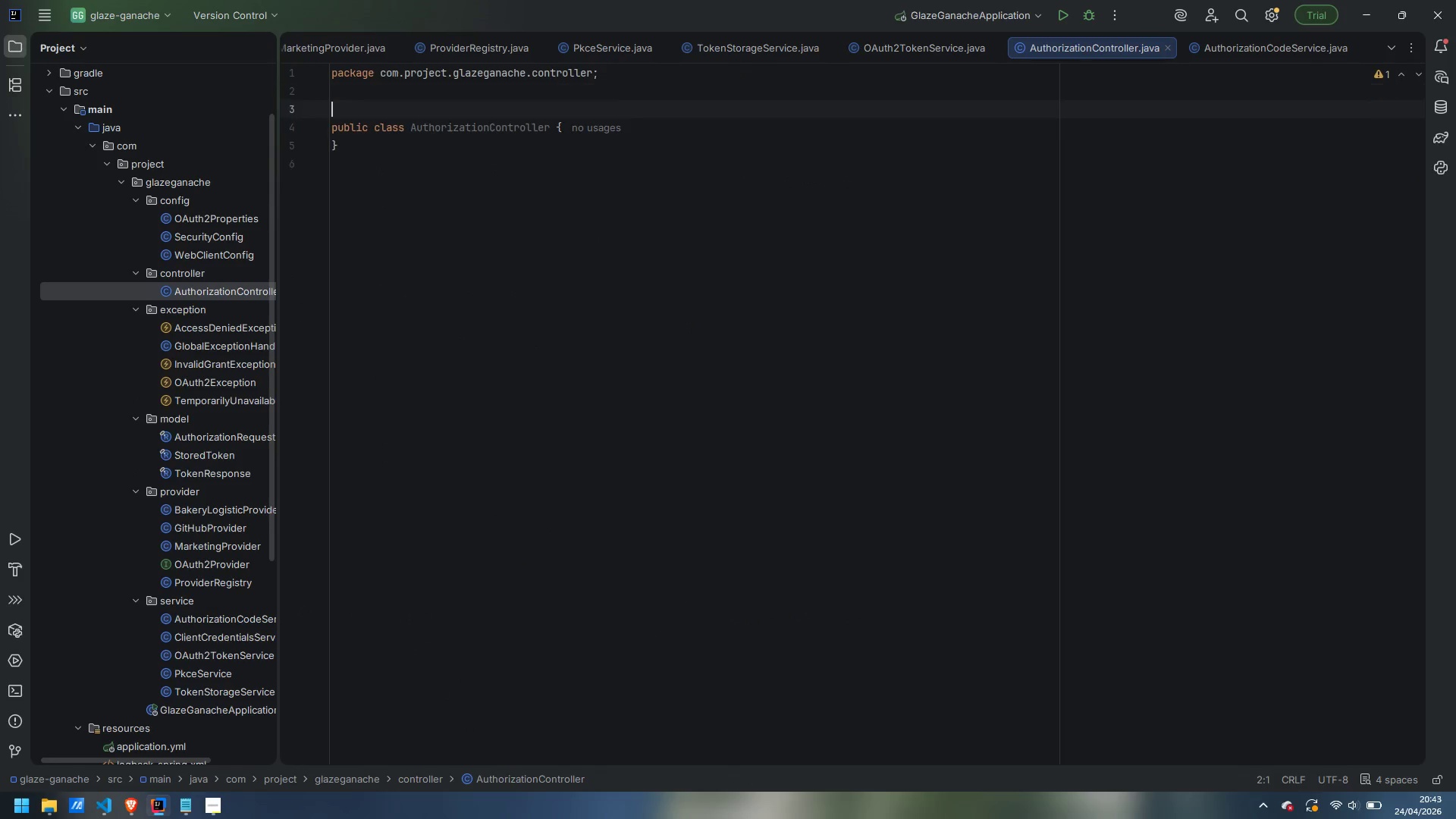 
key(Enter)
 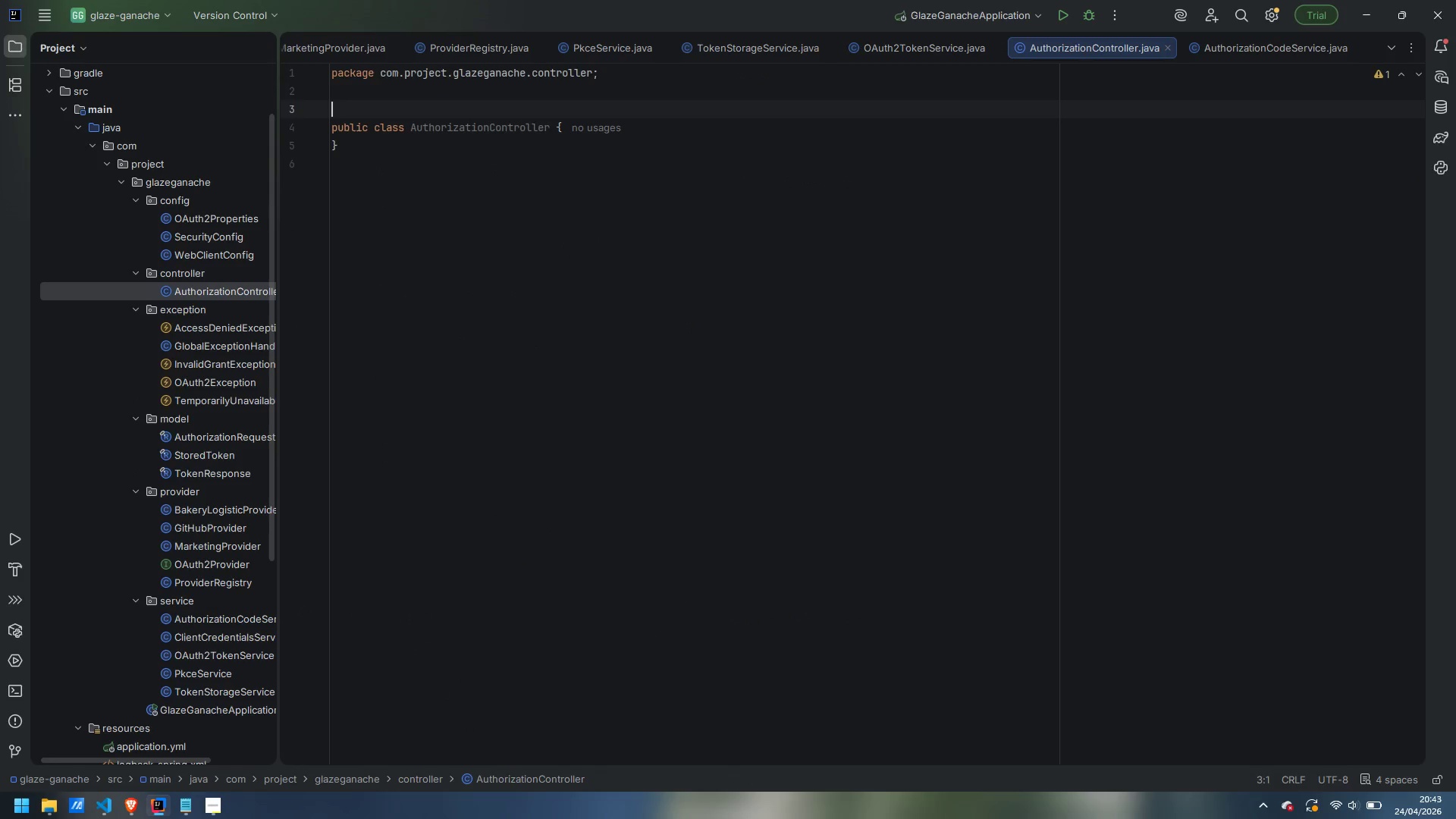 
type(@RestController)
 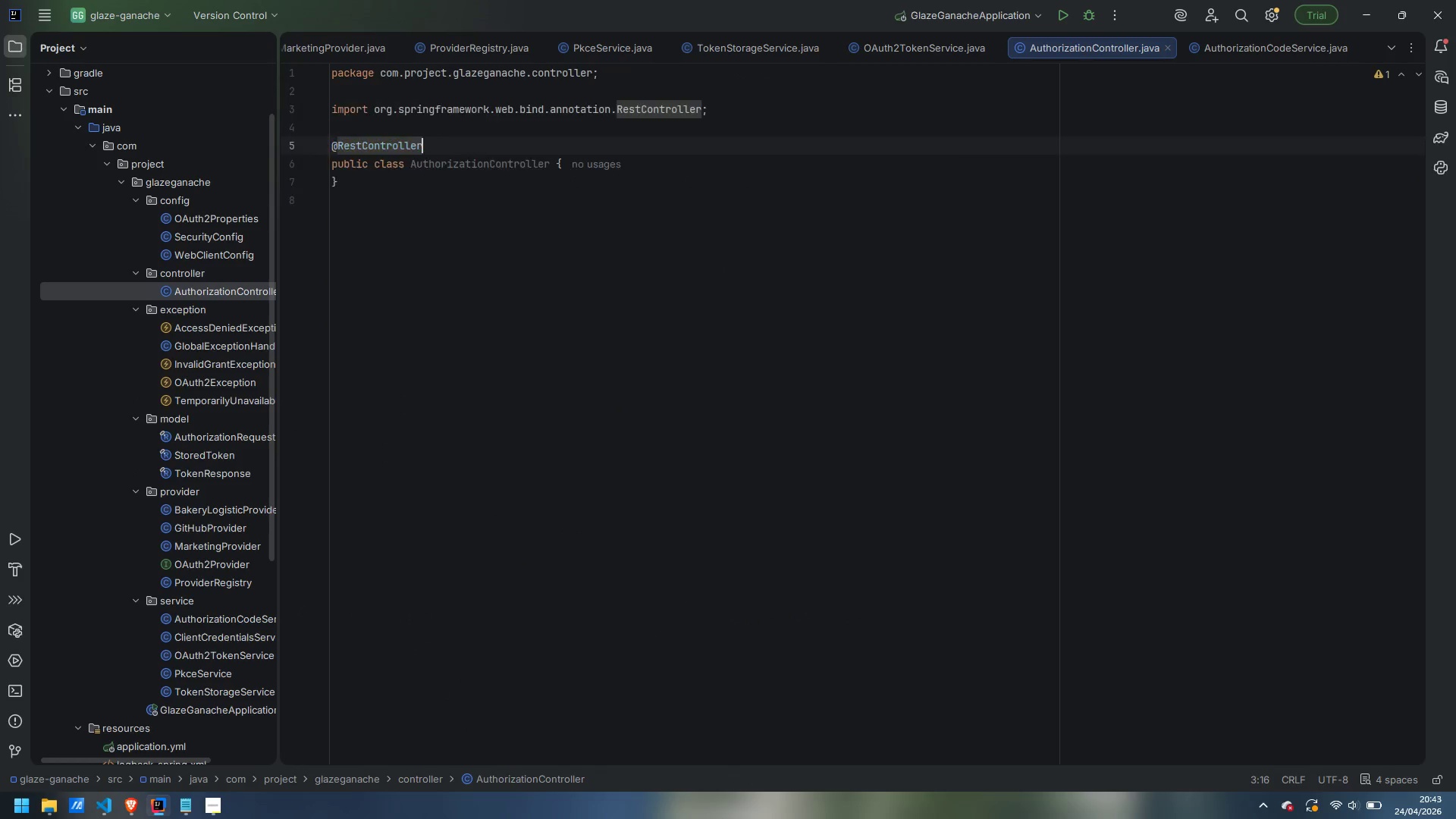 
key(Enter)
 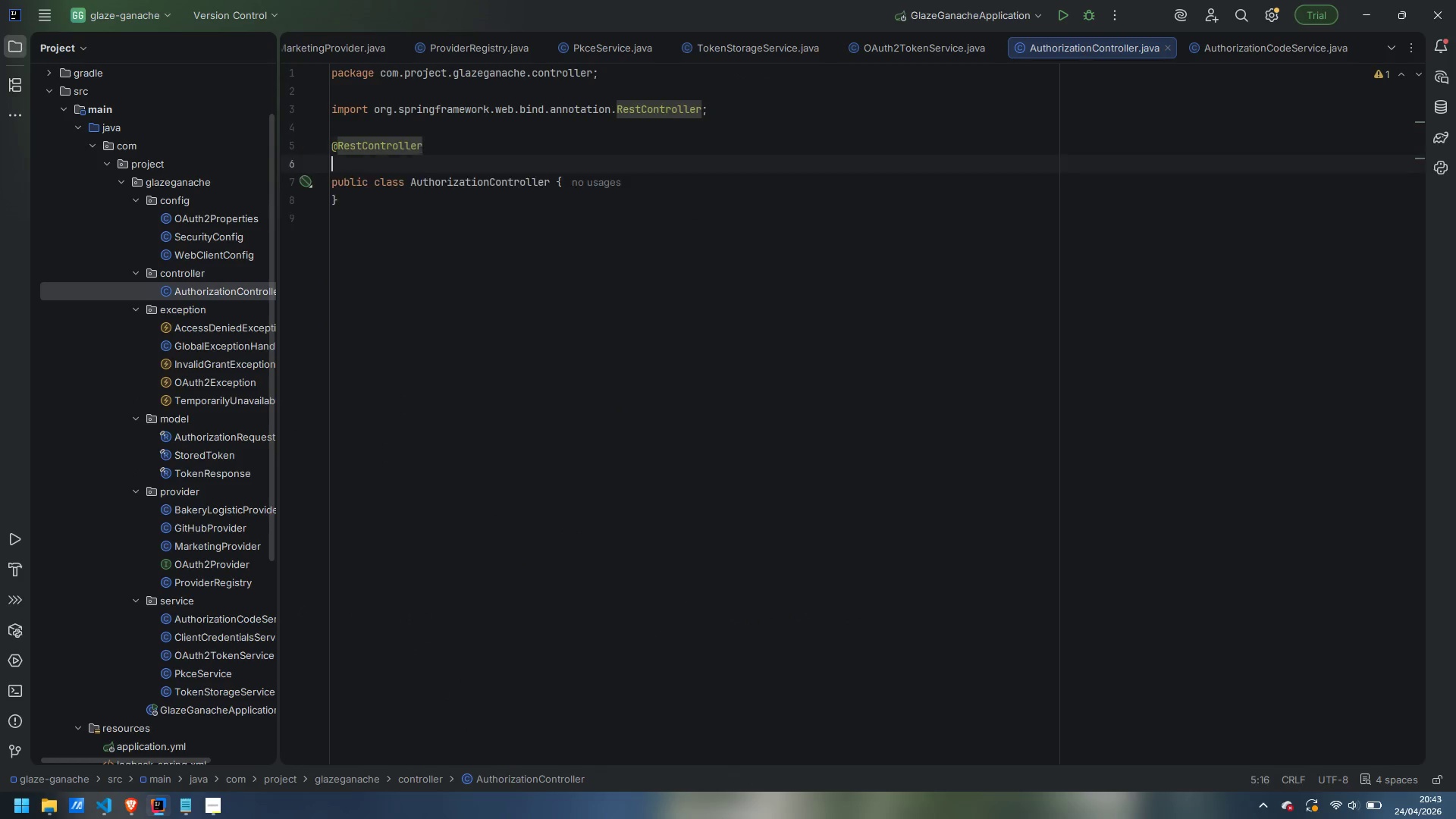 
key(Enter)
 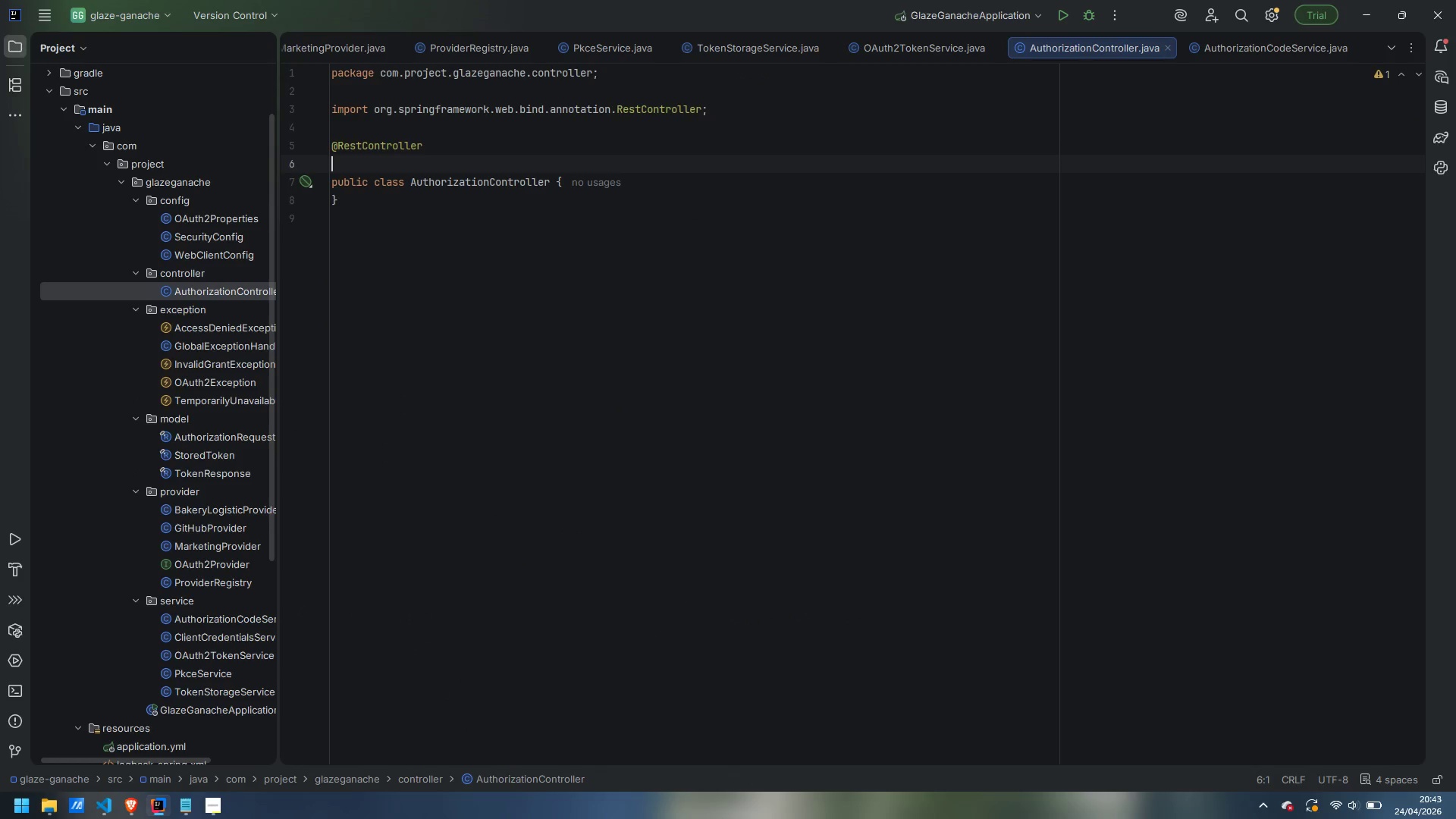 
type(@RequestMapping)
 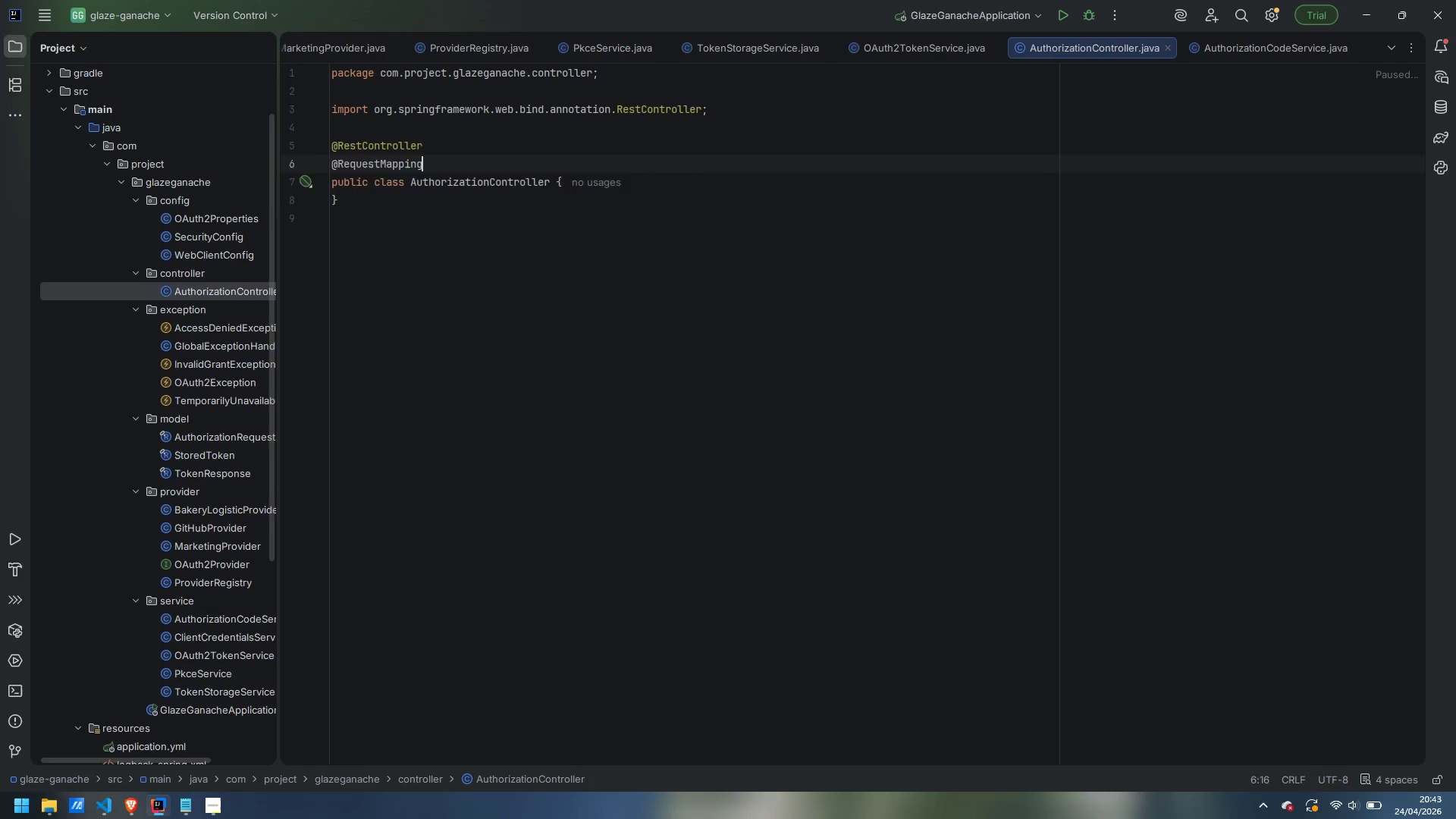 
key(Enter)
 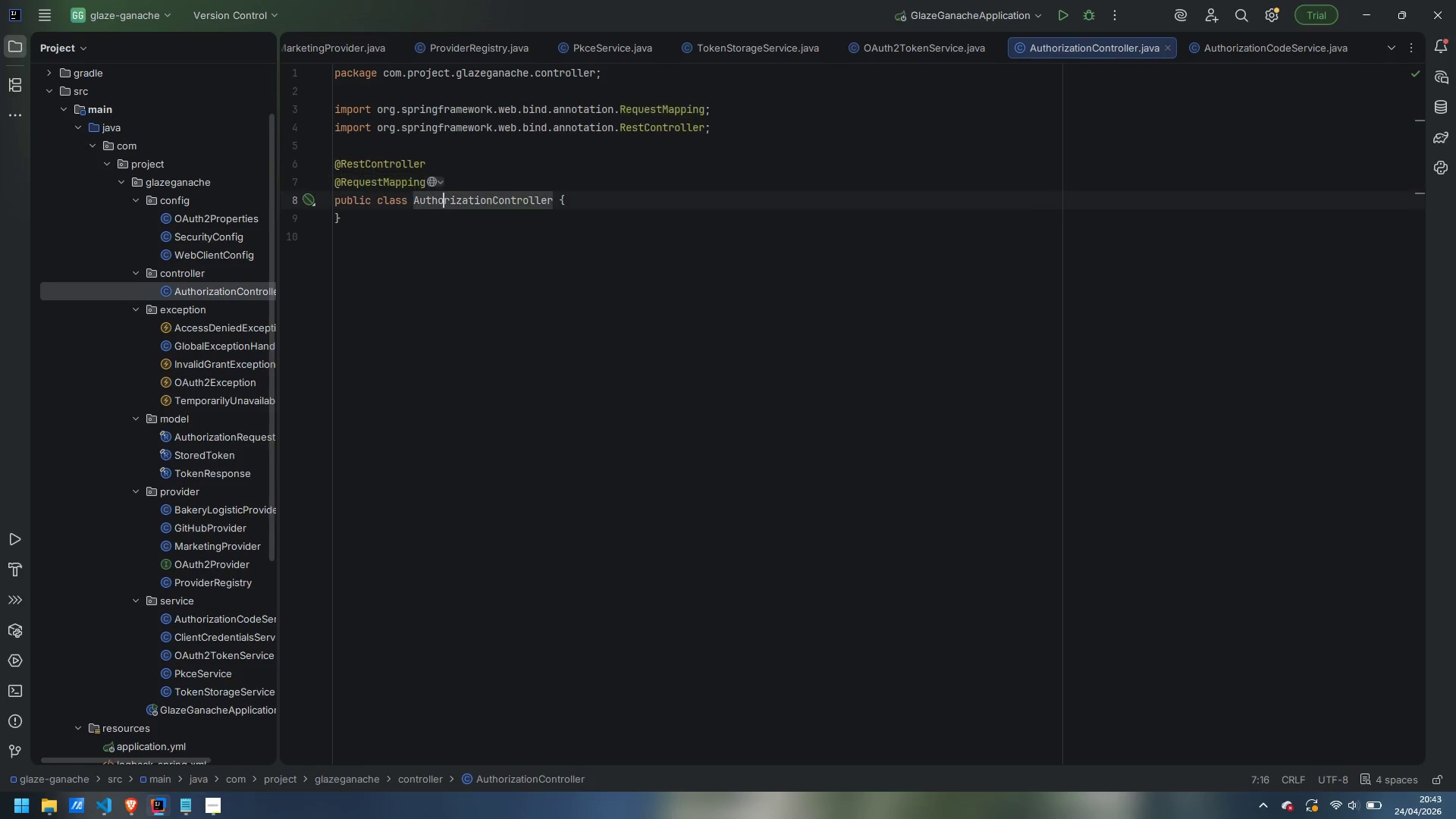 
key(ArrowDown)
 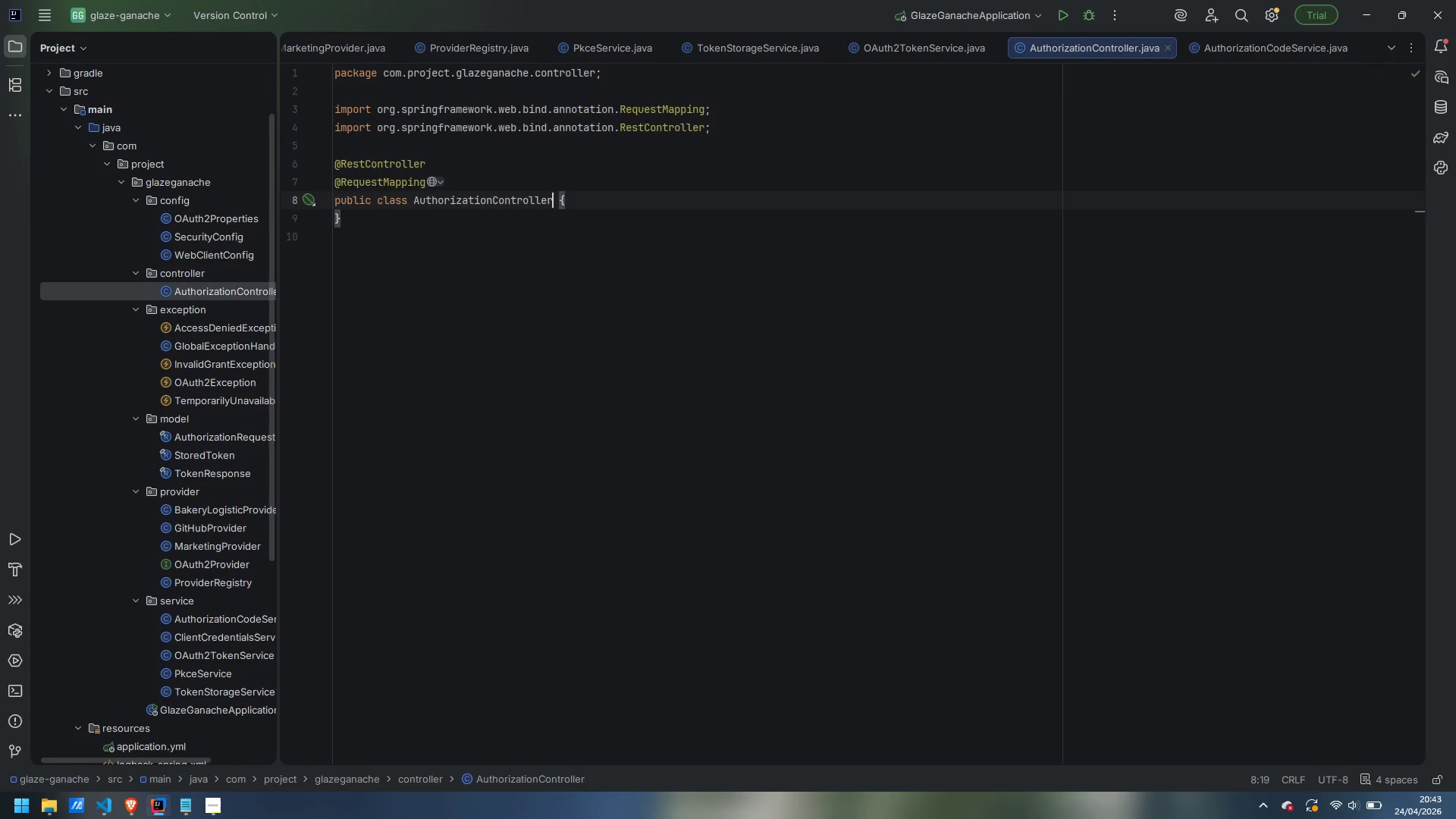 
key(Control+ArrowRight)
 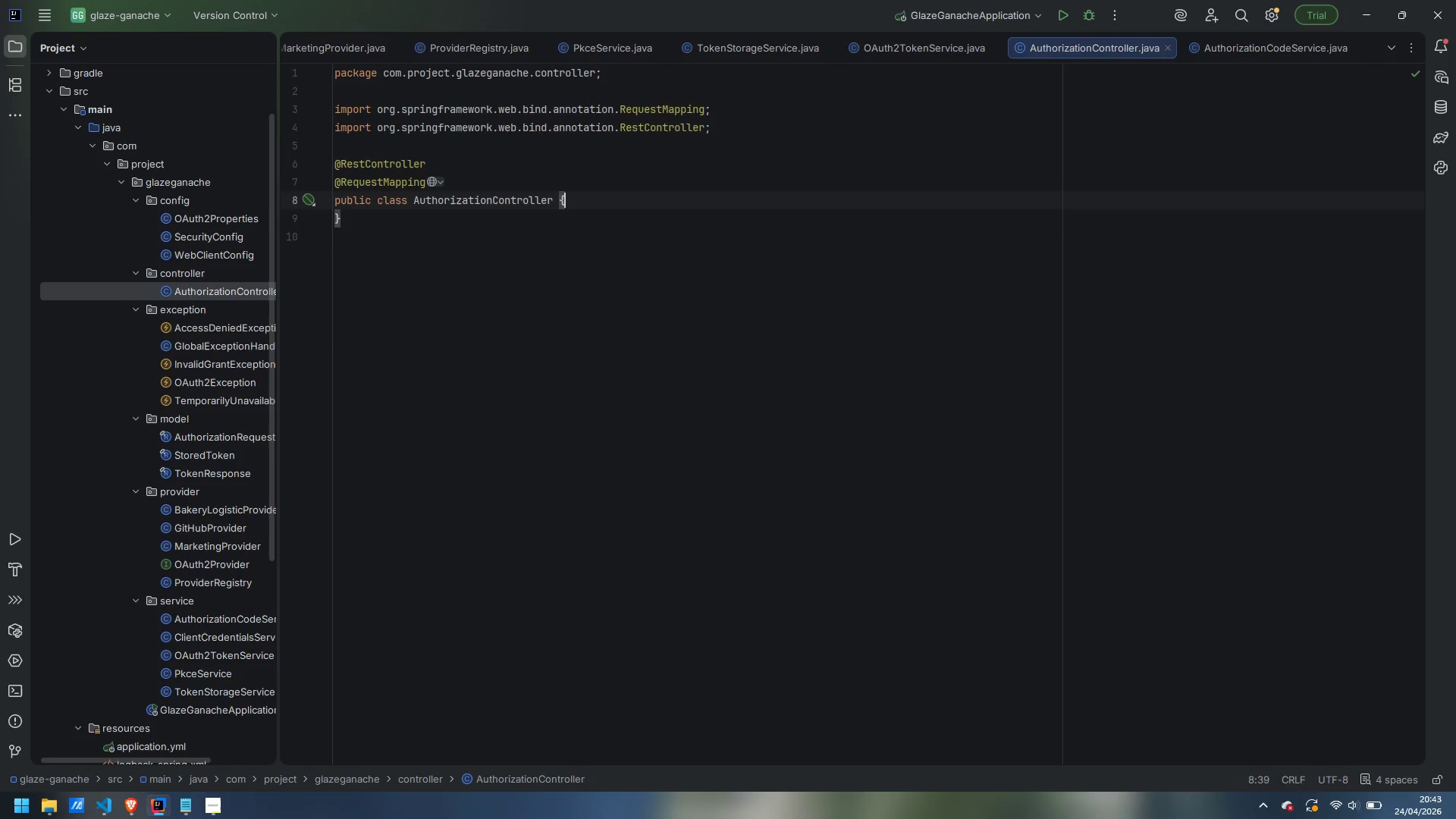 
key(Control+ArrowRight)
 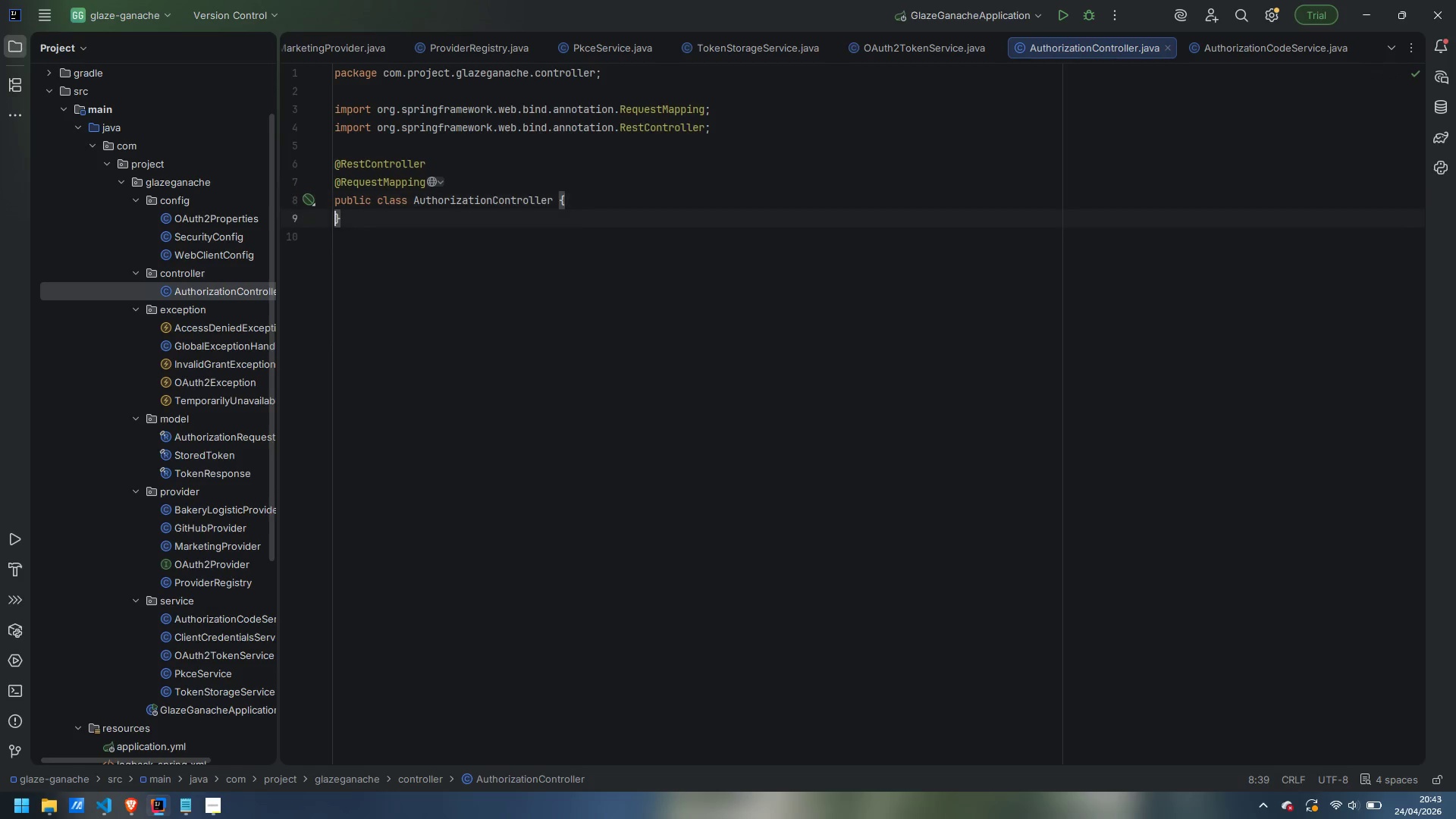 
key(Control+ArrowRight)
 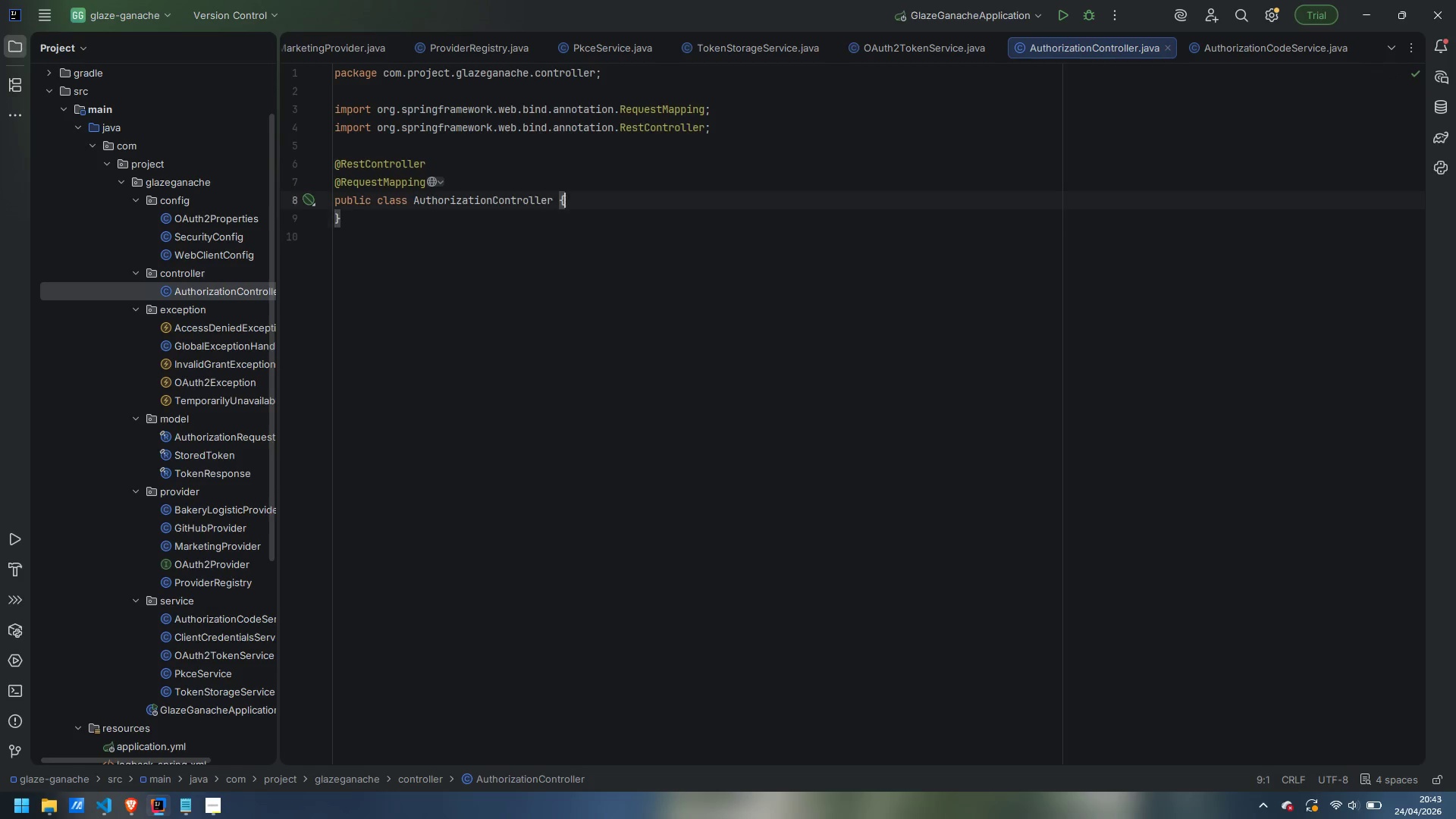 
key(ArrowLeft)
 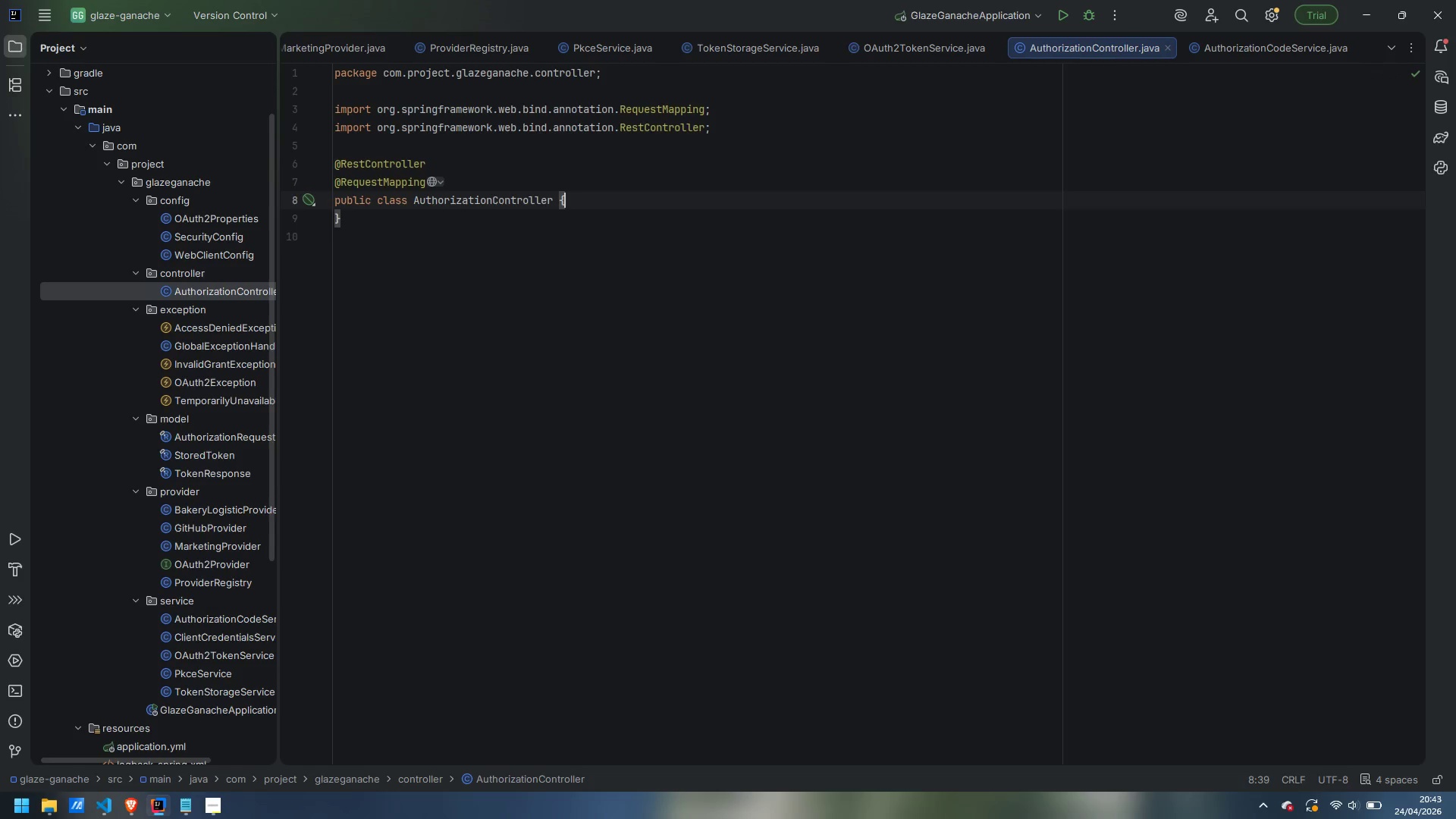 
key(Enter)
 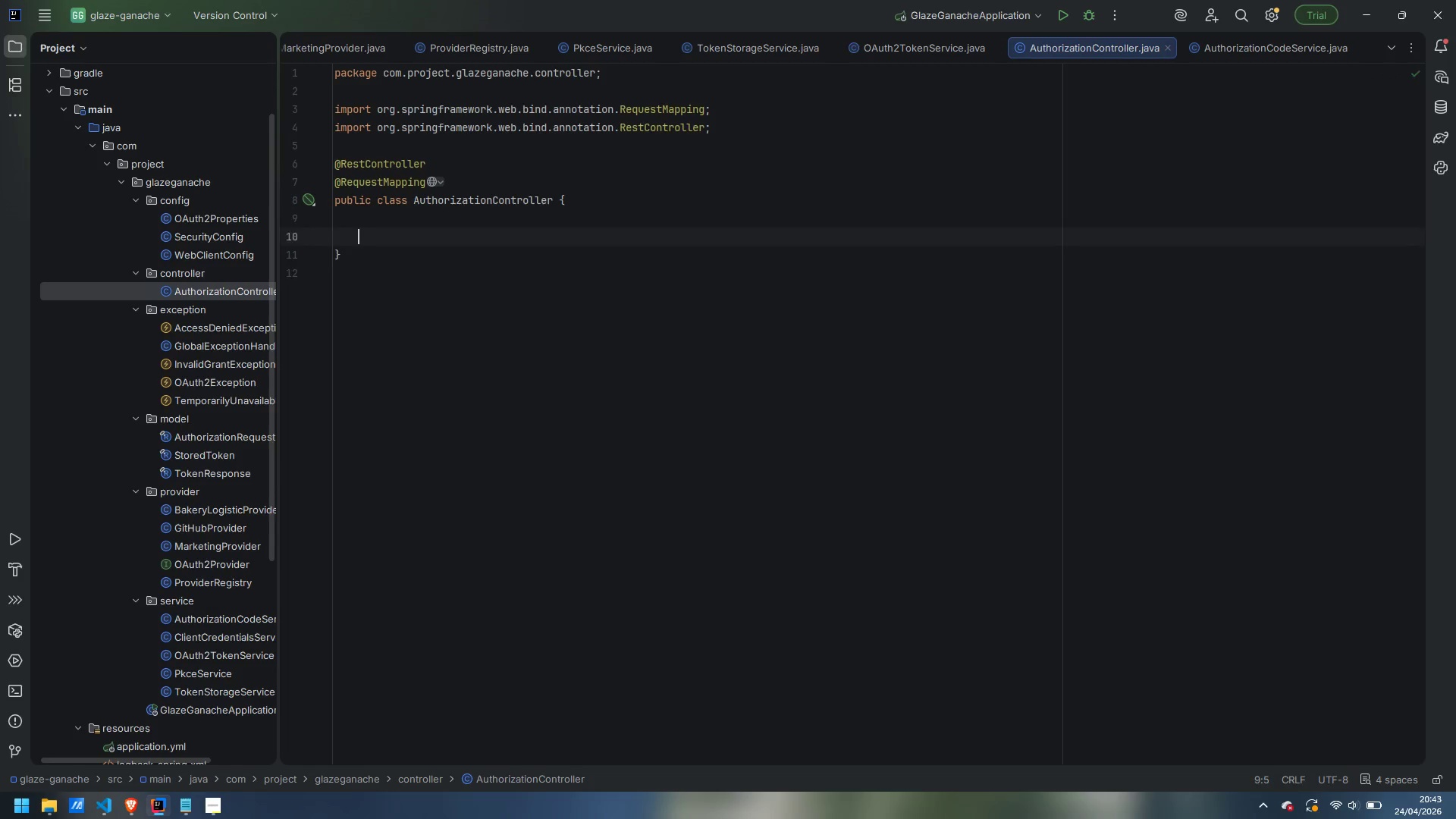 
key(Enter)
 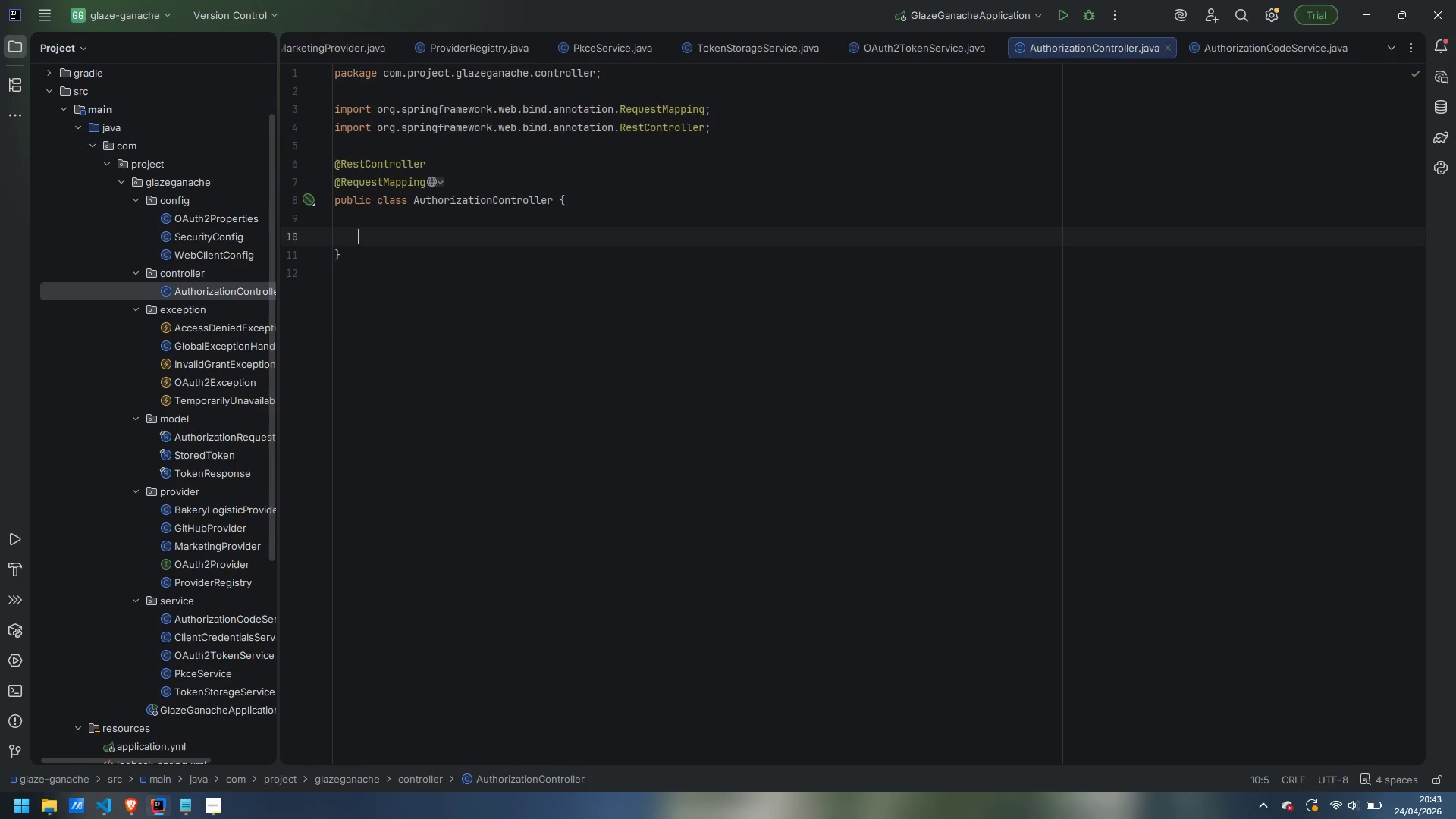 
type(priva)
 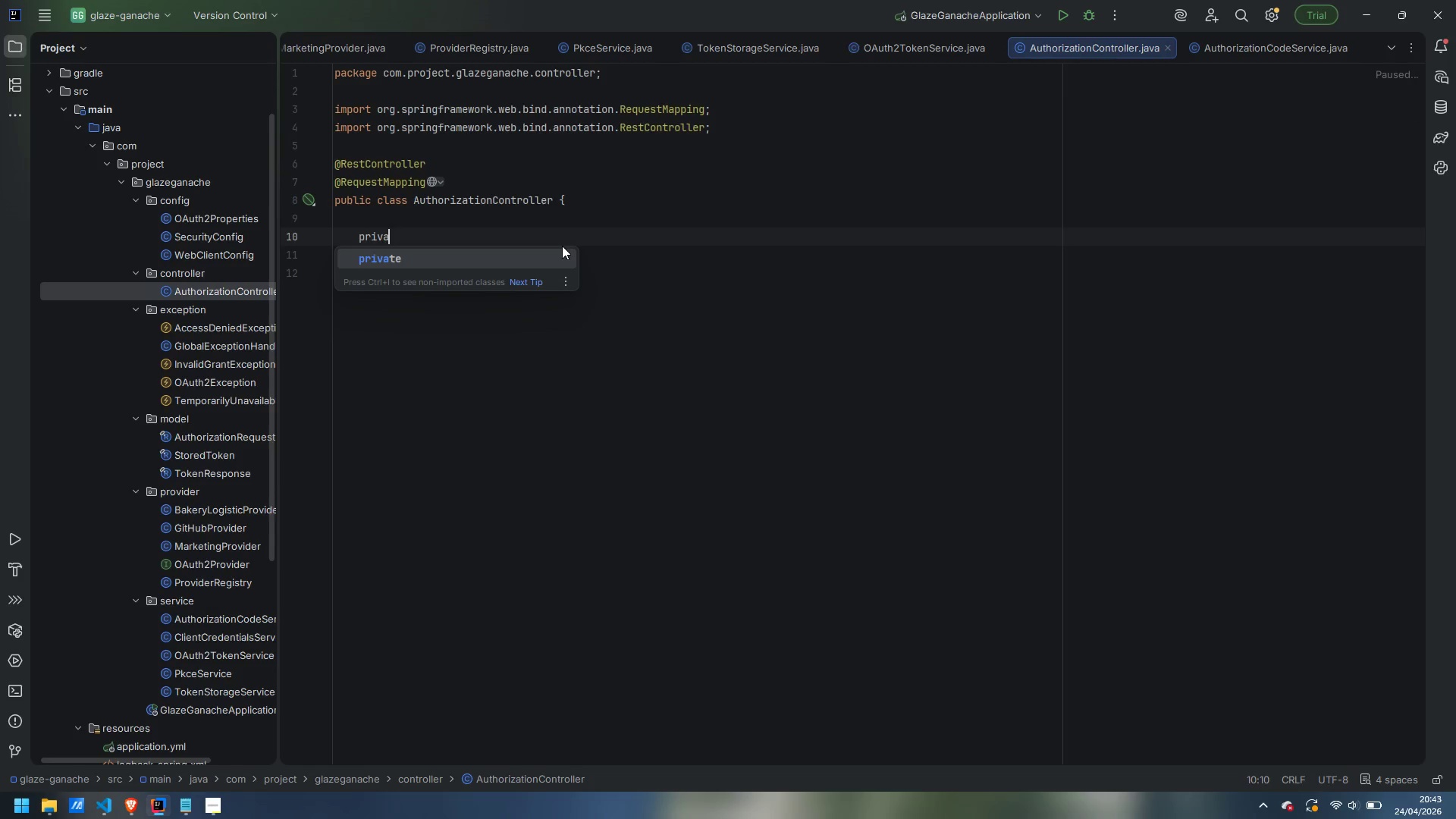 
wait(8.62)
 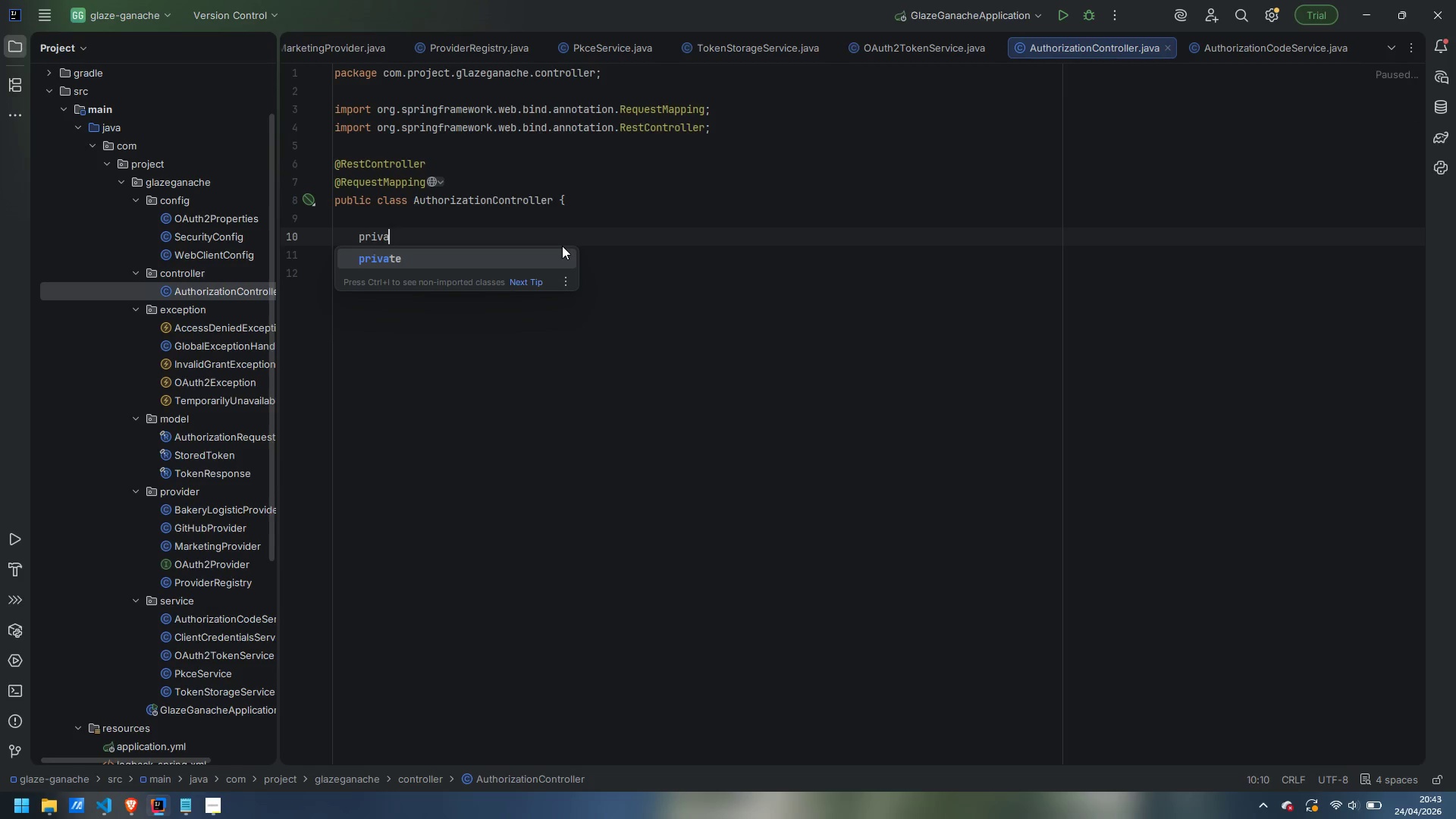 
type(te static final Logger)
 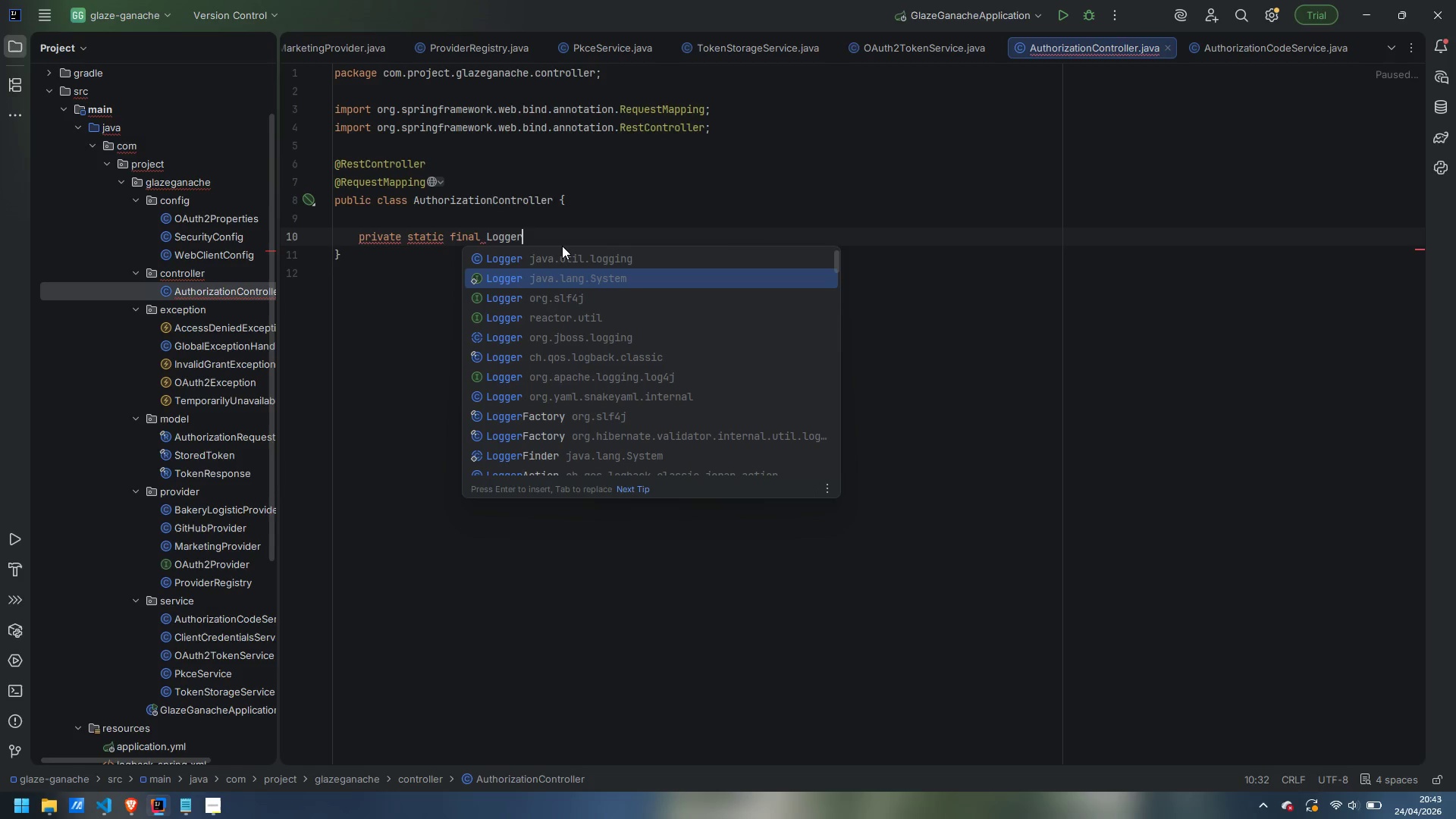 
key(ArrowDown)
 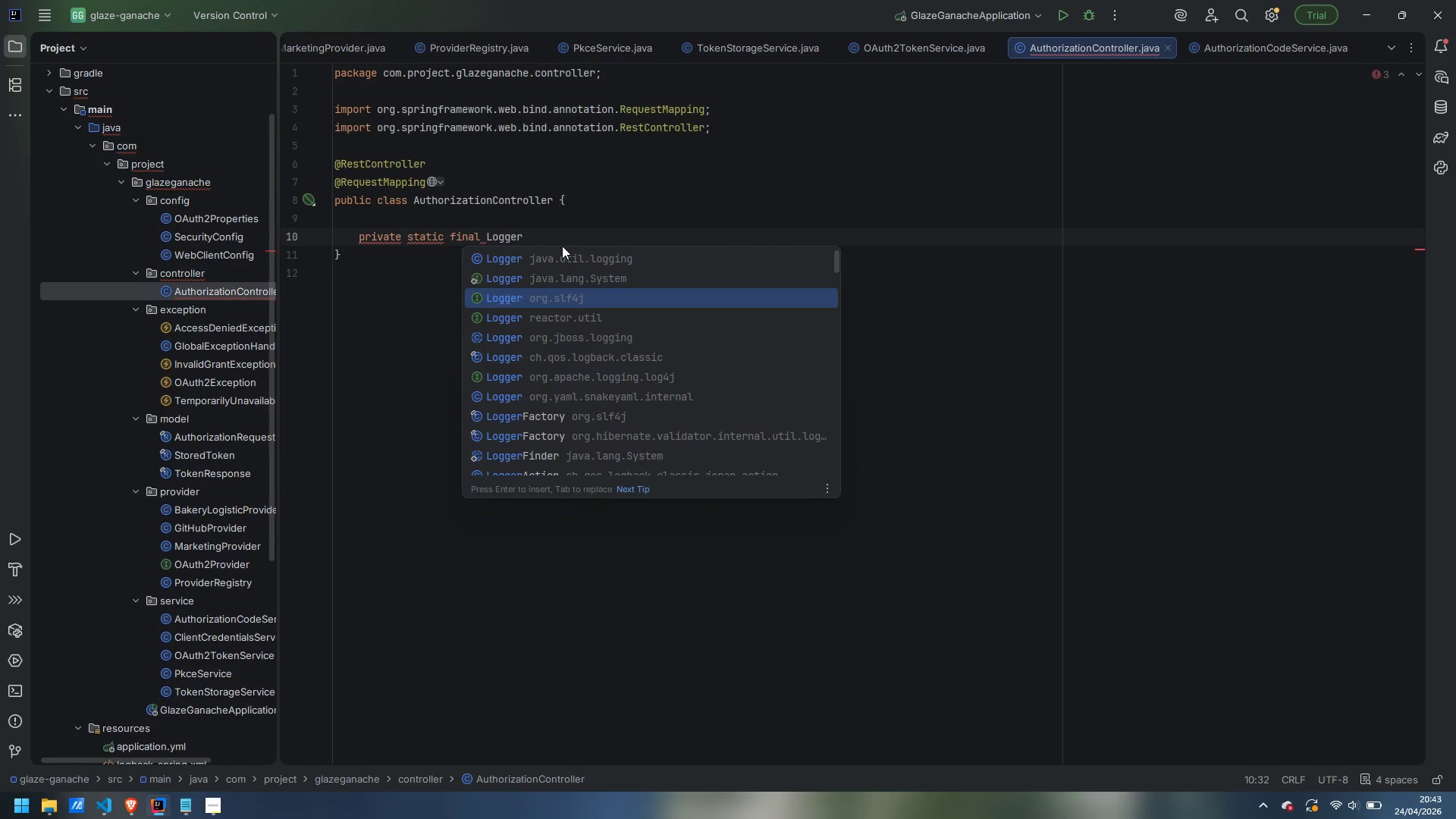 
key(ArrowDown)
 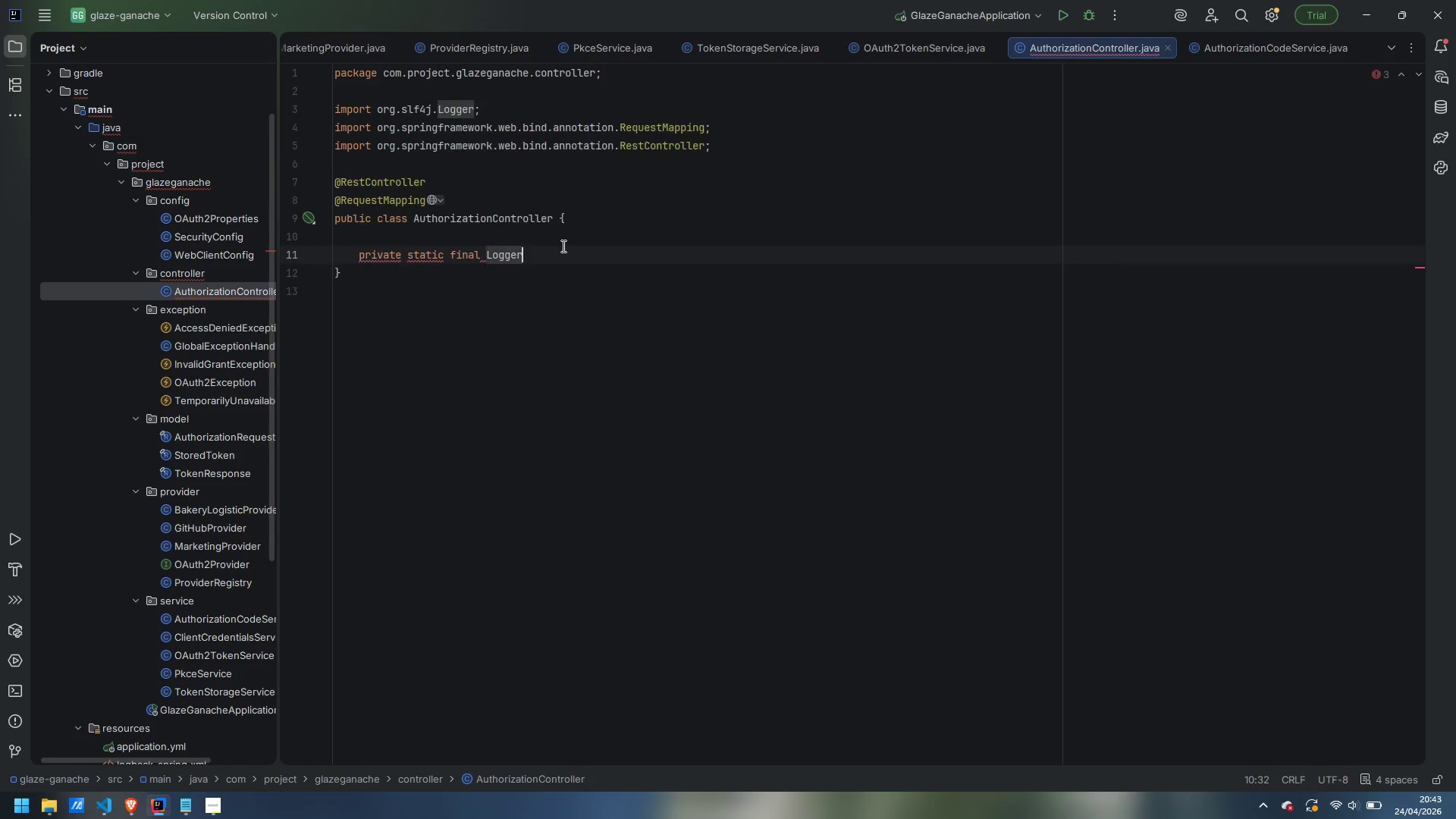 
key(Enter)
 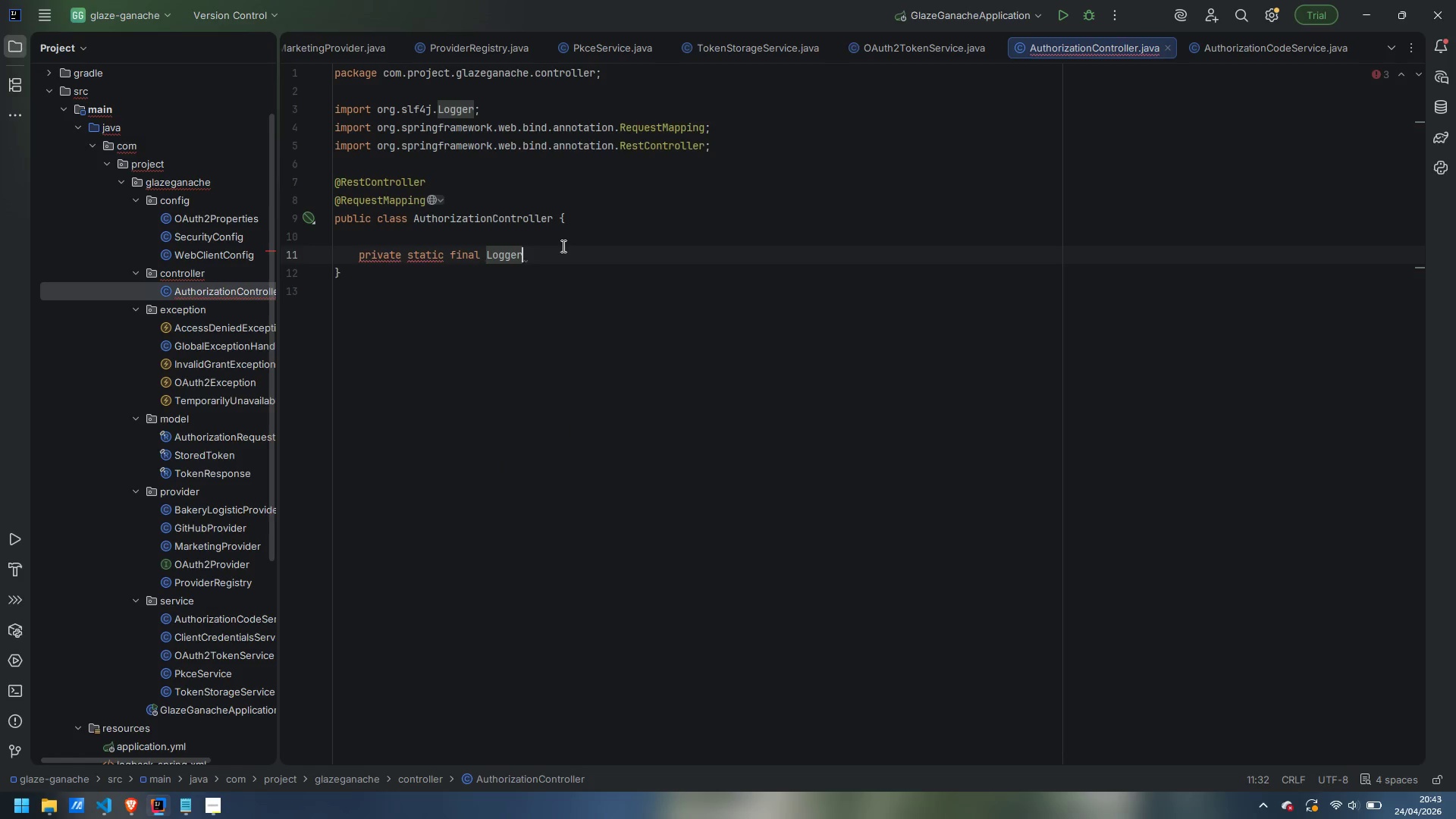 
type( log = LoggerFactoi)
key(Backspace)
key(Backspace)
type(ot)
key(Backspace)
type(ry)
 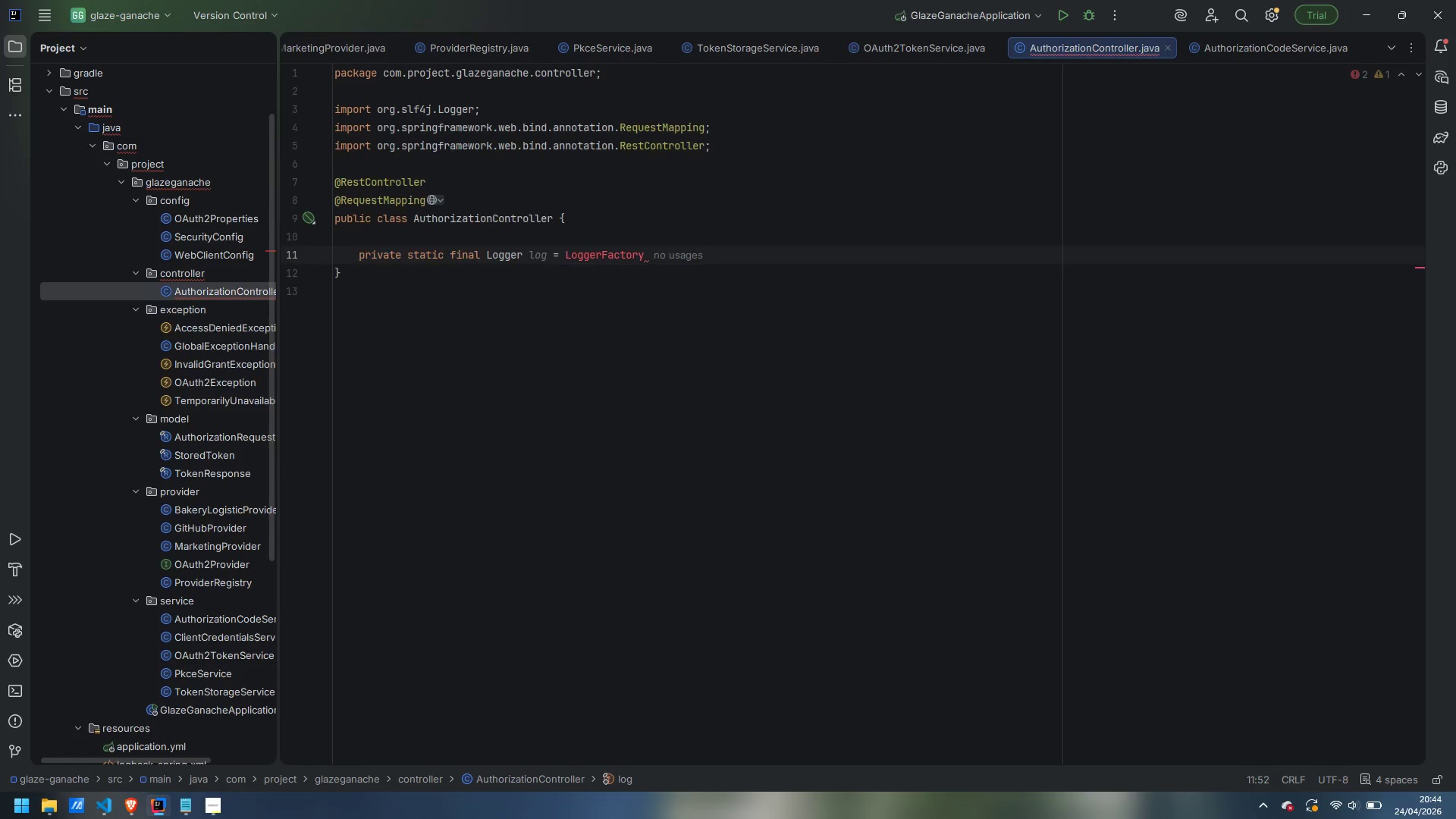 
key(Enter)
 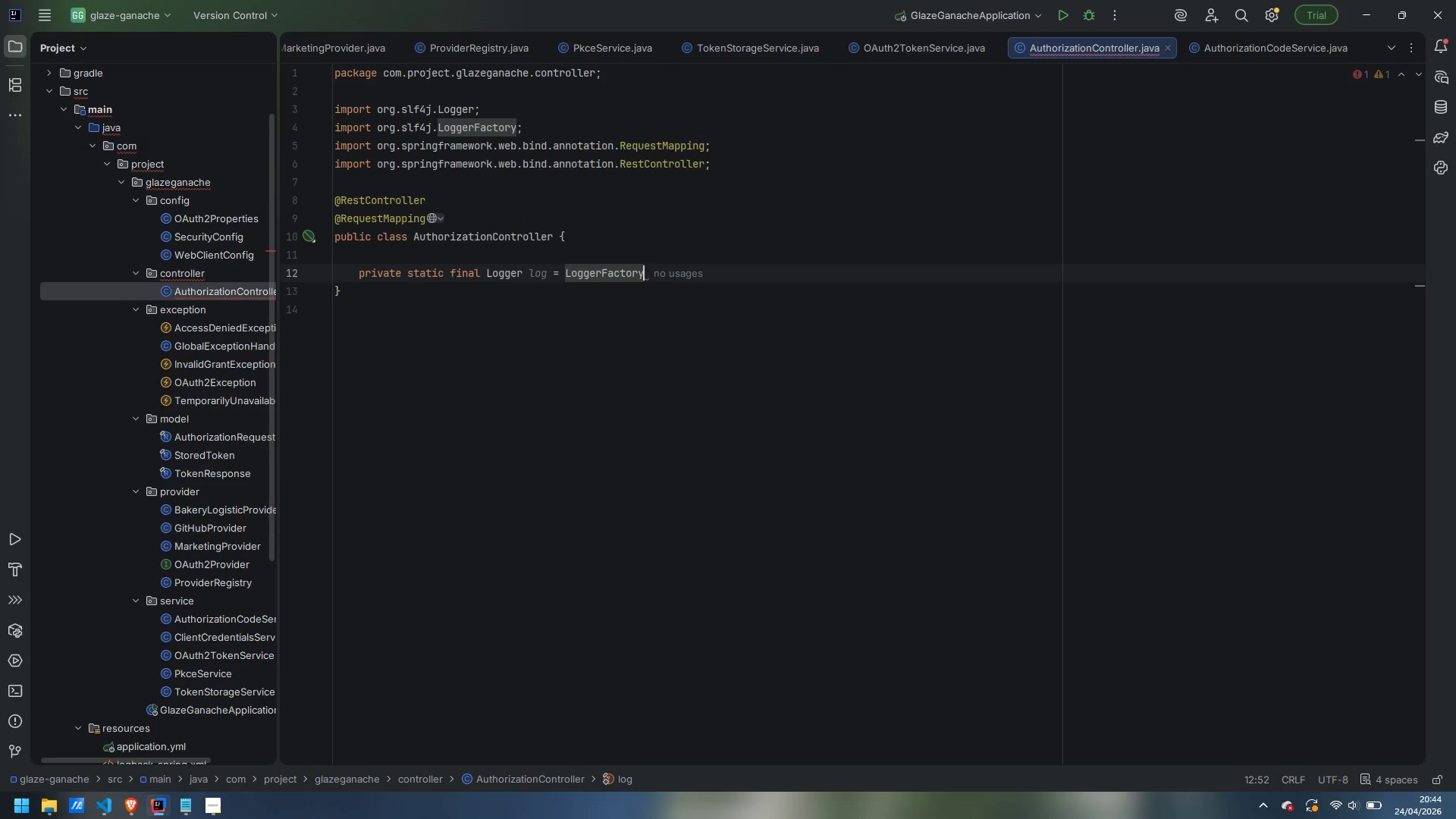 
type(.getLogger(AuthorizationContr)
key(Backspace)
key(Backspace)
type(tolle.class)
 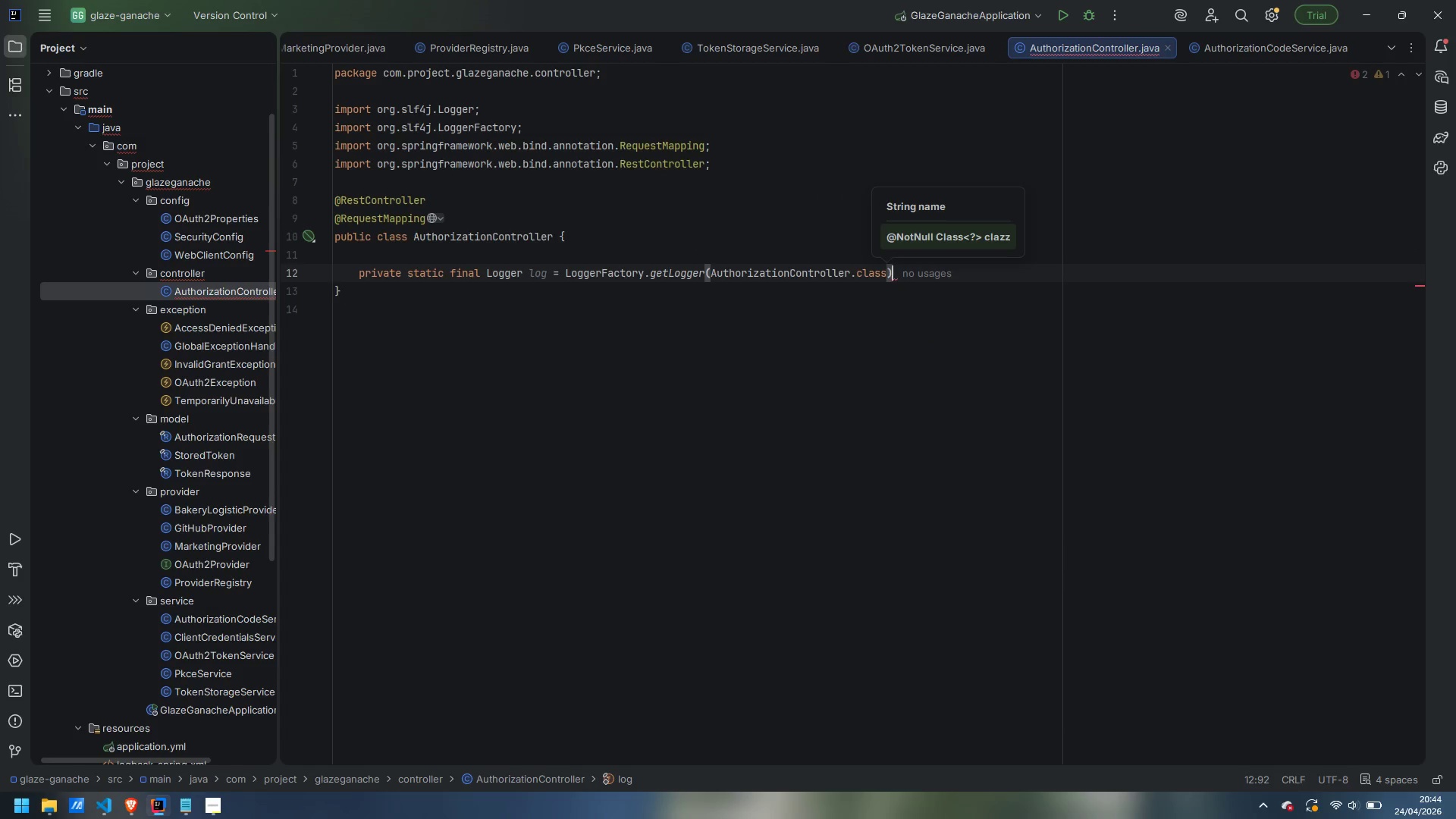 
 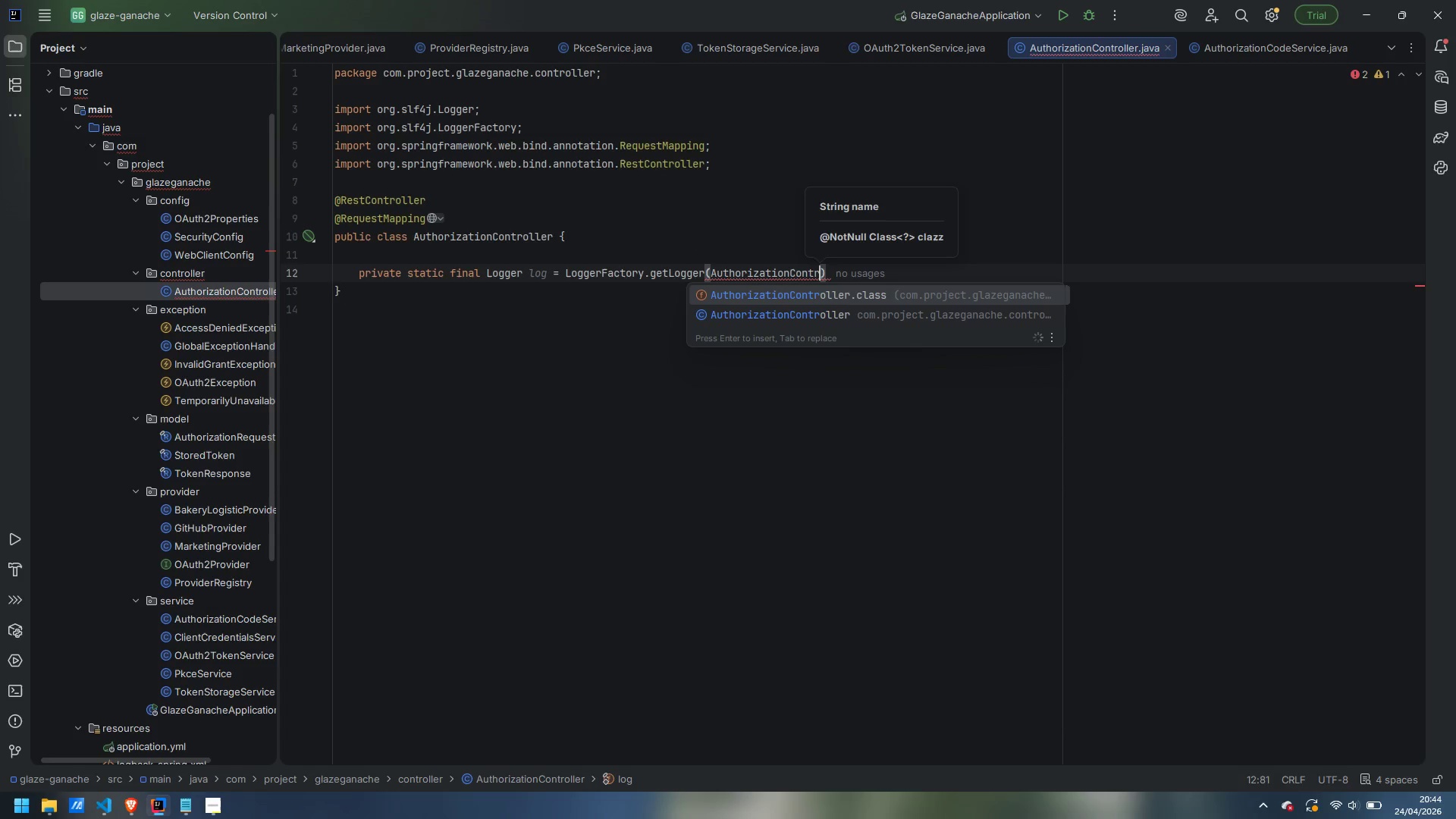 
key(ArrowRight)
 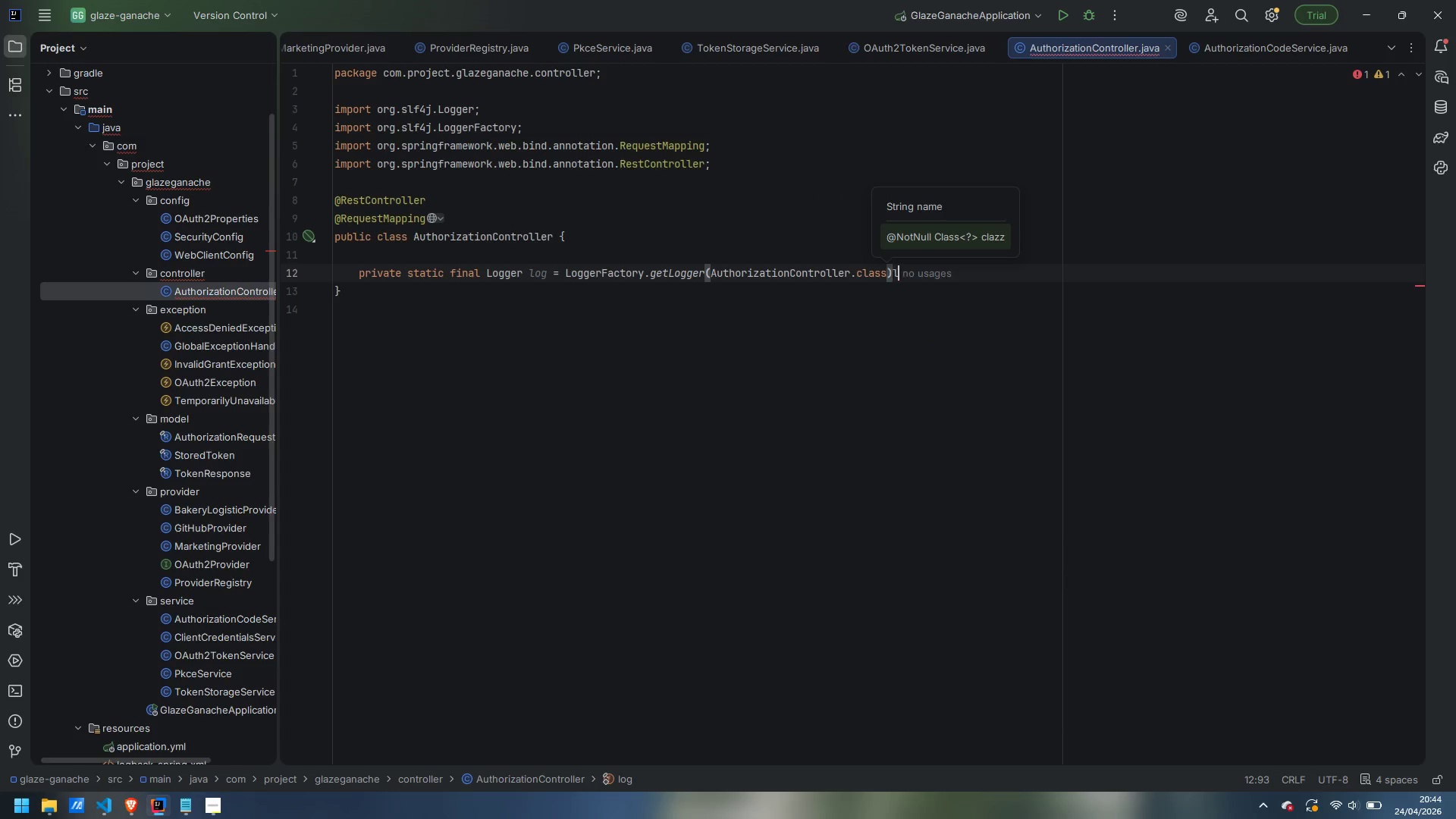 
key(L)
 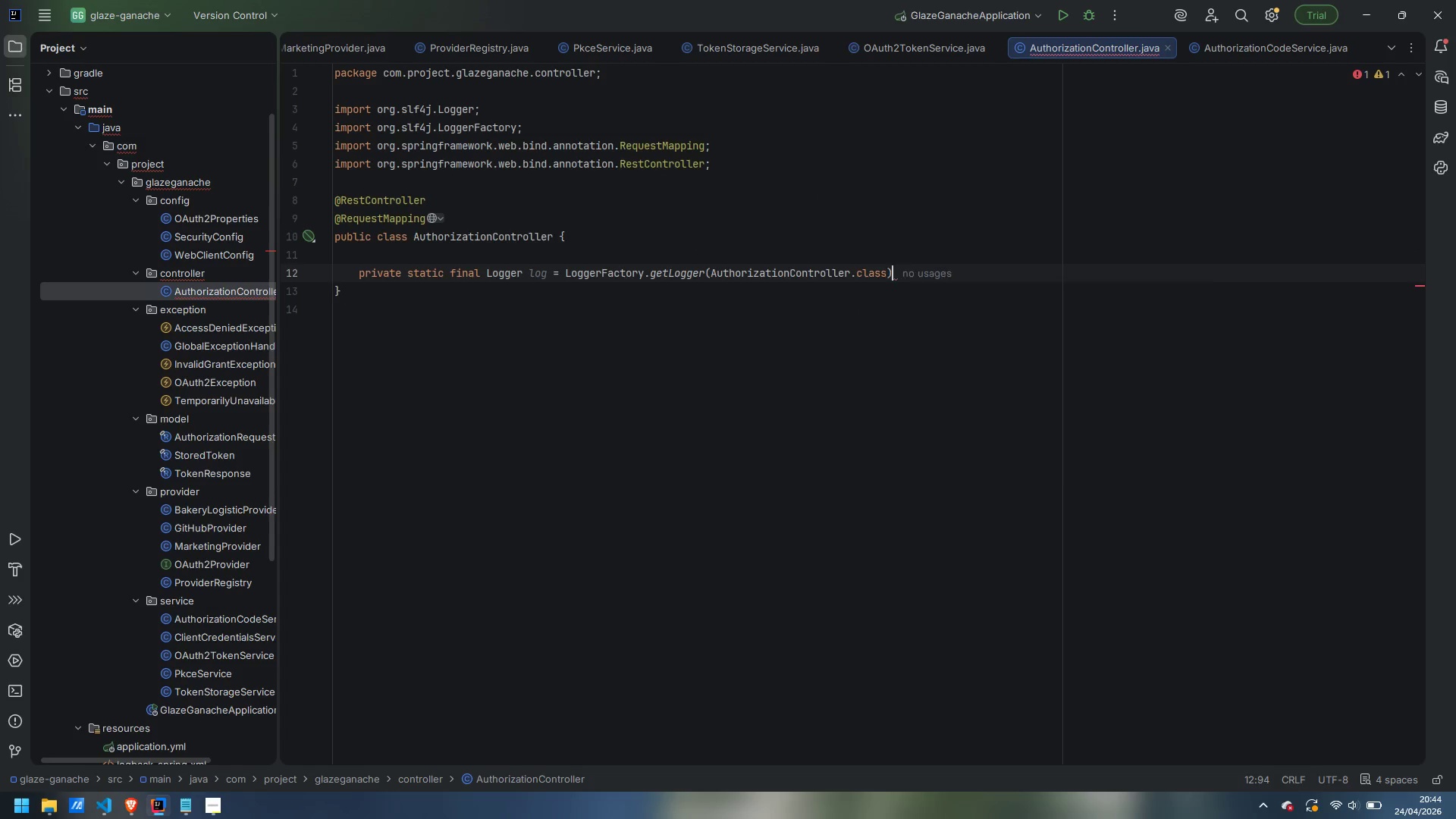 
key(Backspace)
 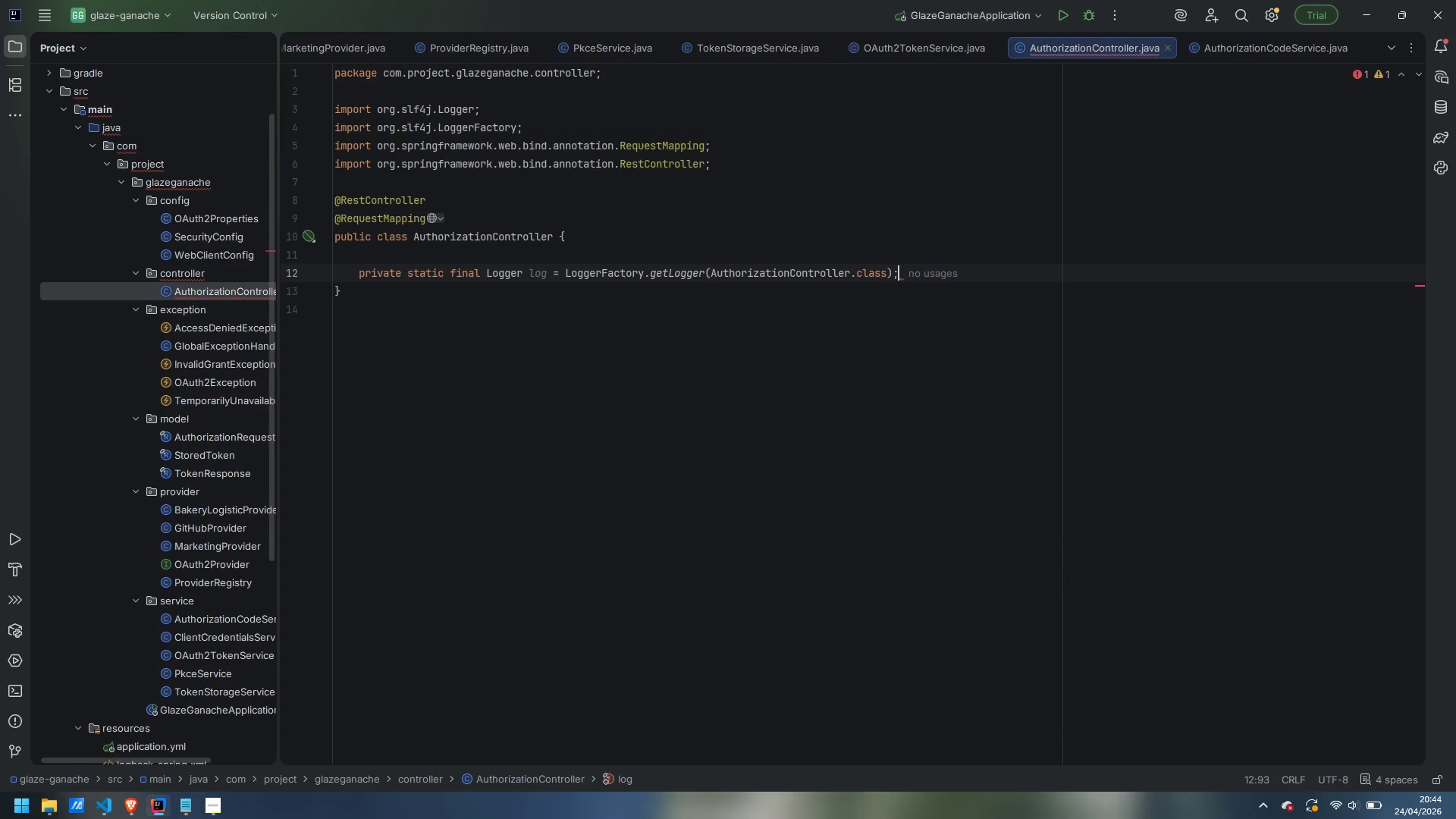 
key(Semicolon)
 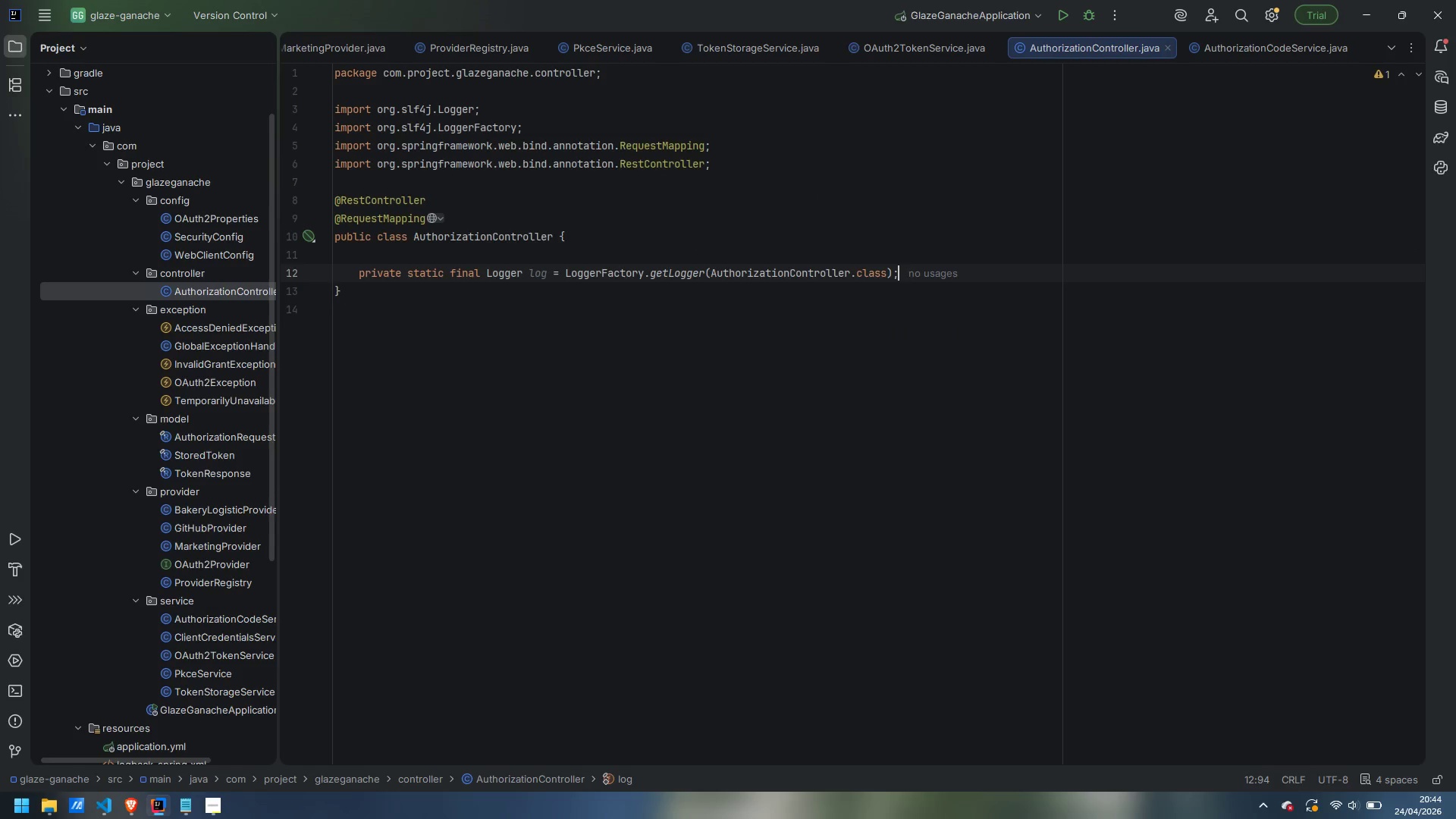 
key(Enter)
 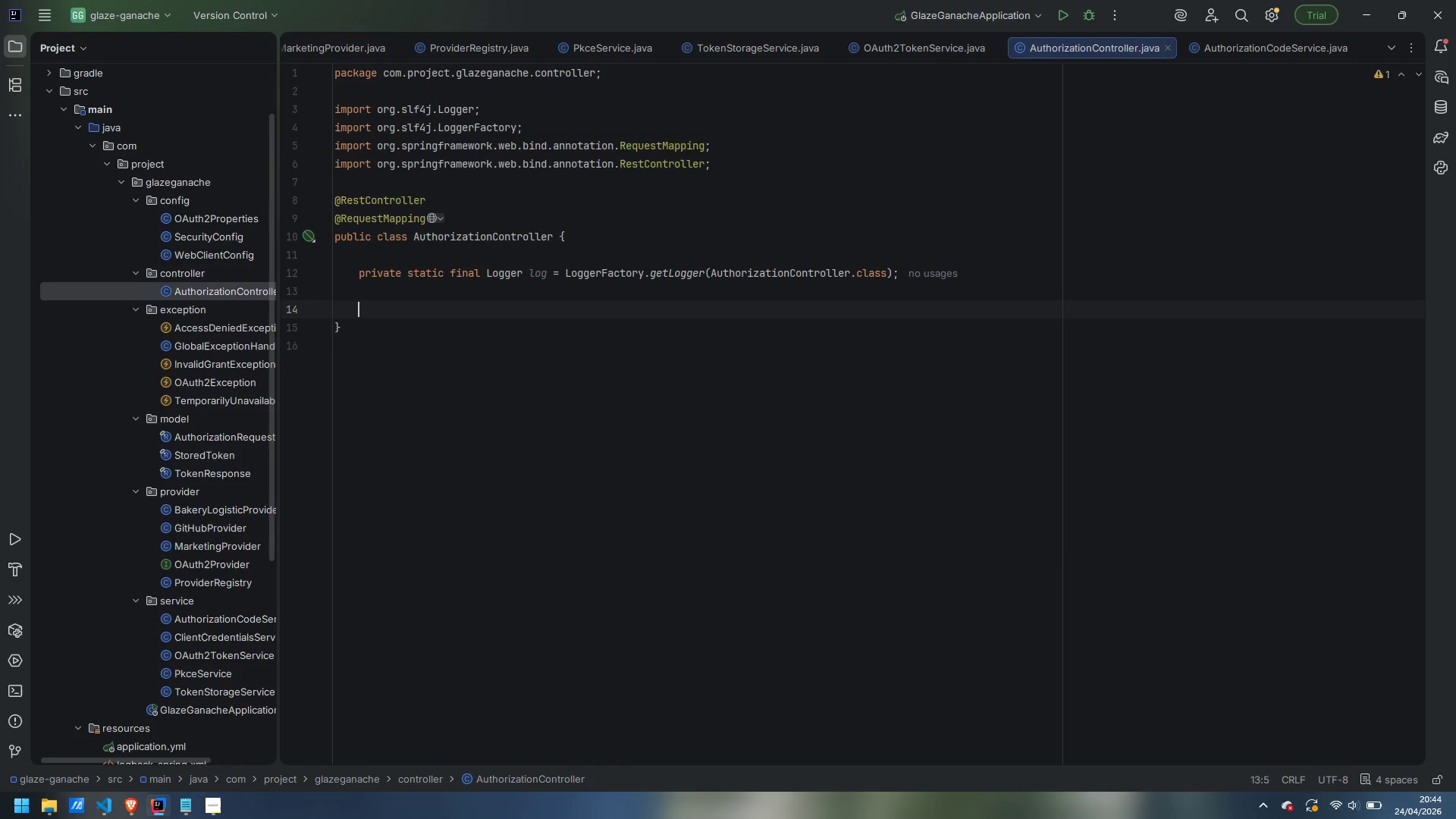 
key(Enter)
 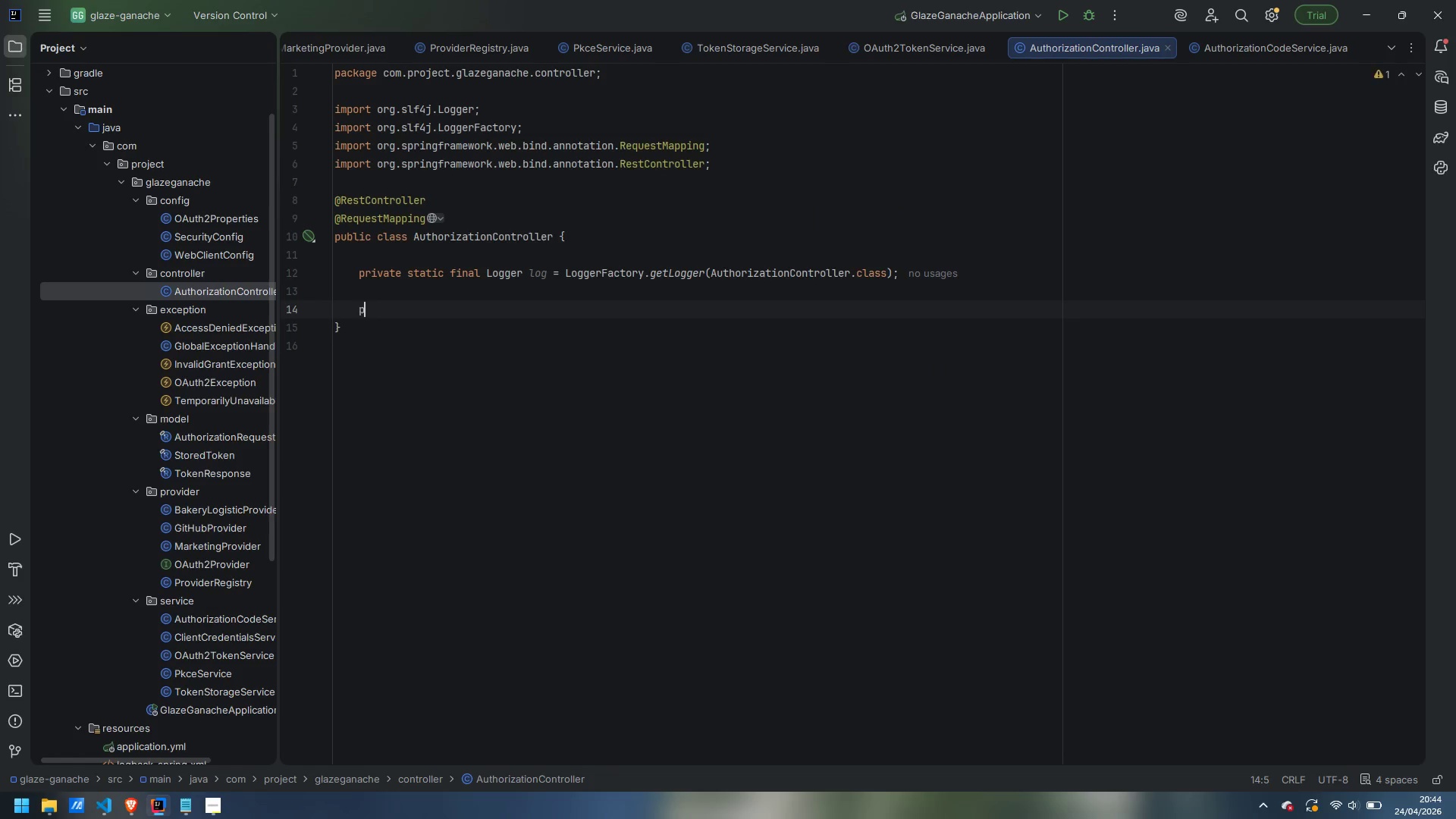 
type(private final AuthorizationCodeService)
 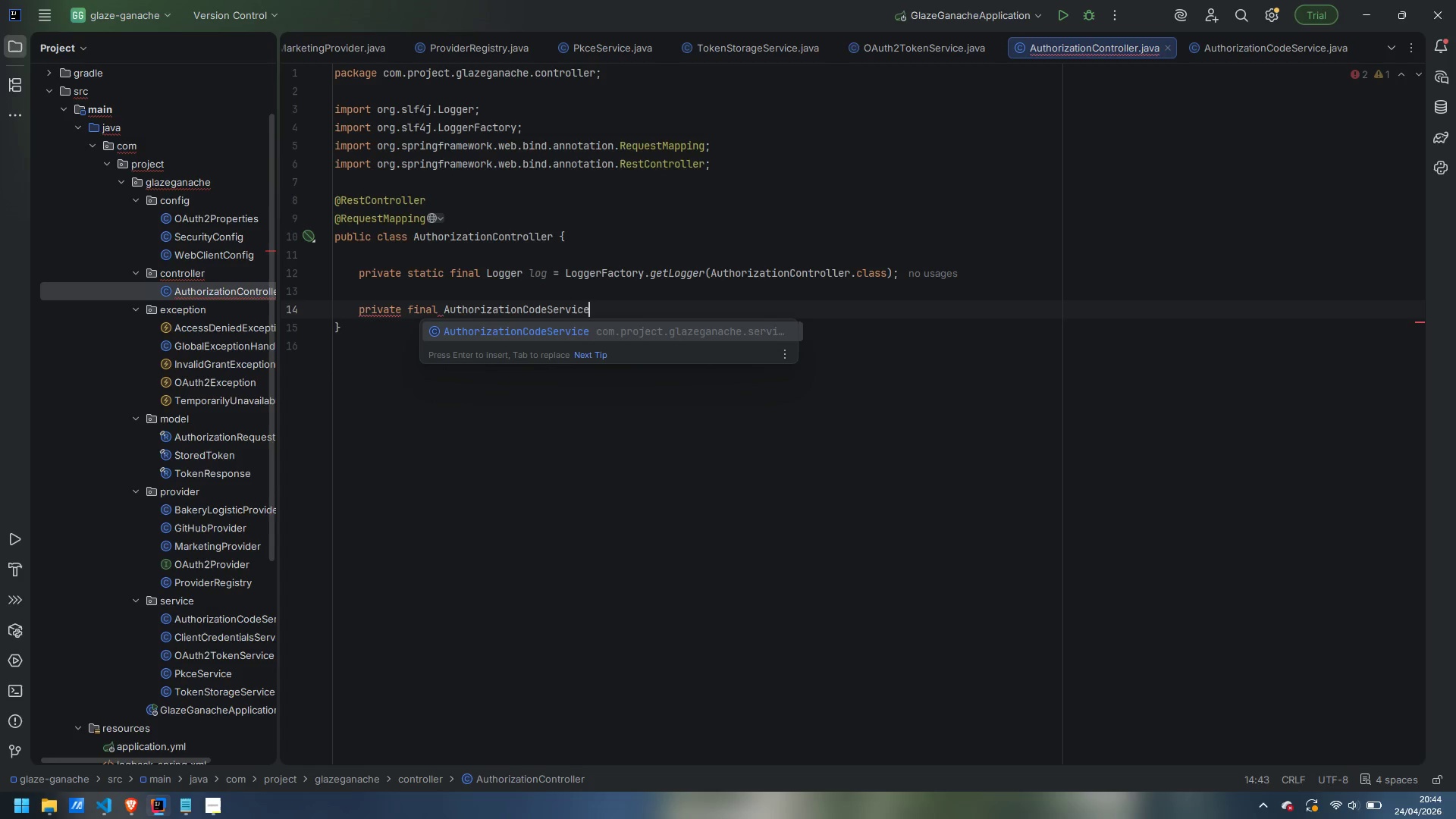 
key(Enter)
 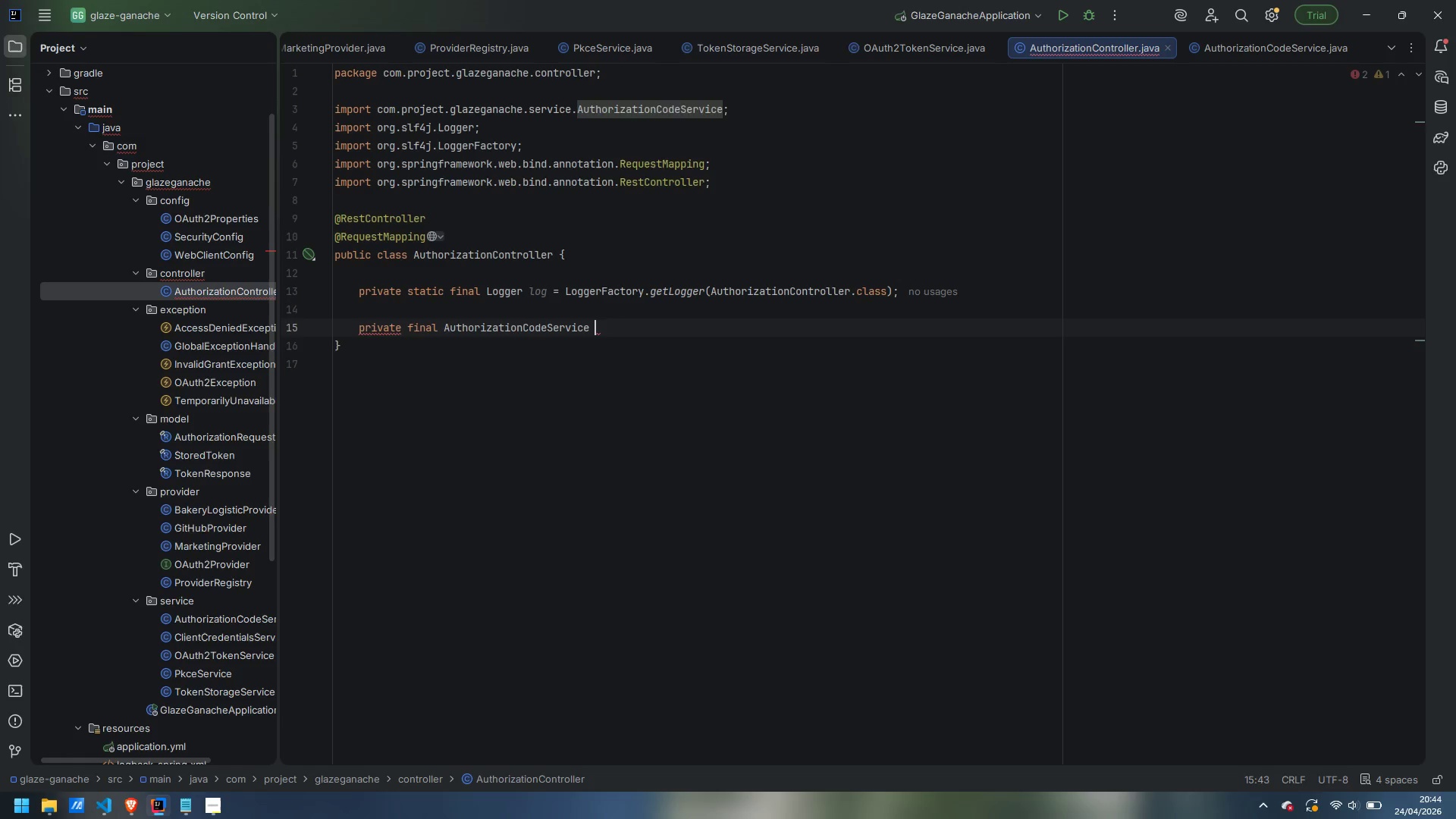 
type( service;)
 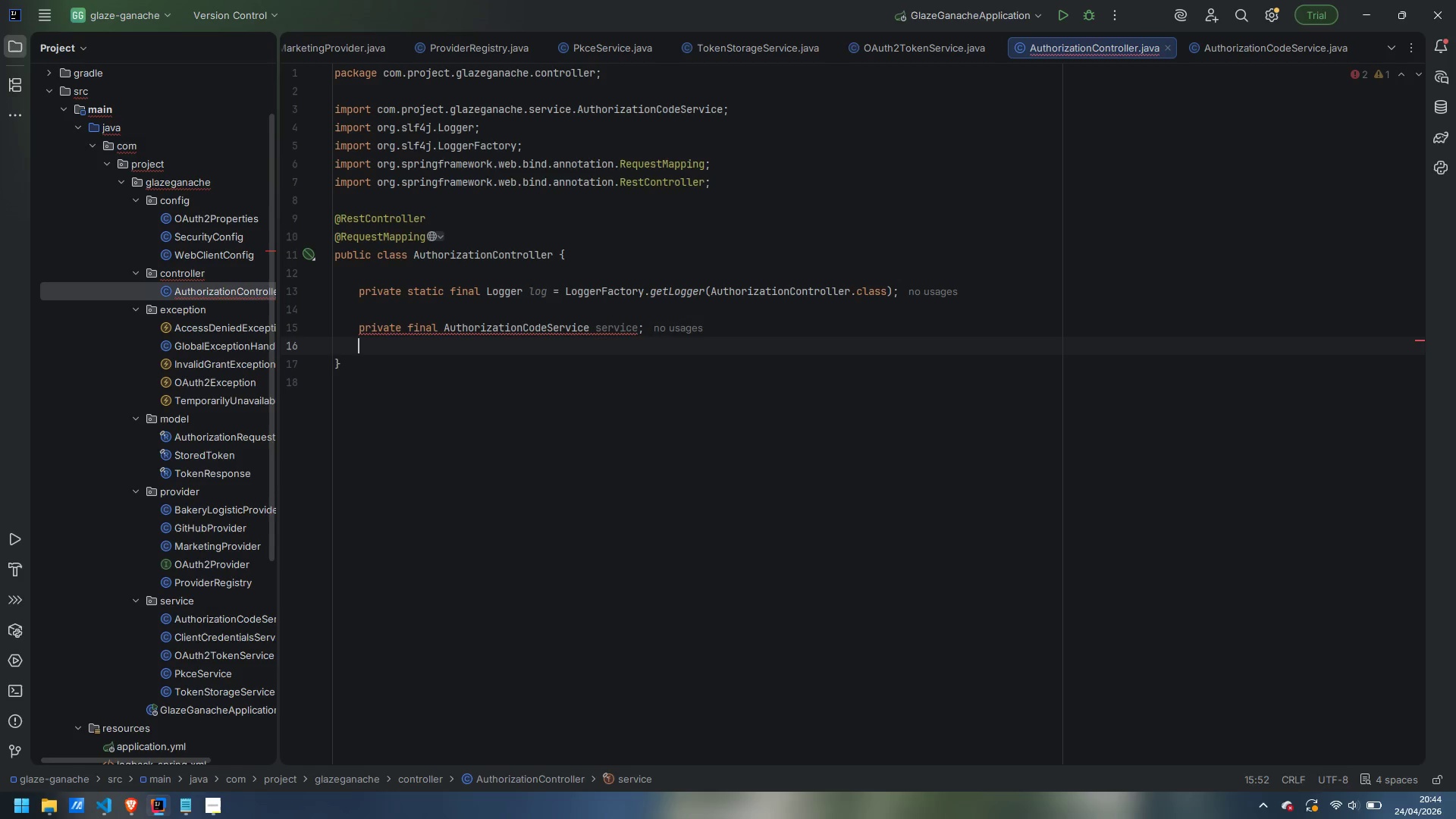 
key(Enter)
 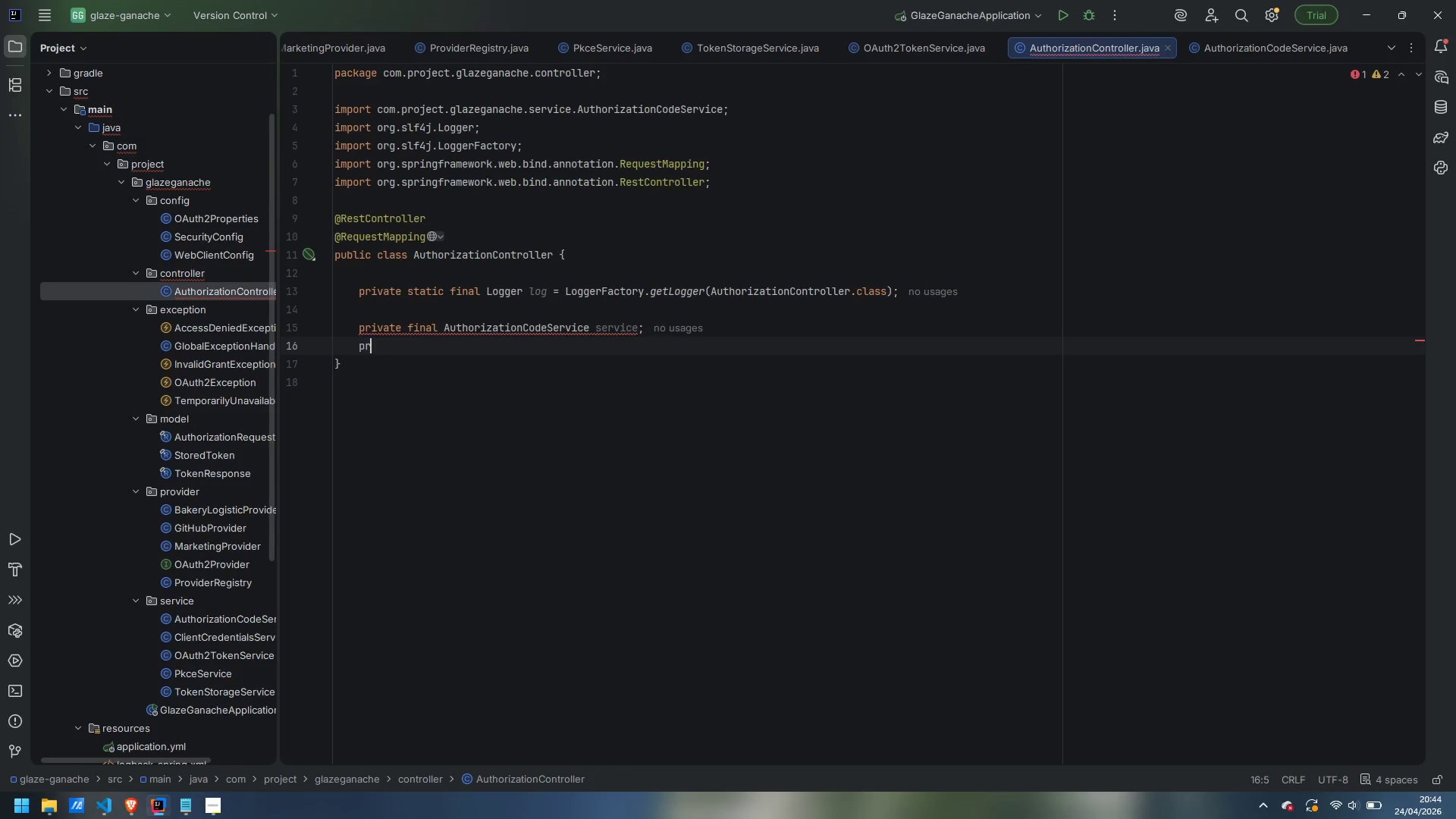 
type(private fial )
key(Backspace)
key(Backspace)
key(Backspace)
type(nal OAuth2Properties)
 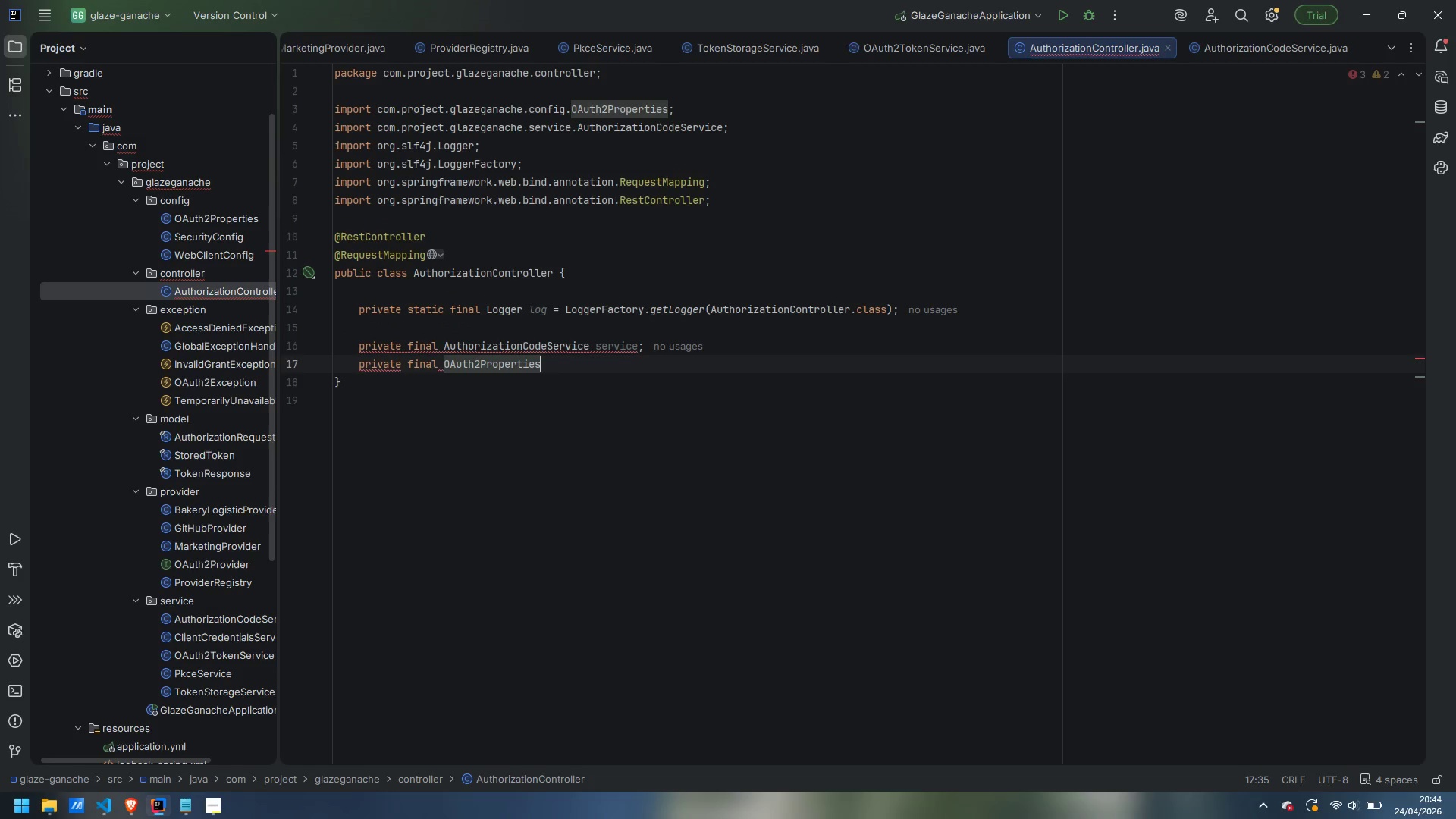 
 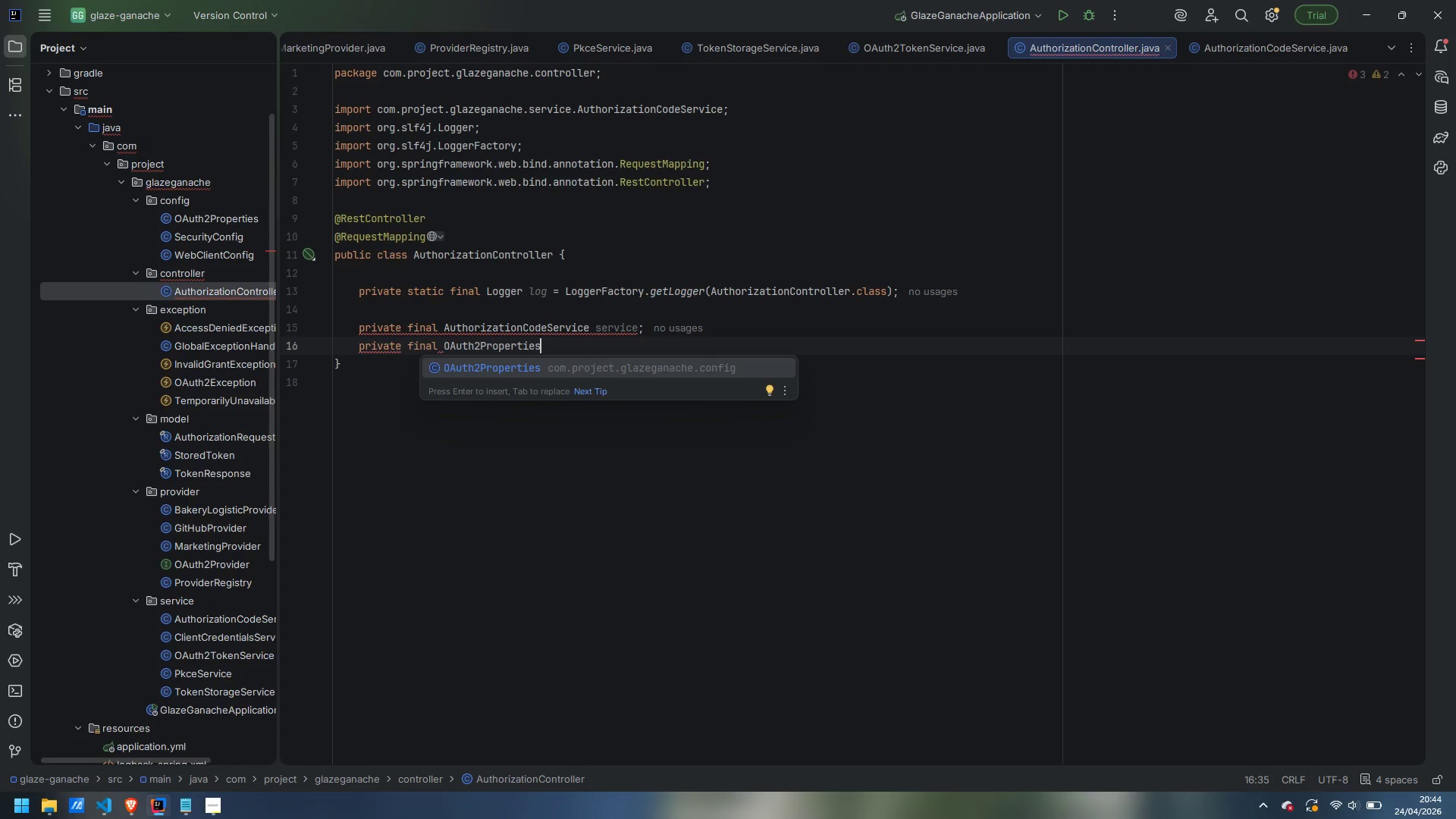 
key(Enter)
 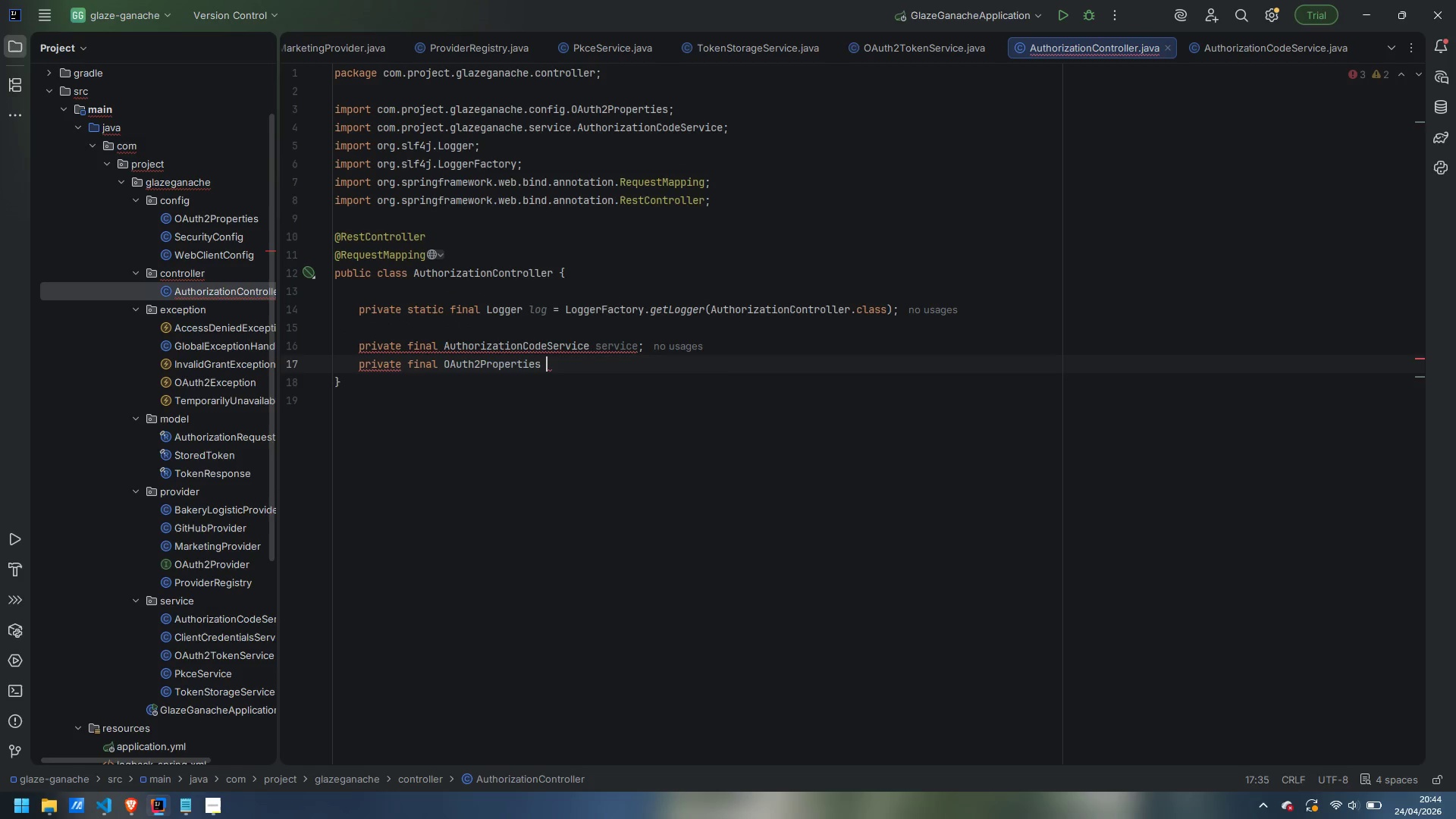 
type( properties;)
 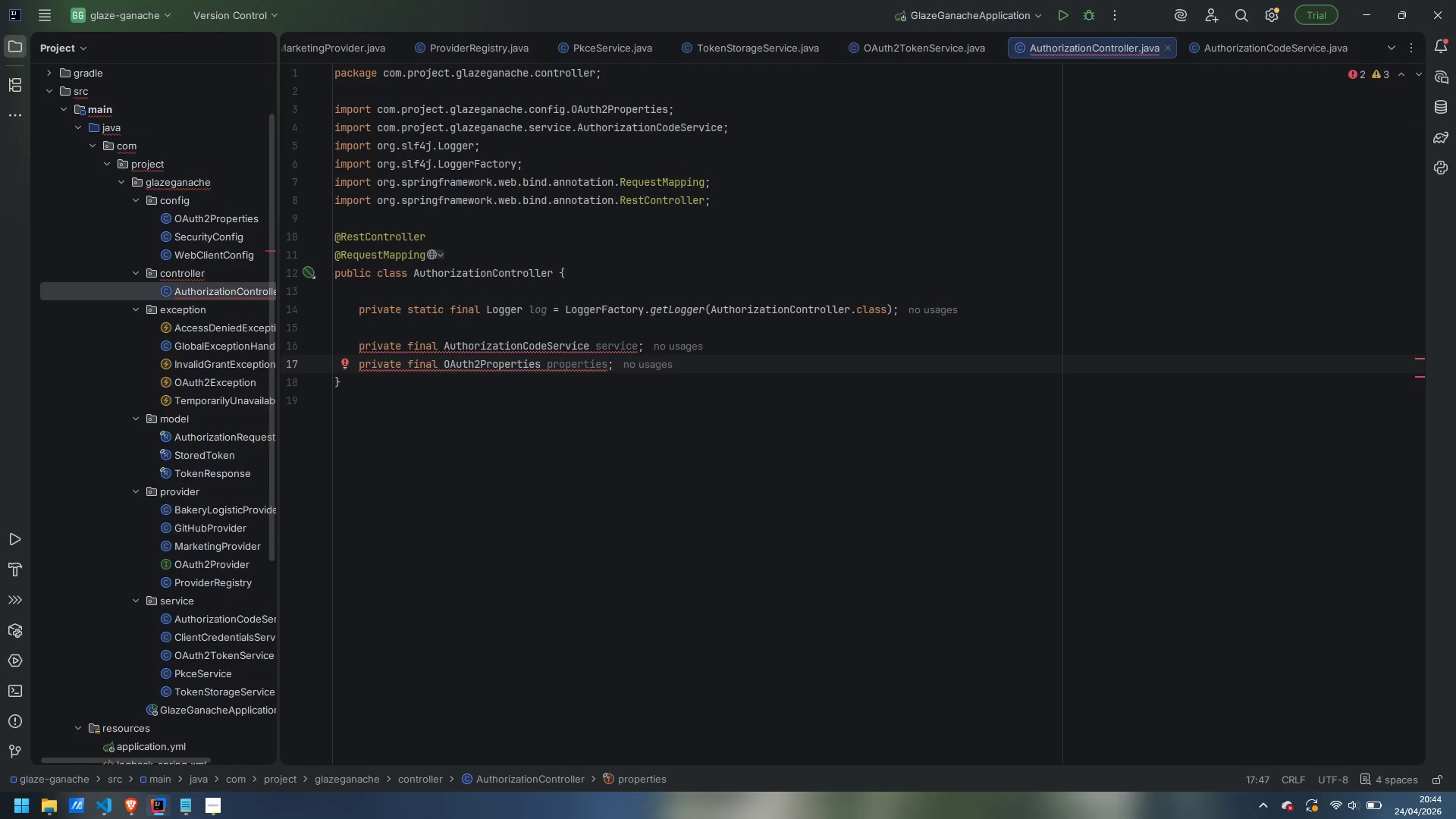 
key(Enter)
 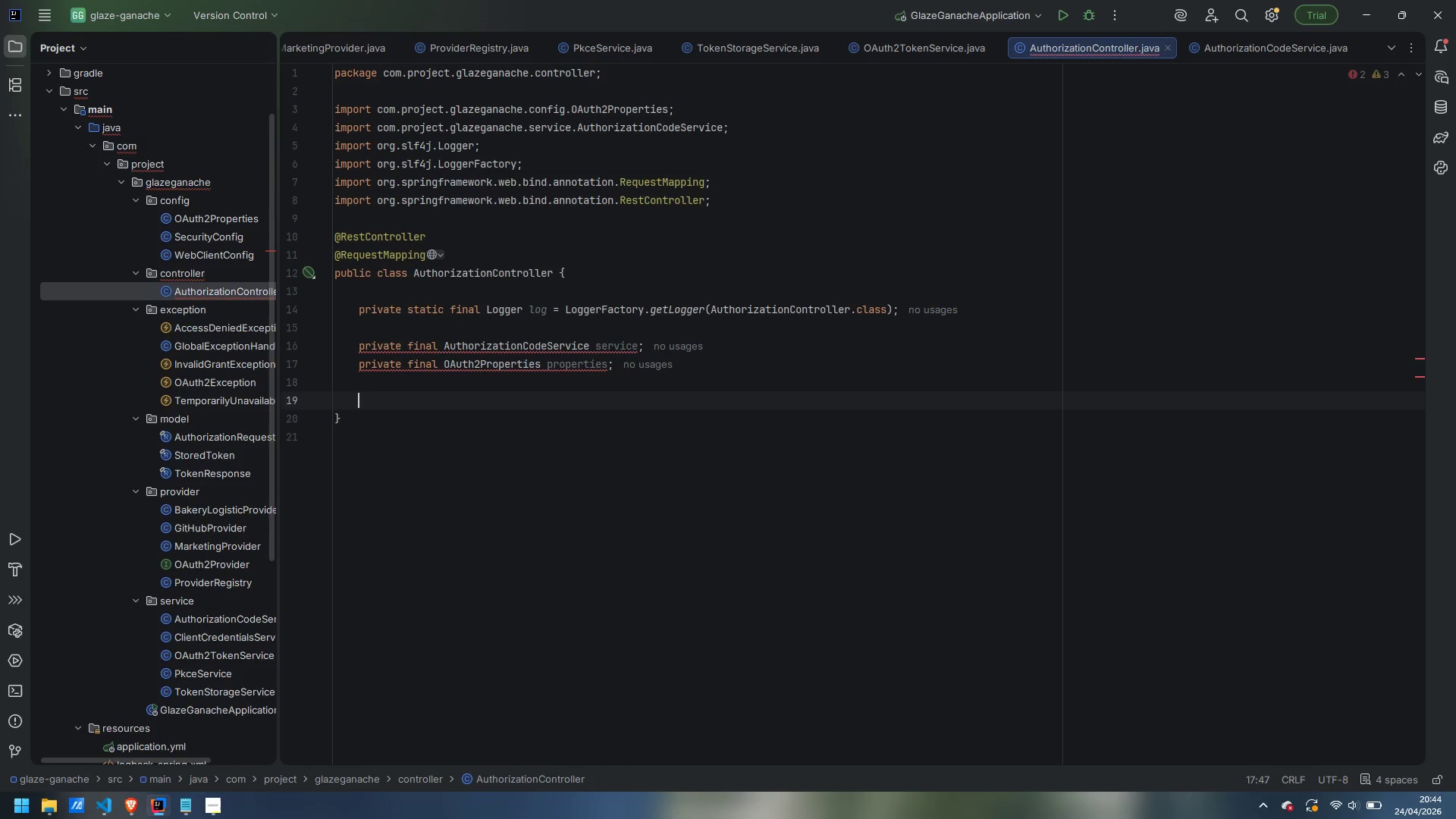 
key(Enter)
 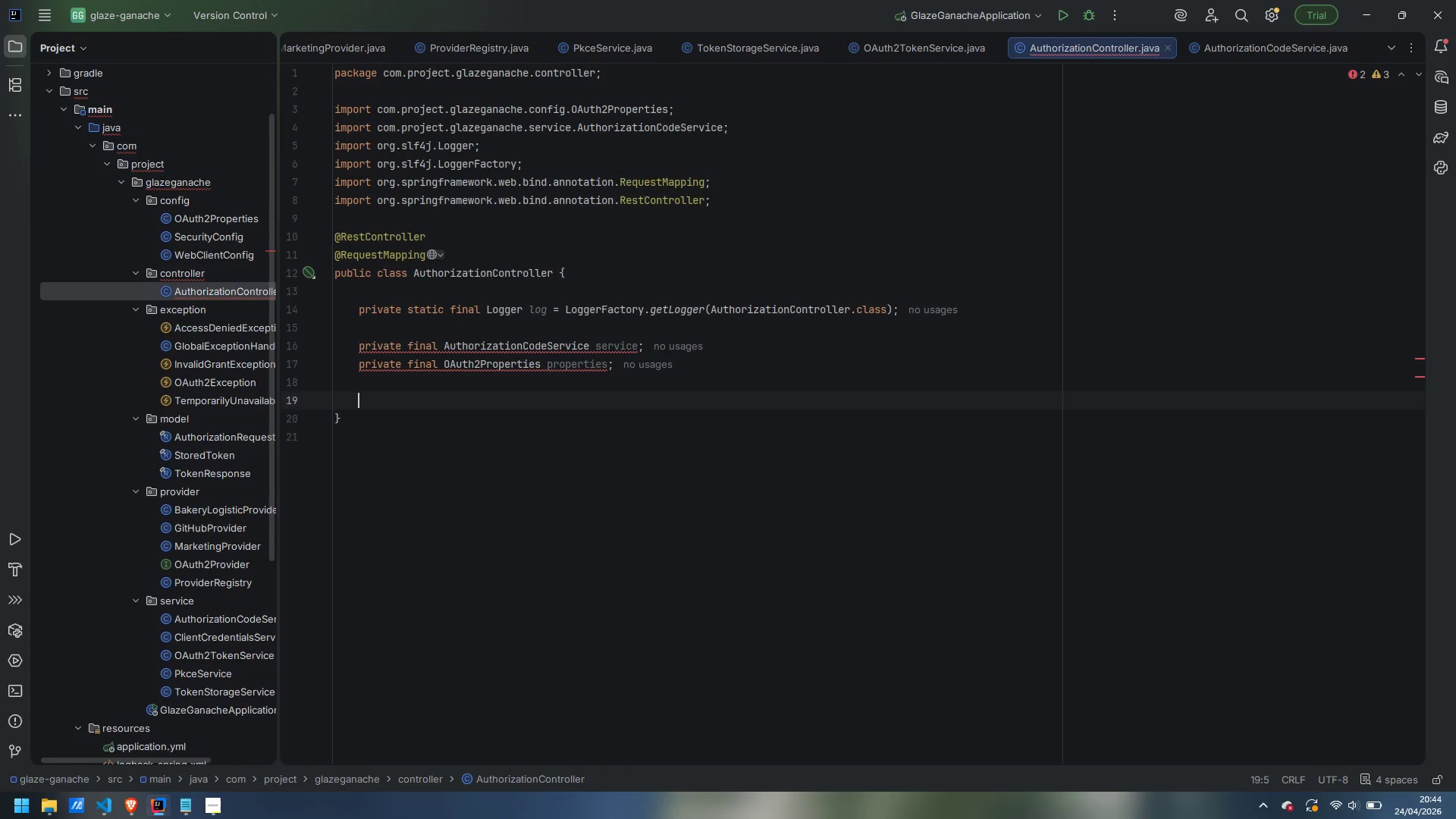 
type(public AuthorizationCode)
key(Backspace)
key(Backspace)
type(ntroller(AuthorizationCodeService service, OAuth2Properties properties)
 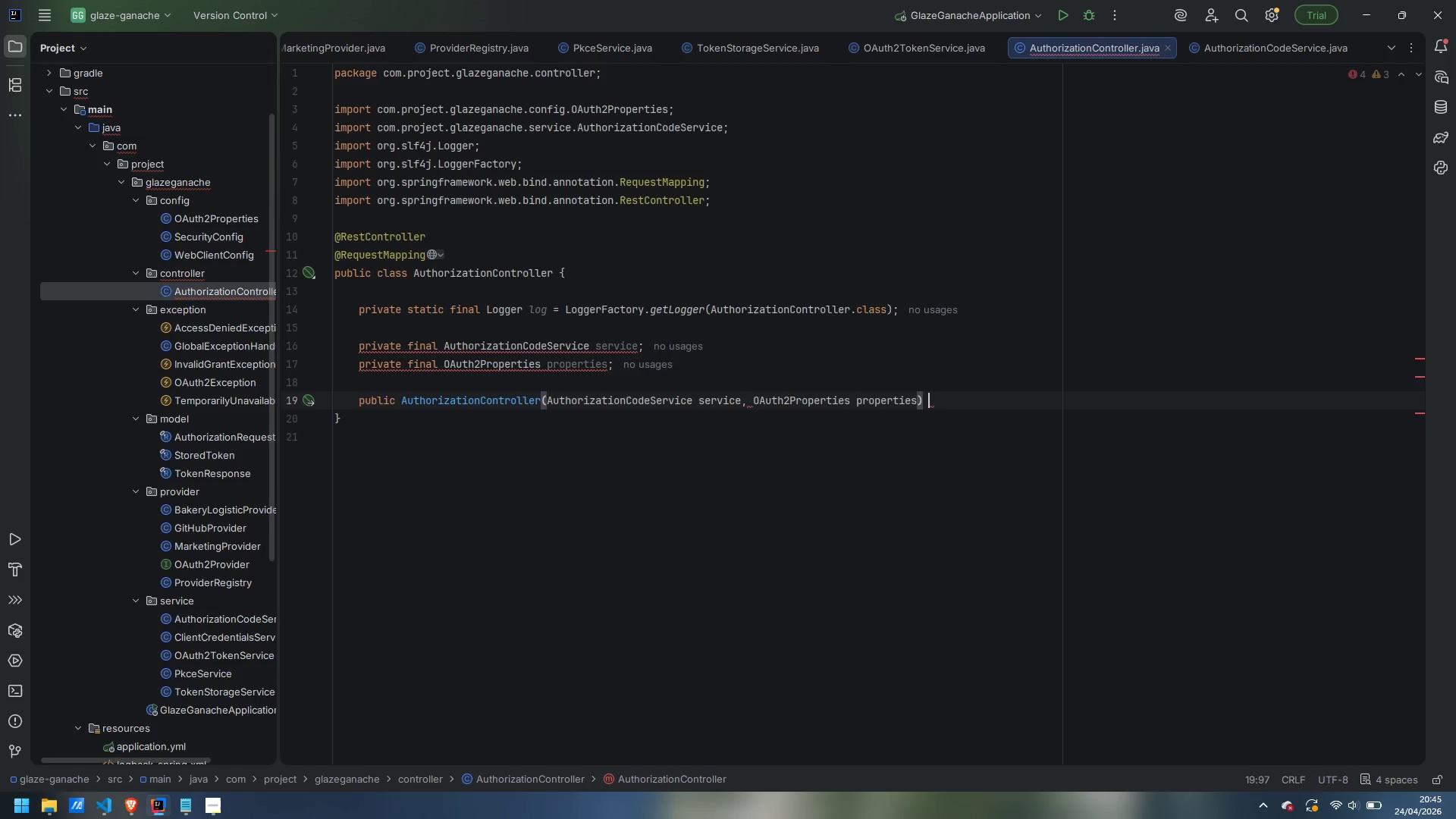 
key(ArrowRight)
 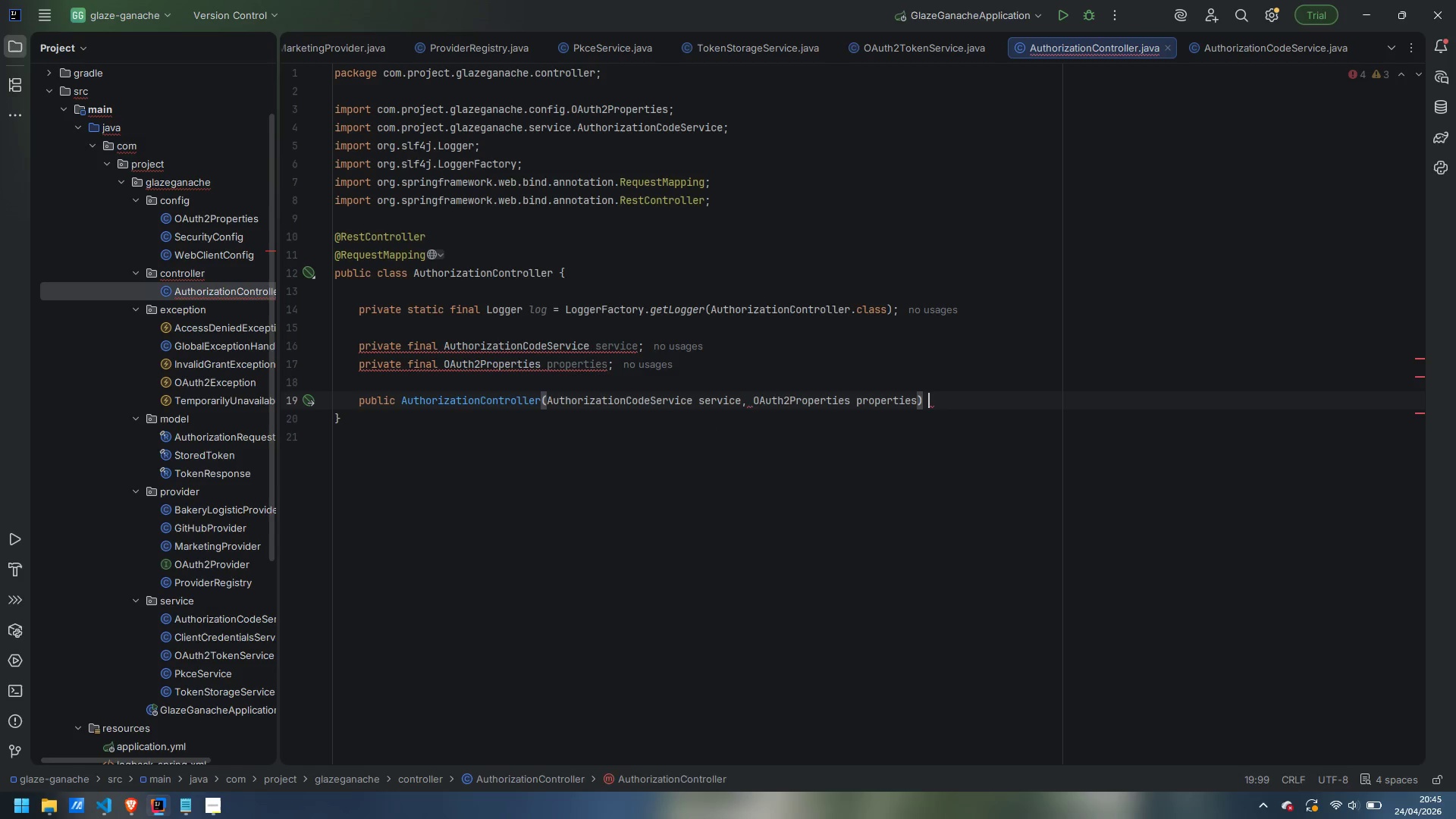 
key(Space)
 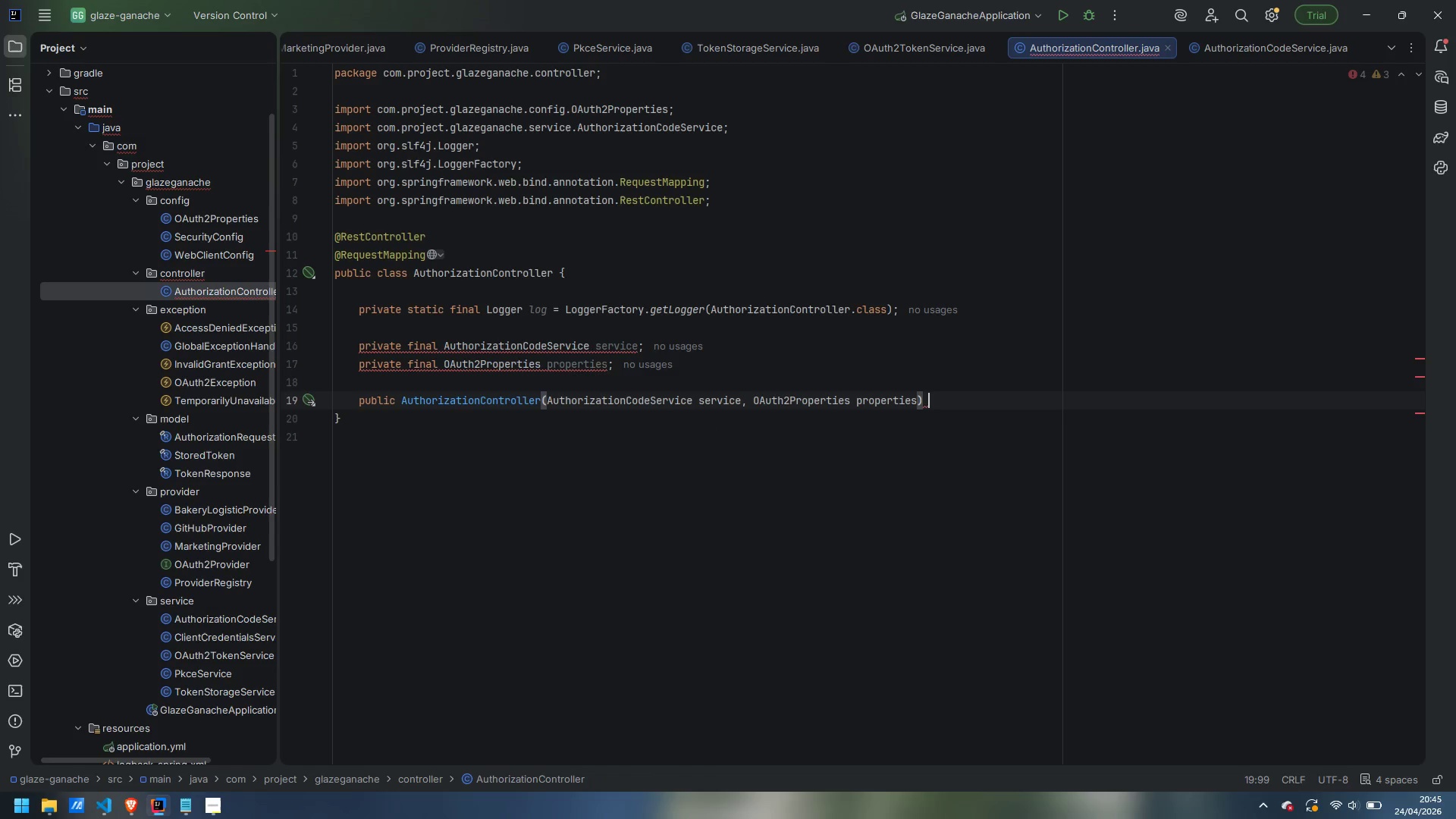 
key(Shift+P)
 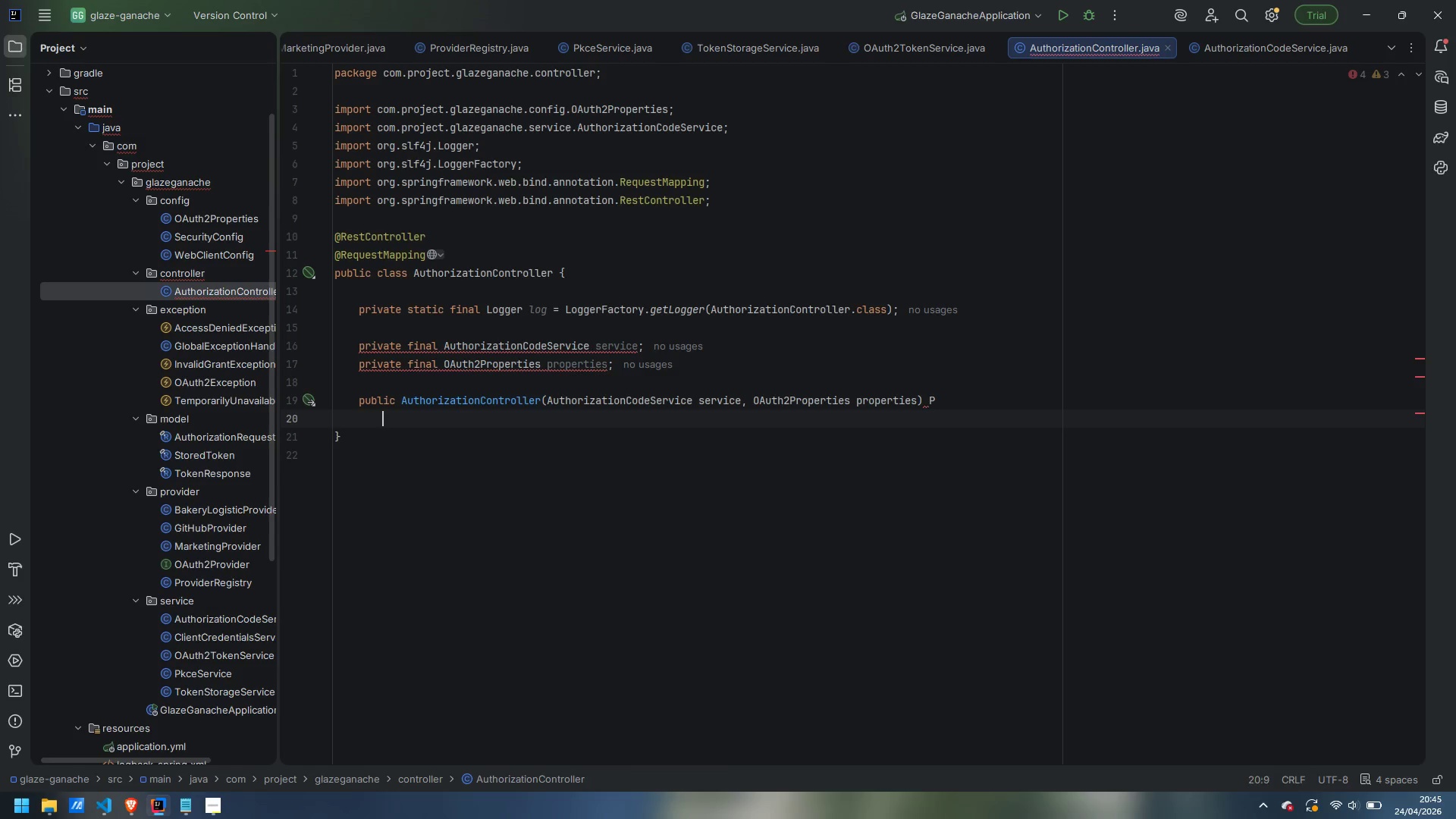 
key(Enter)
 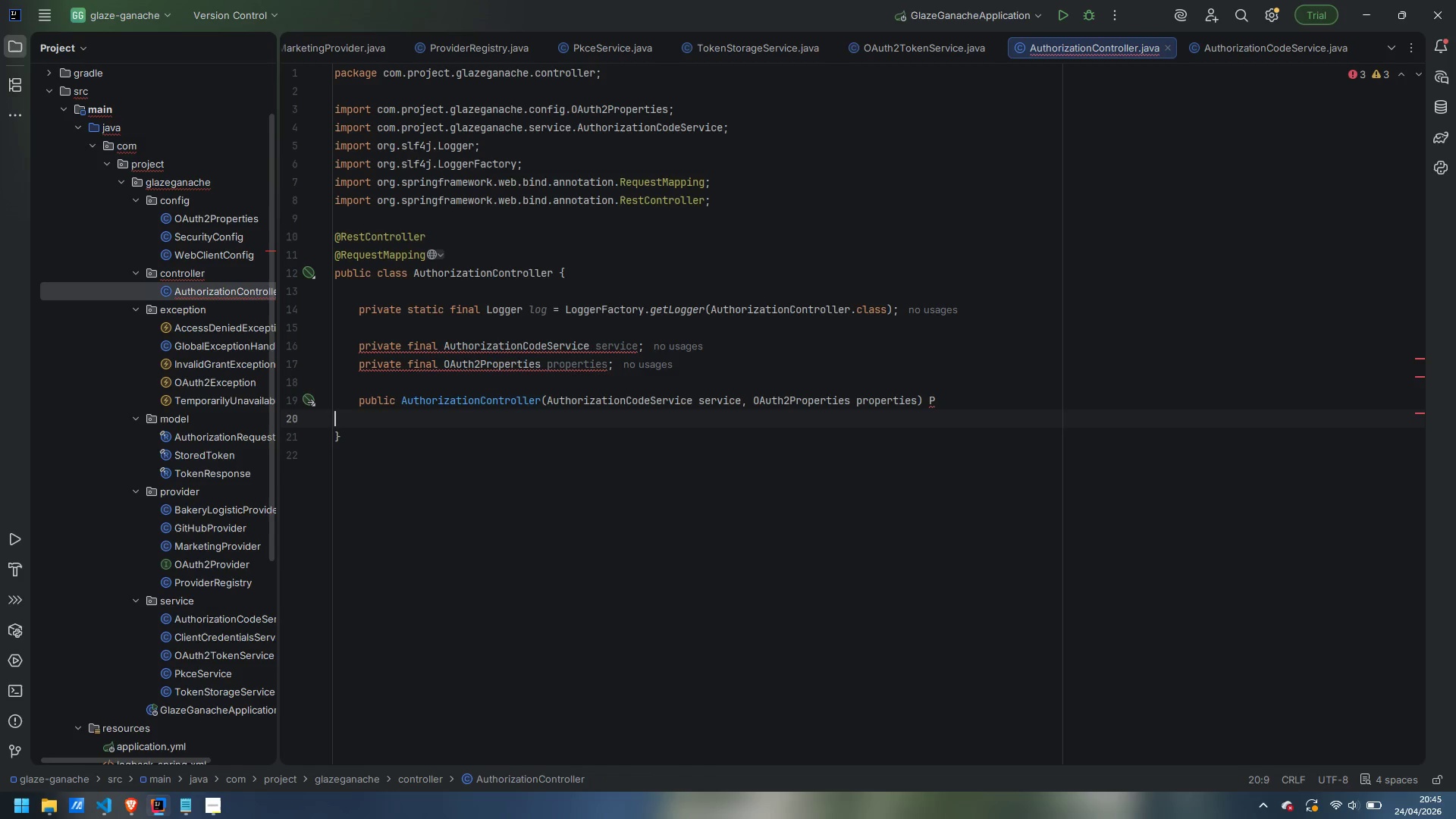 
key(Control+Backspace)
 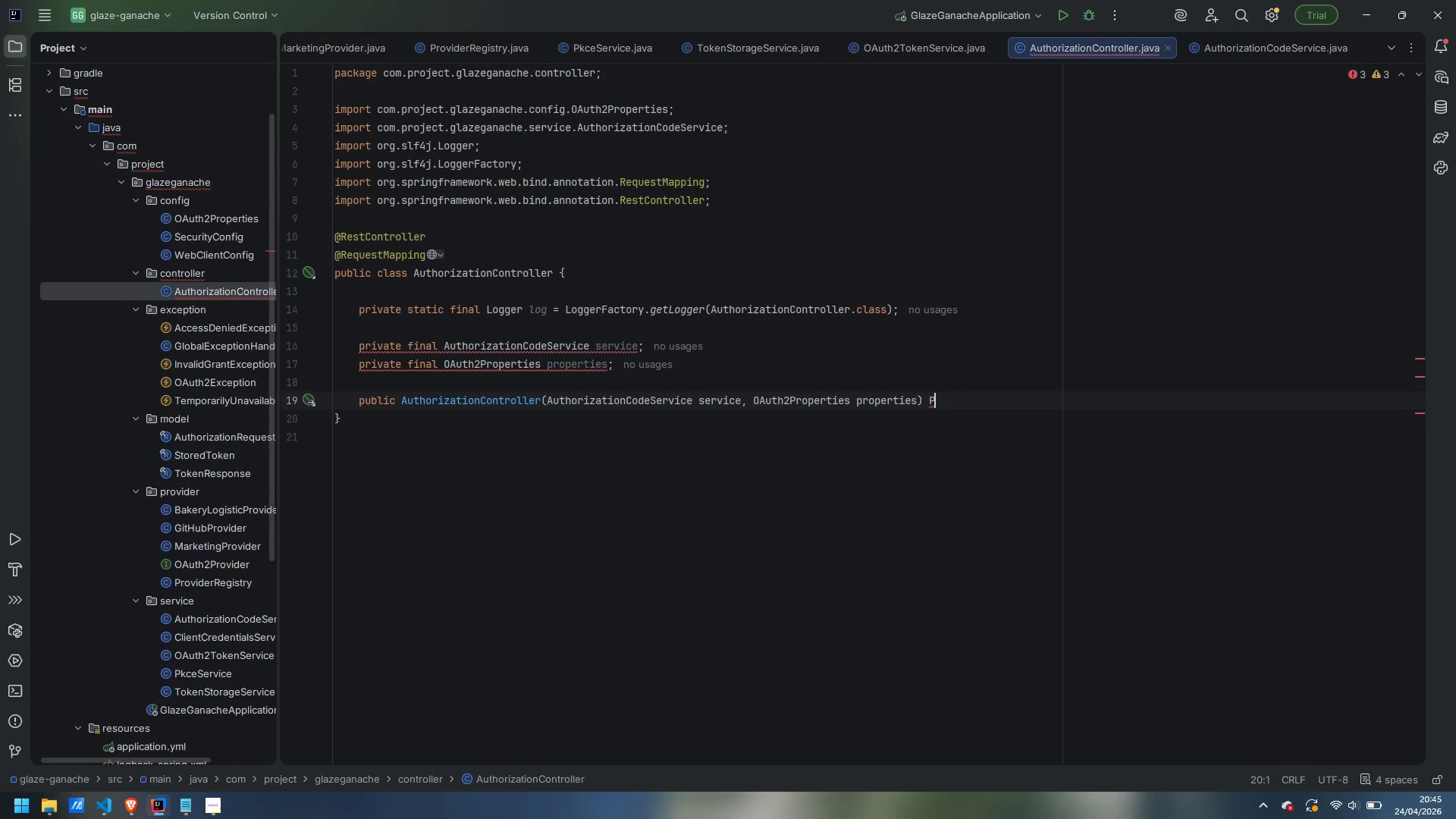 
key(Control+Backspace)
 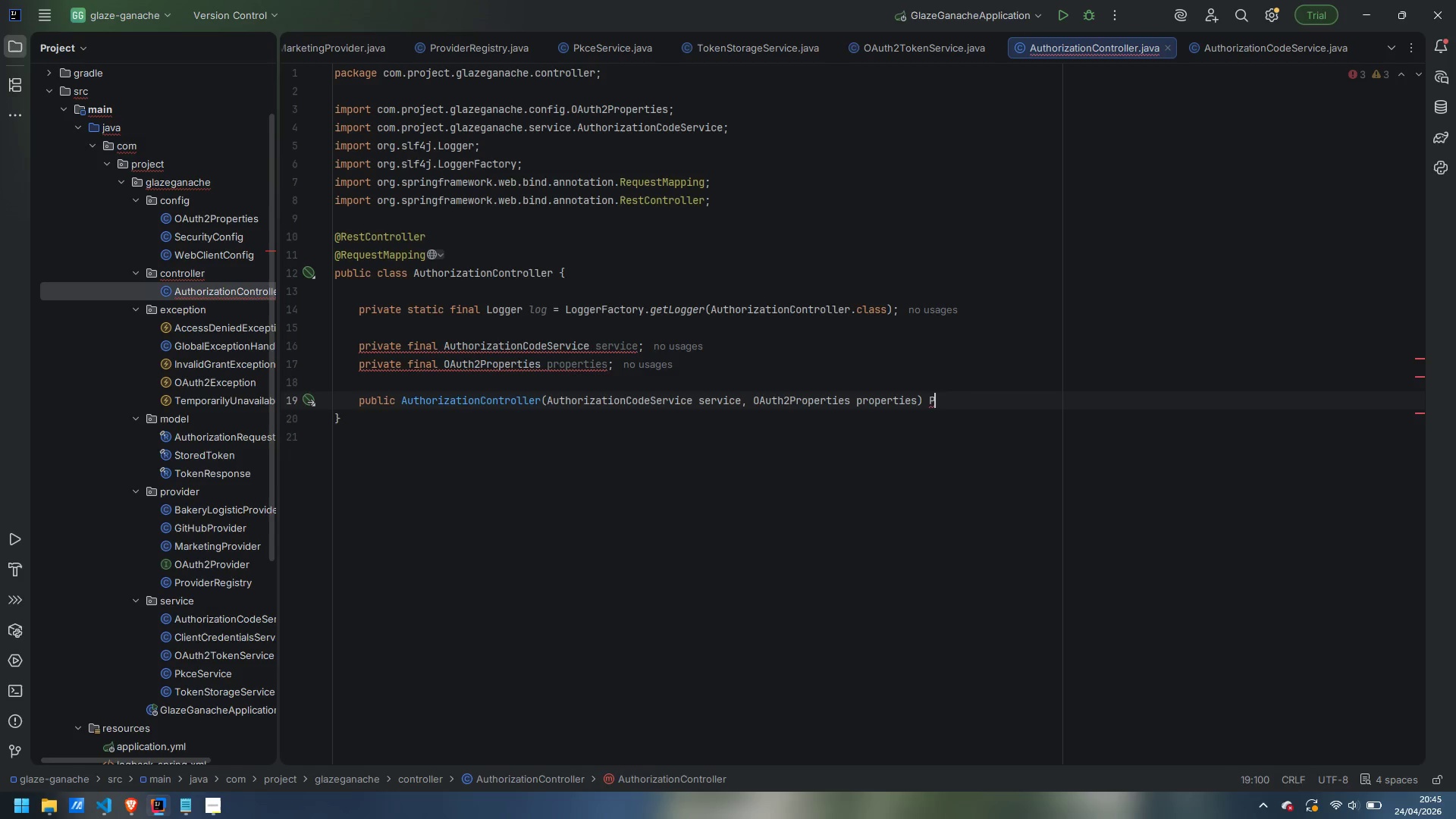 
key(Backspace)
 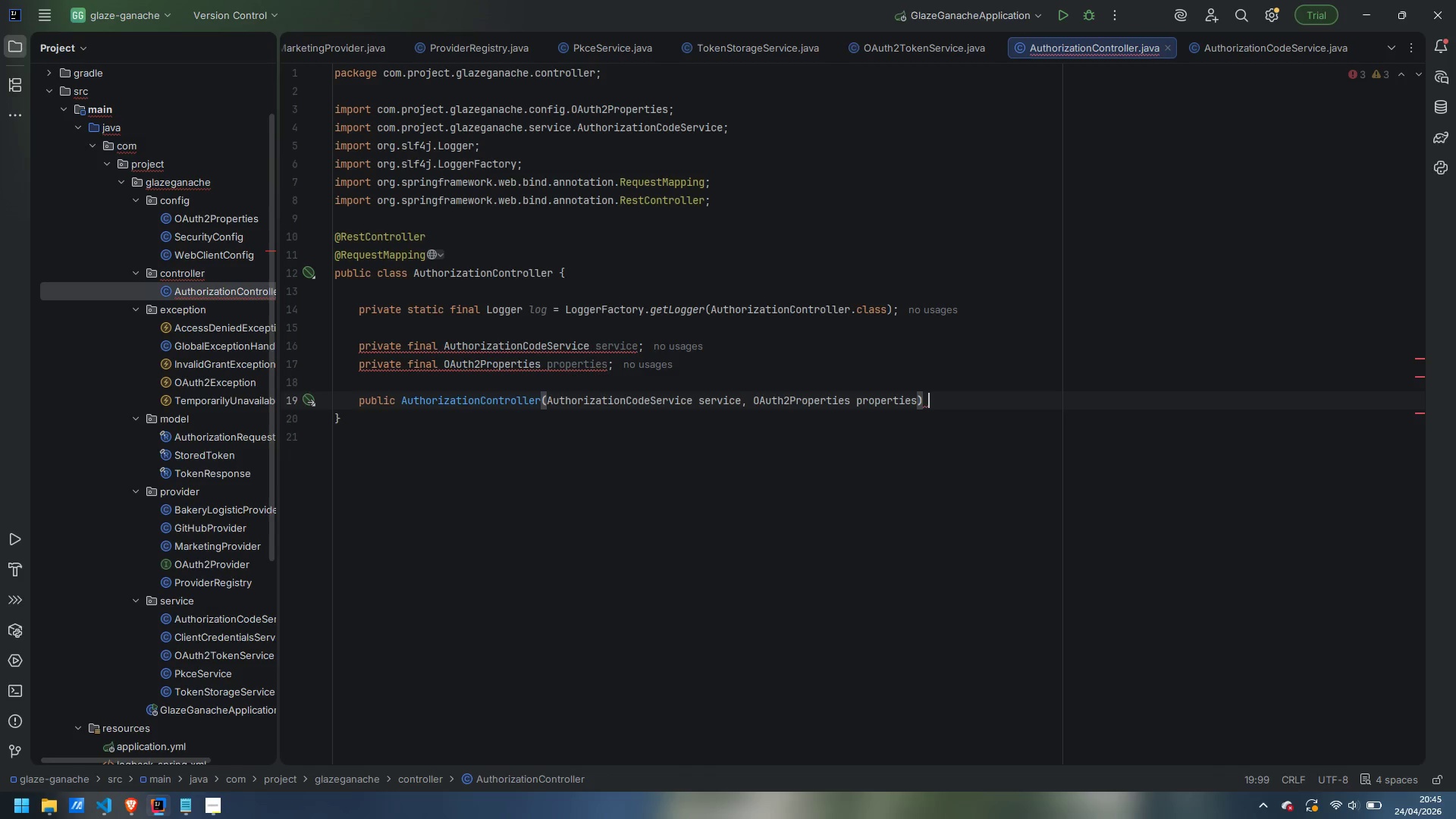 
key(Shift+BracketLeft)
 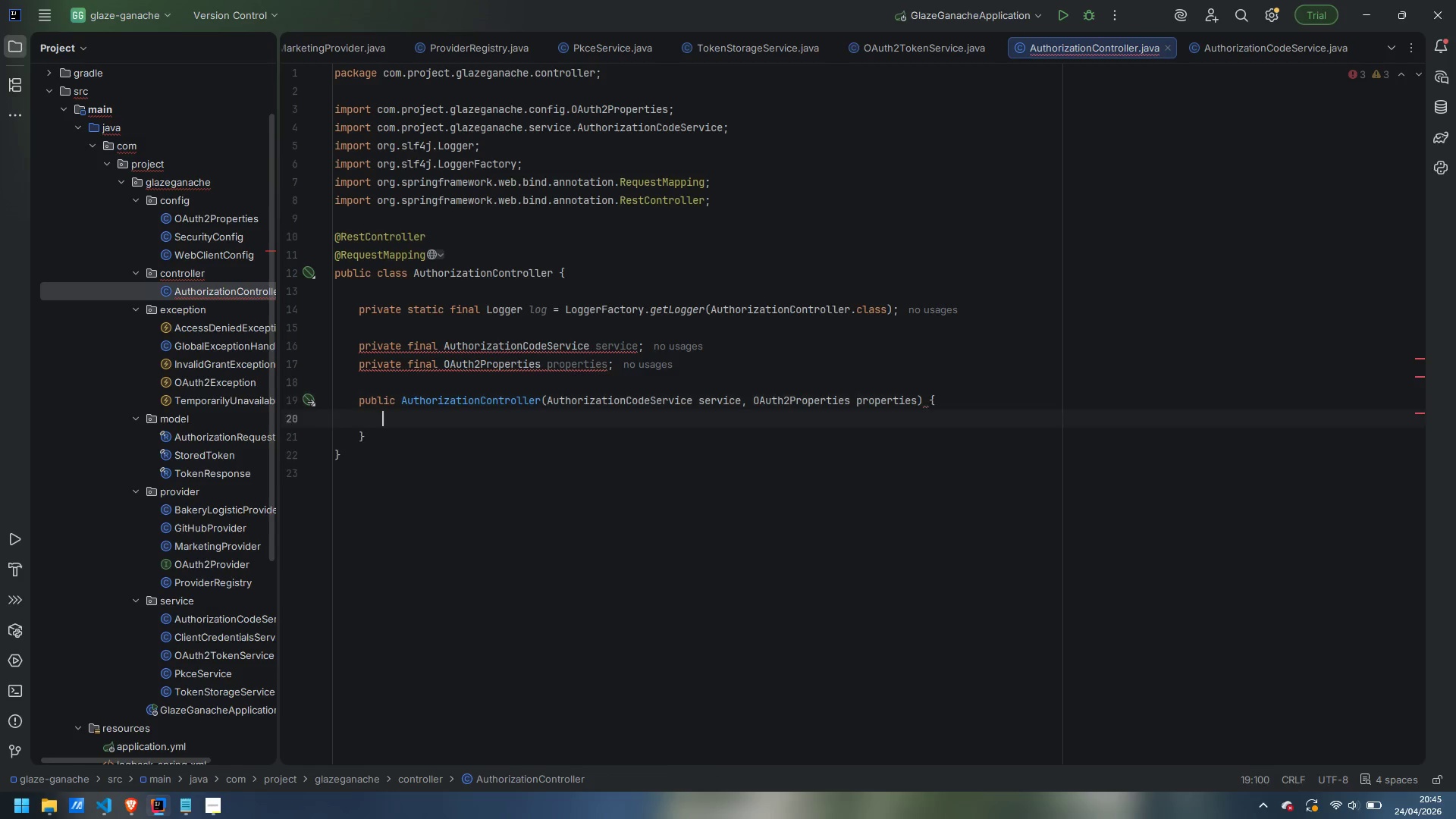 
key(Enter)
 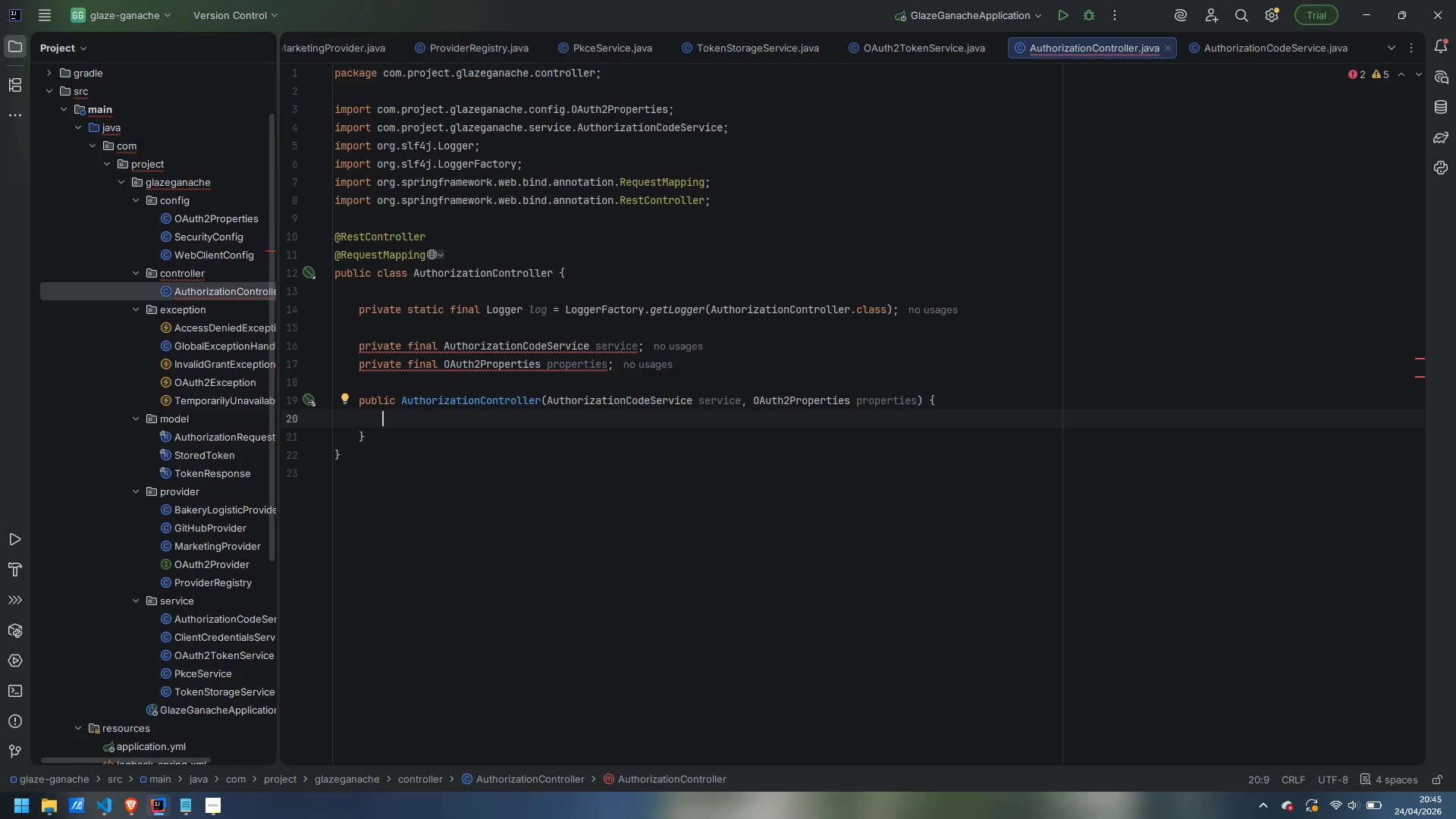 
hold_key(key=ShiftLeft, duration=1.56)
 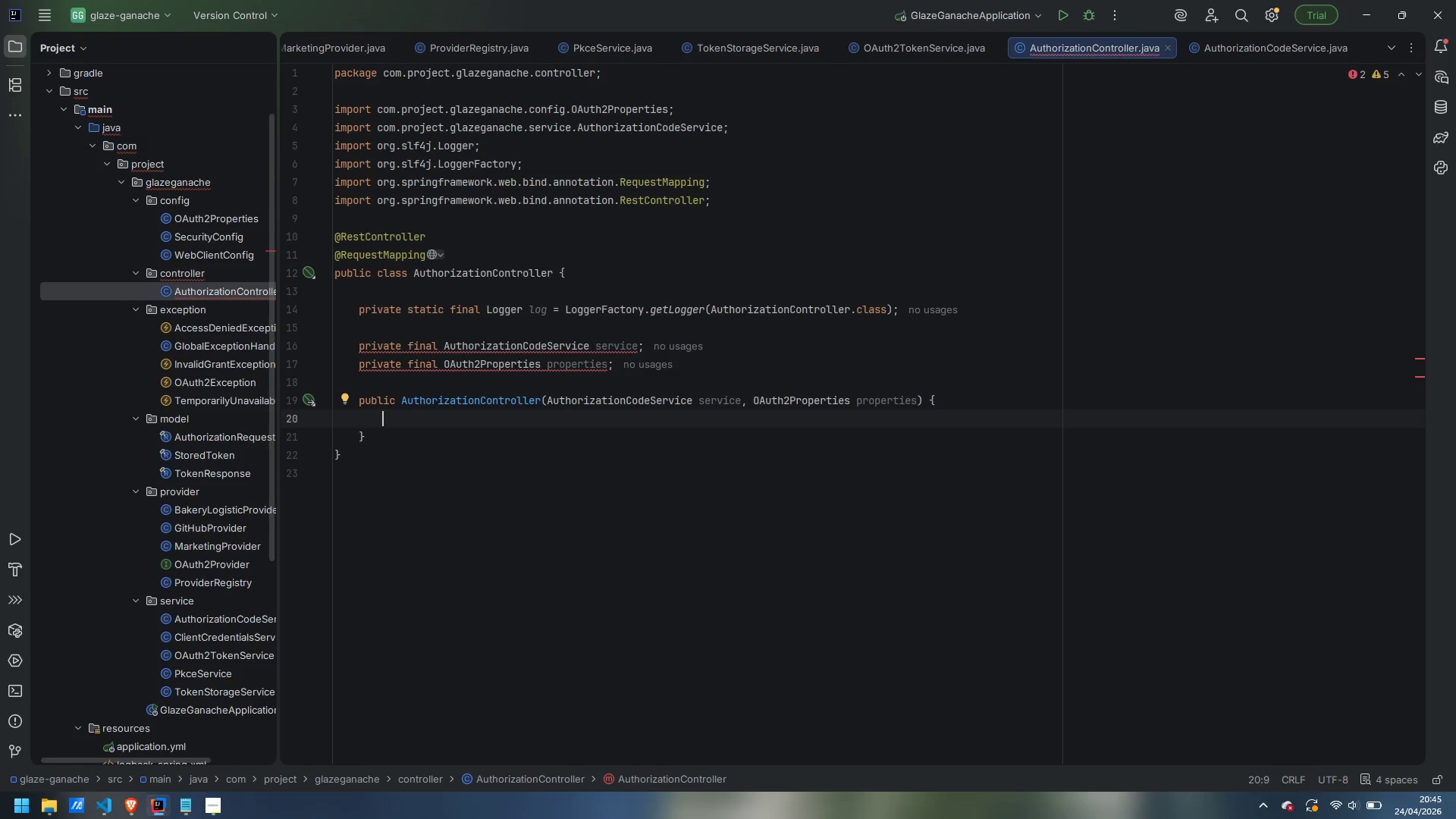 
hold_key(key=ShiftLeft, duration=1.91)
 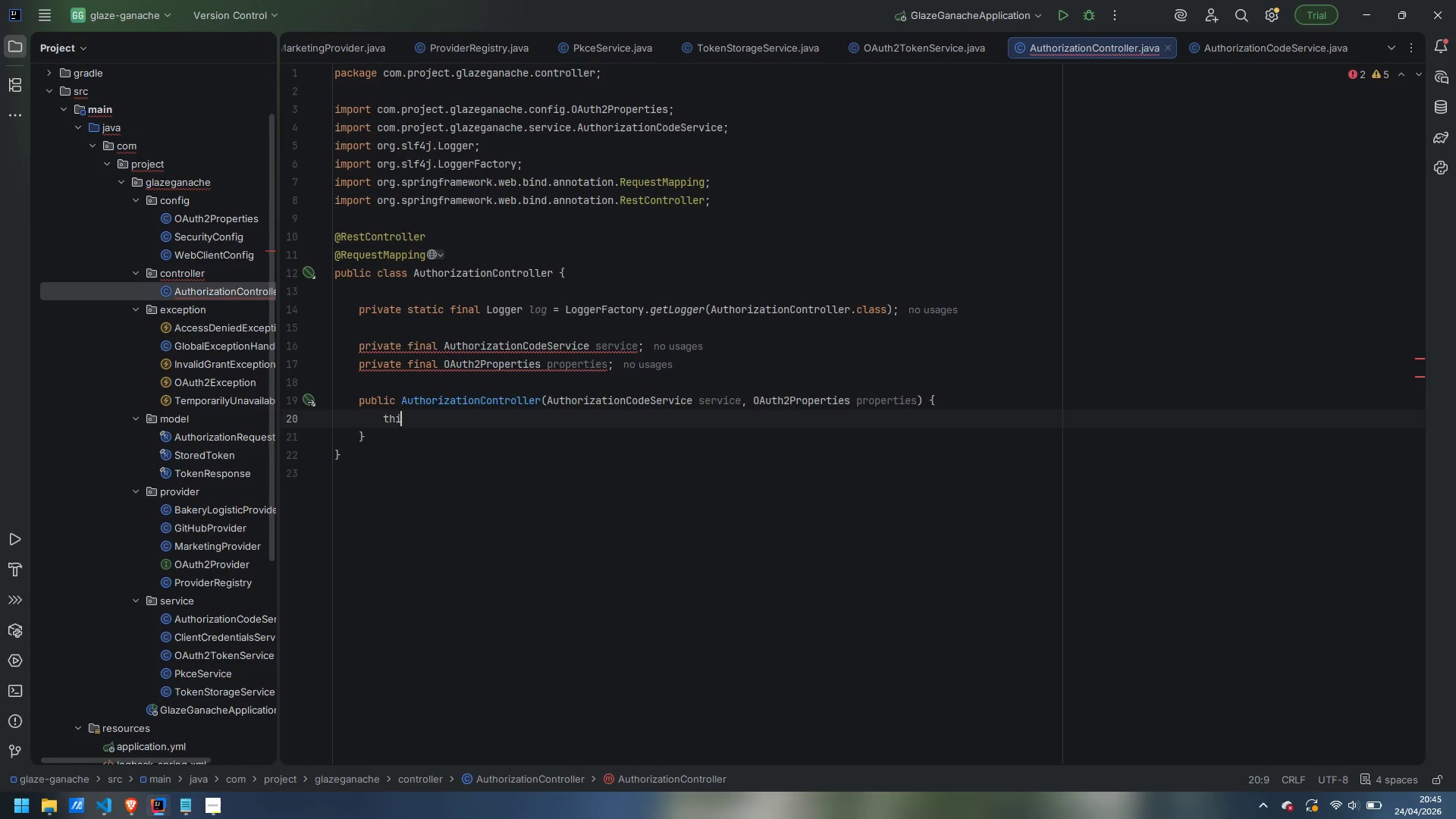 
type(this.service = service;)
 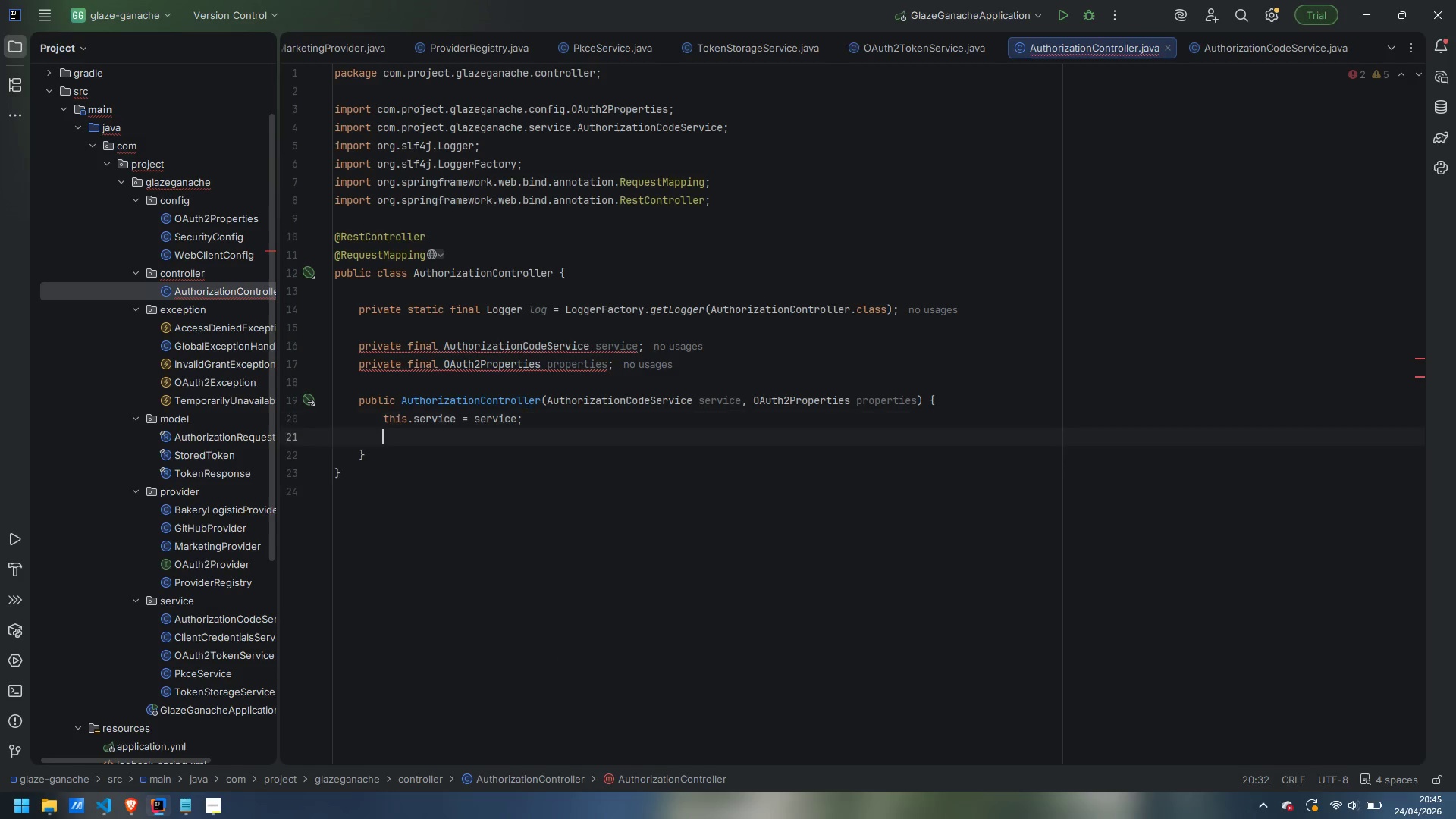 
key(Enter)
 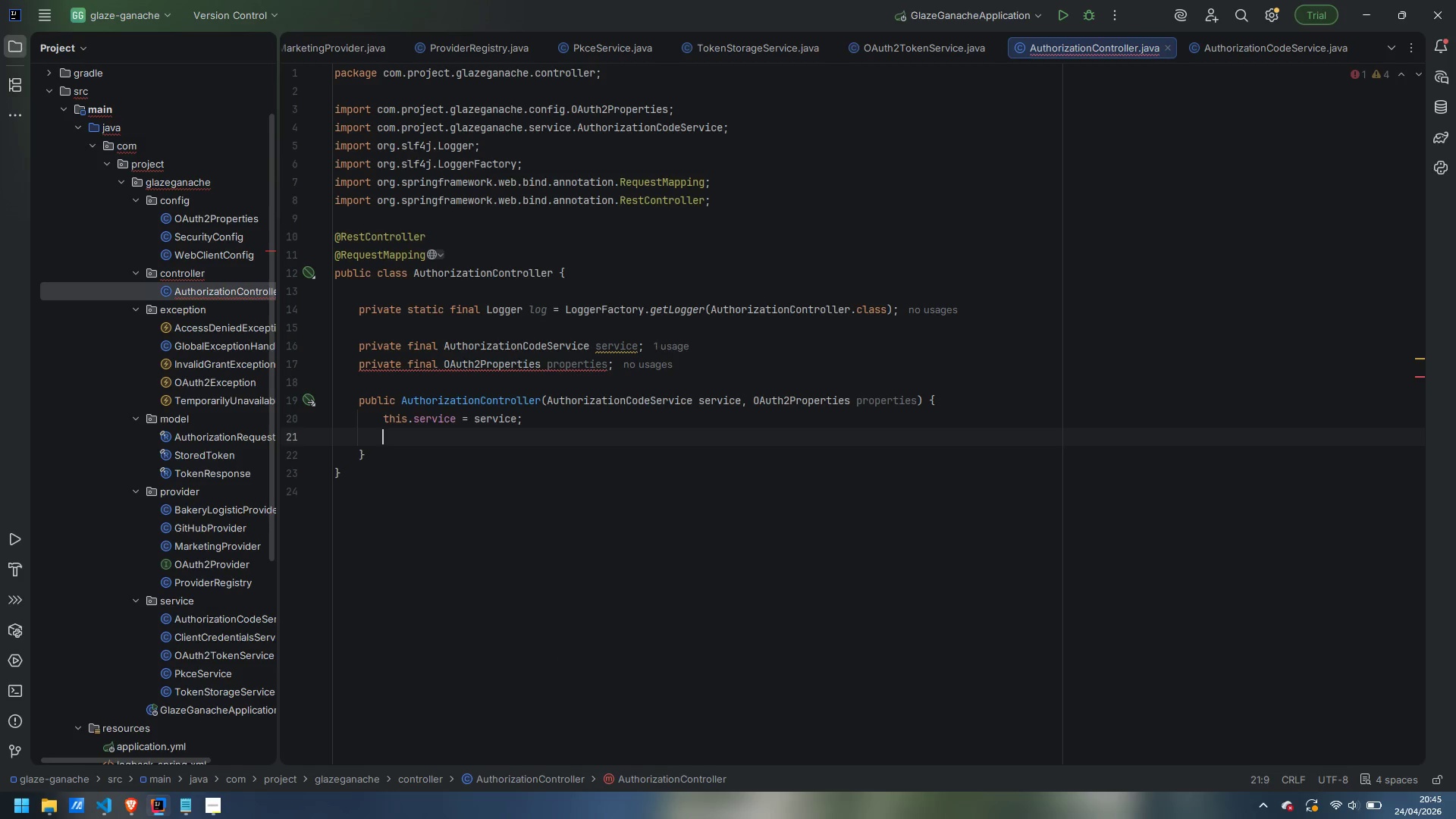 
type(this.properties = properties;)
 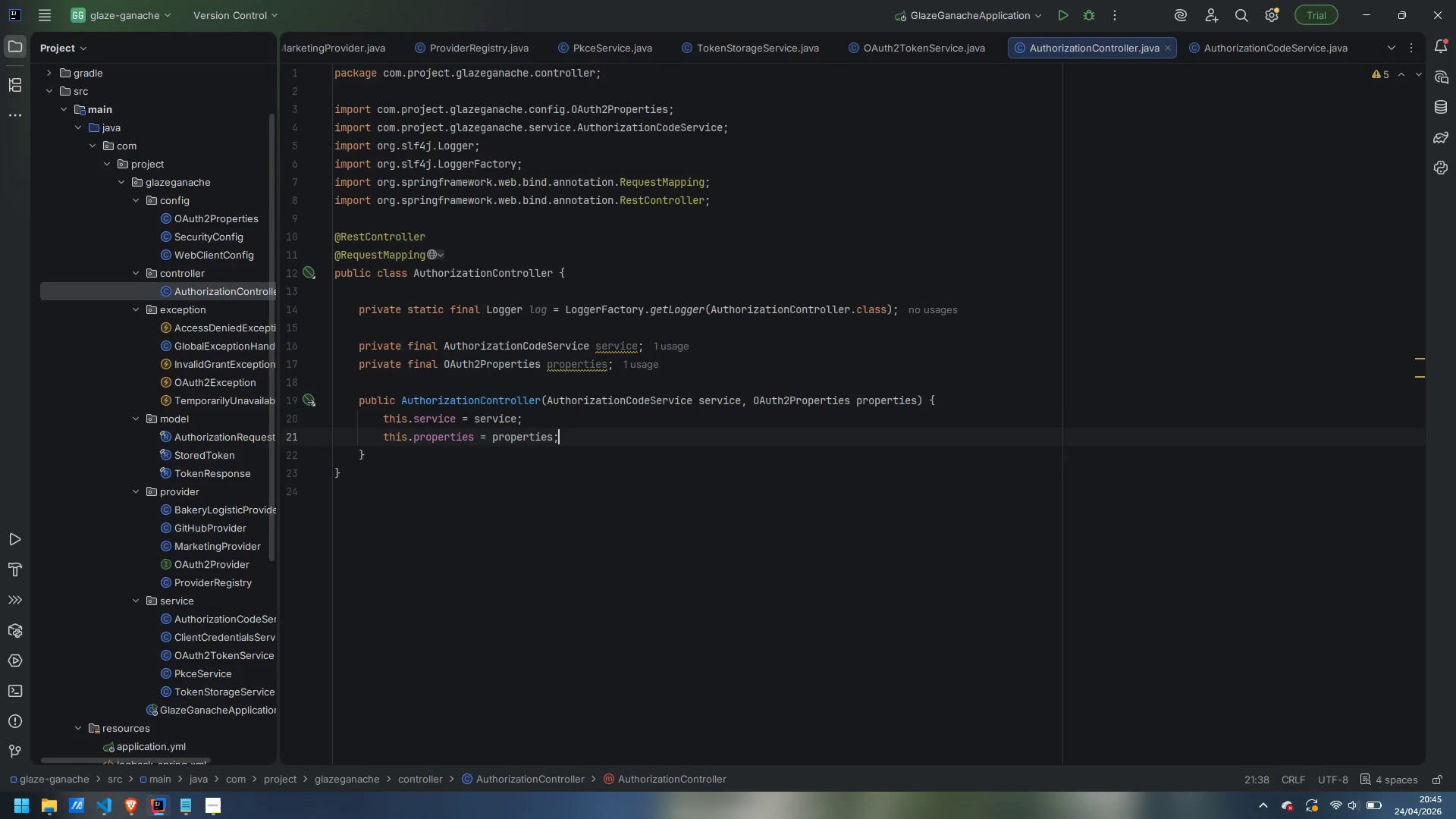 
key(ArrowDown)
 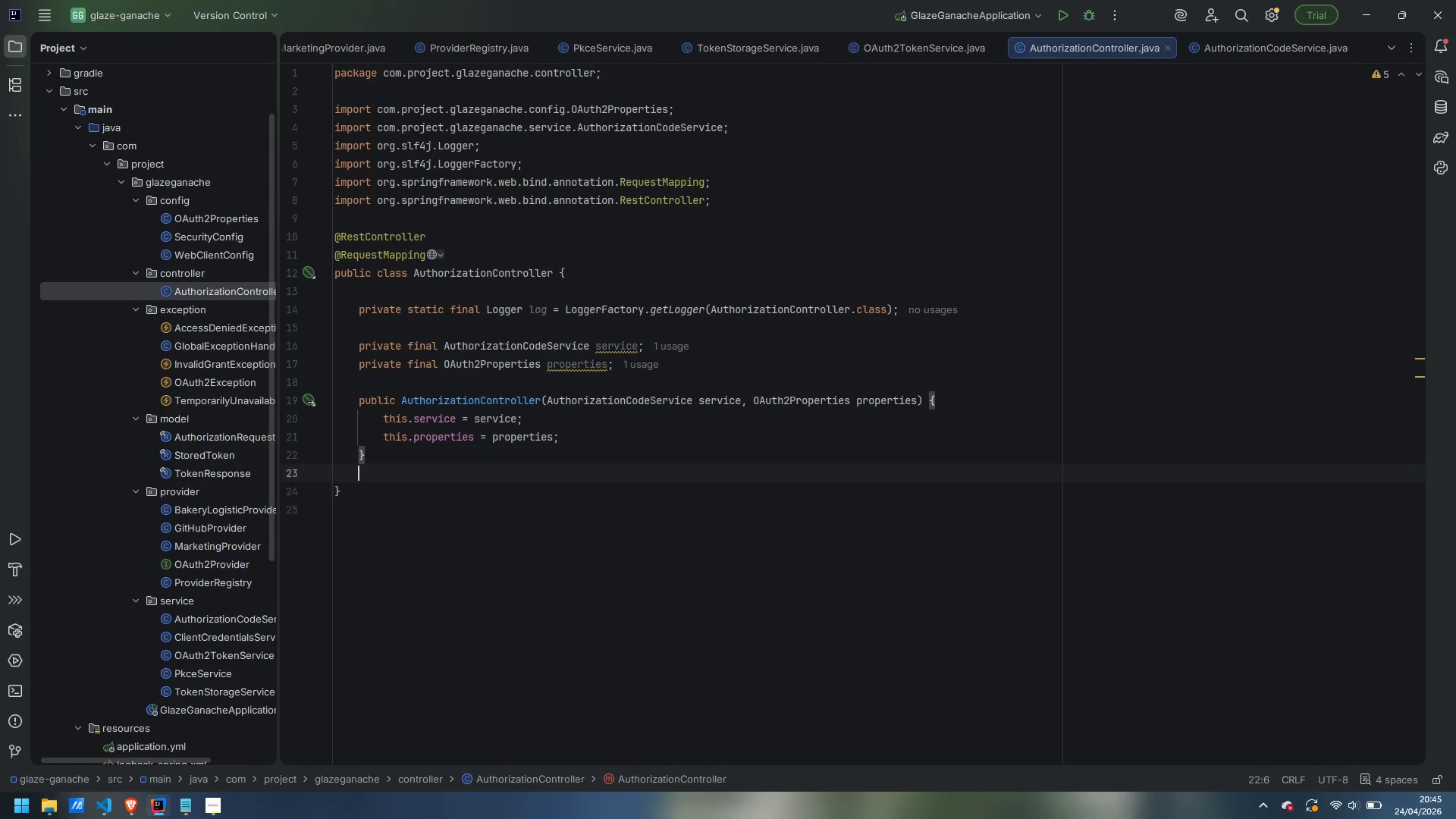 
key(Enter)
 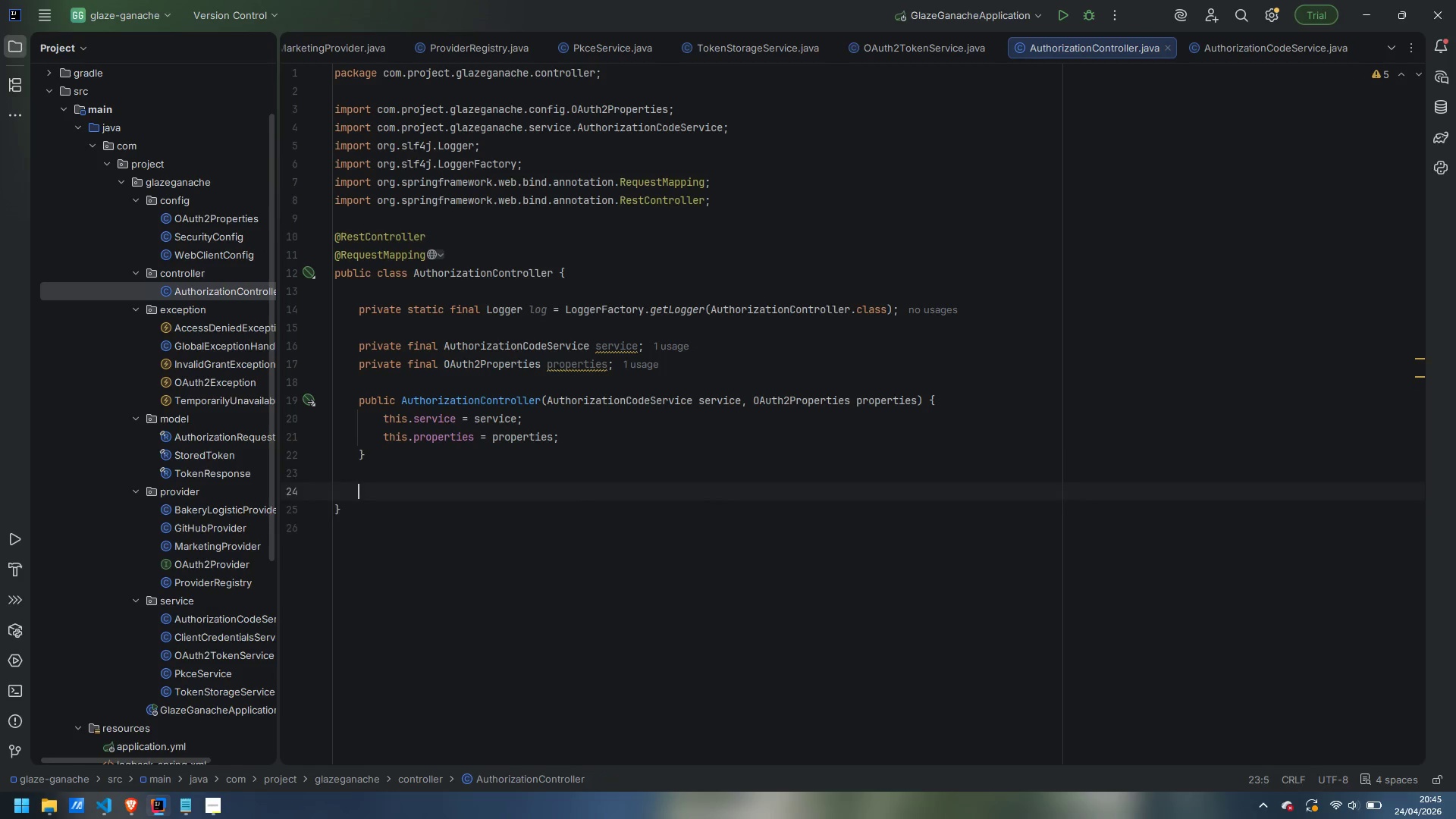 
key(Enter)
 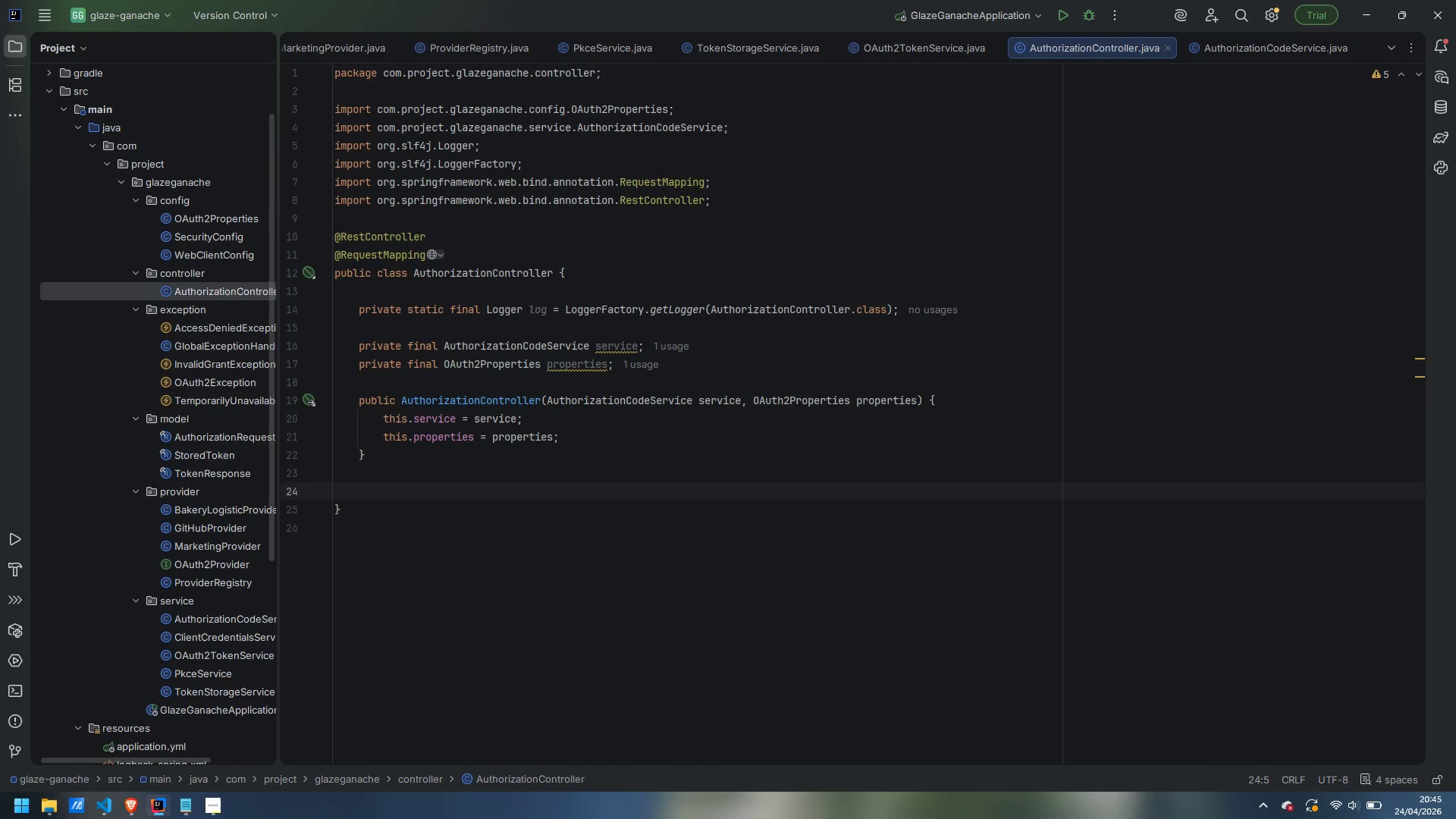 
type(@GetMapping("/oath/)
key(Backspace)
key(Backspace)
key(Backspace)
type(uth/authorize/{})
 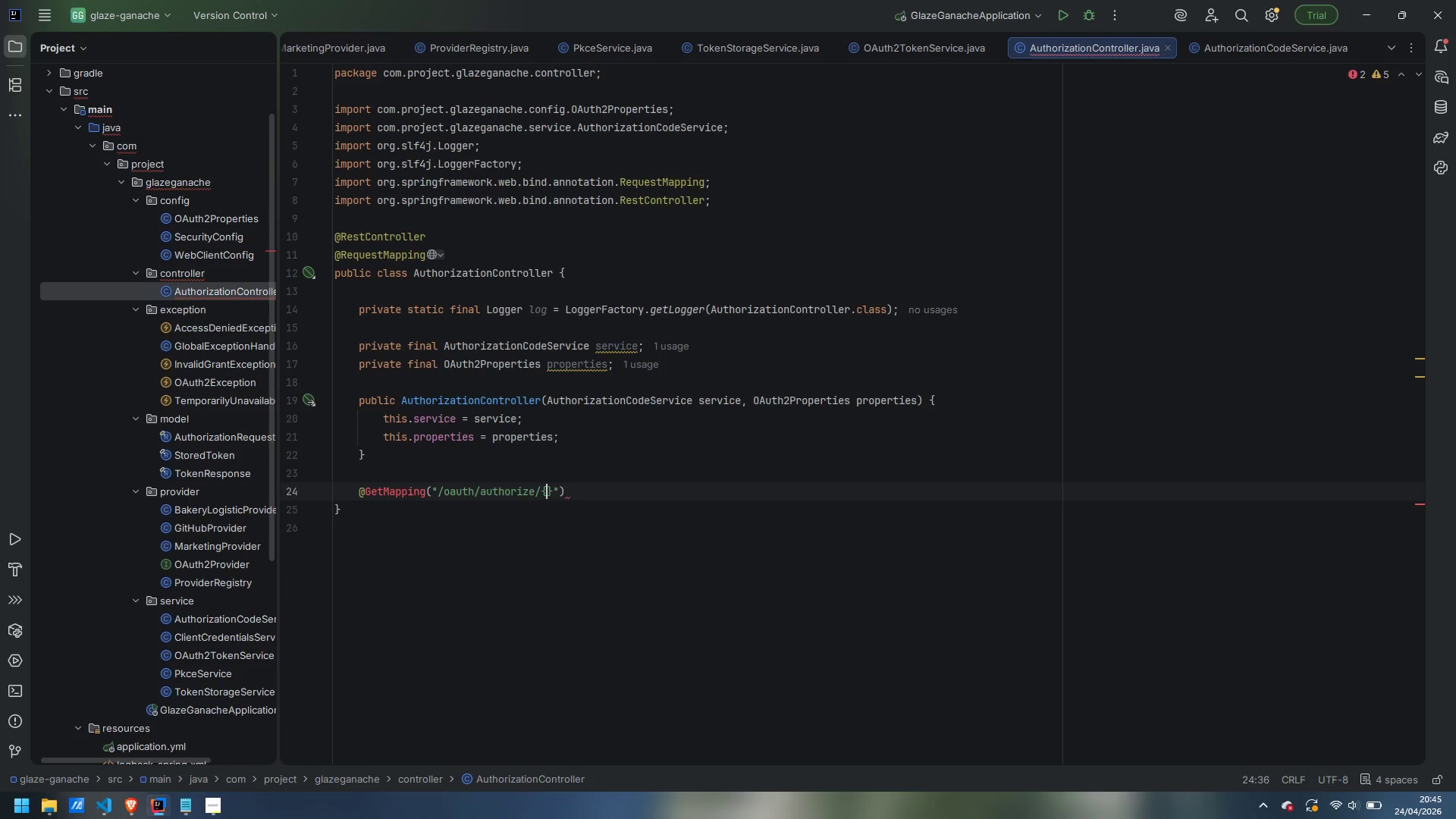 
 